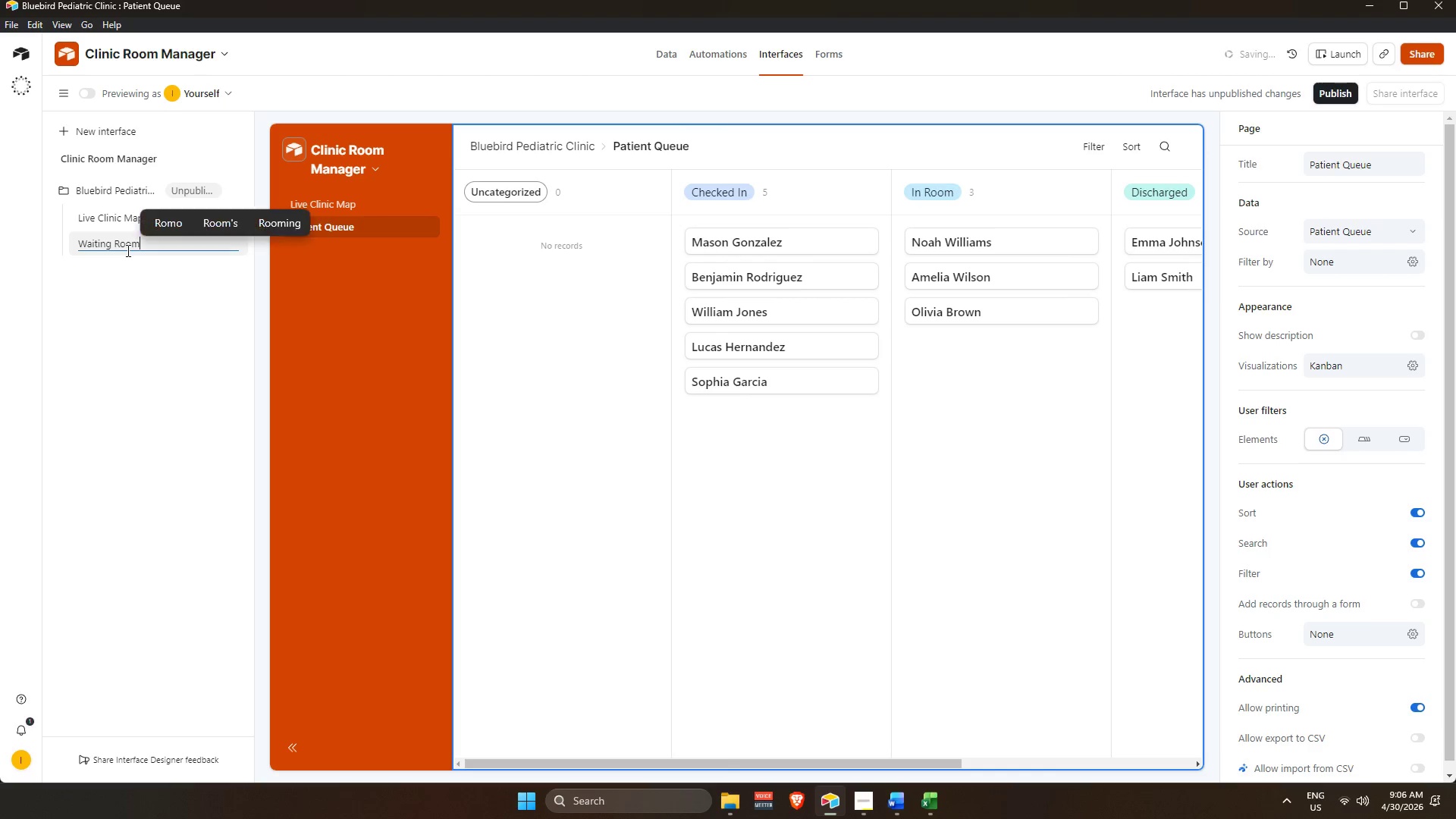 
key(Enter)
 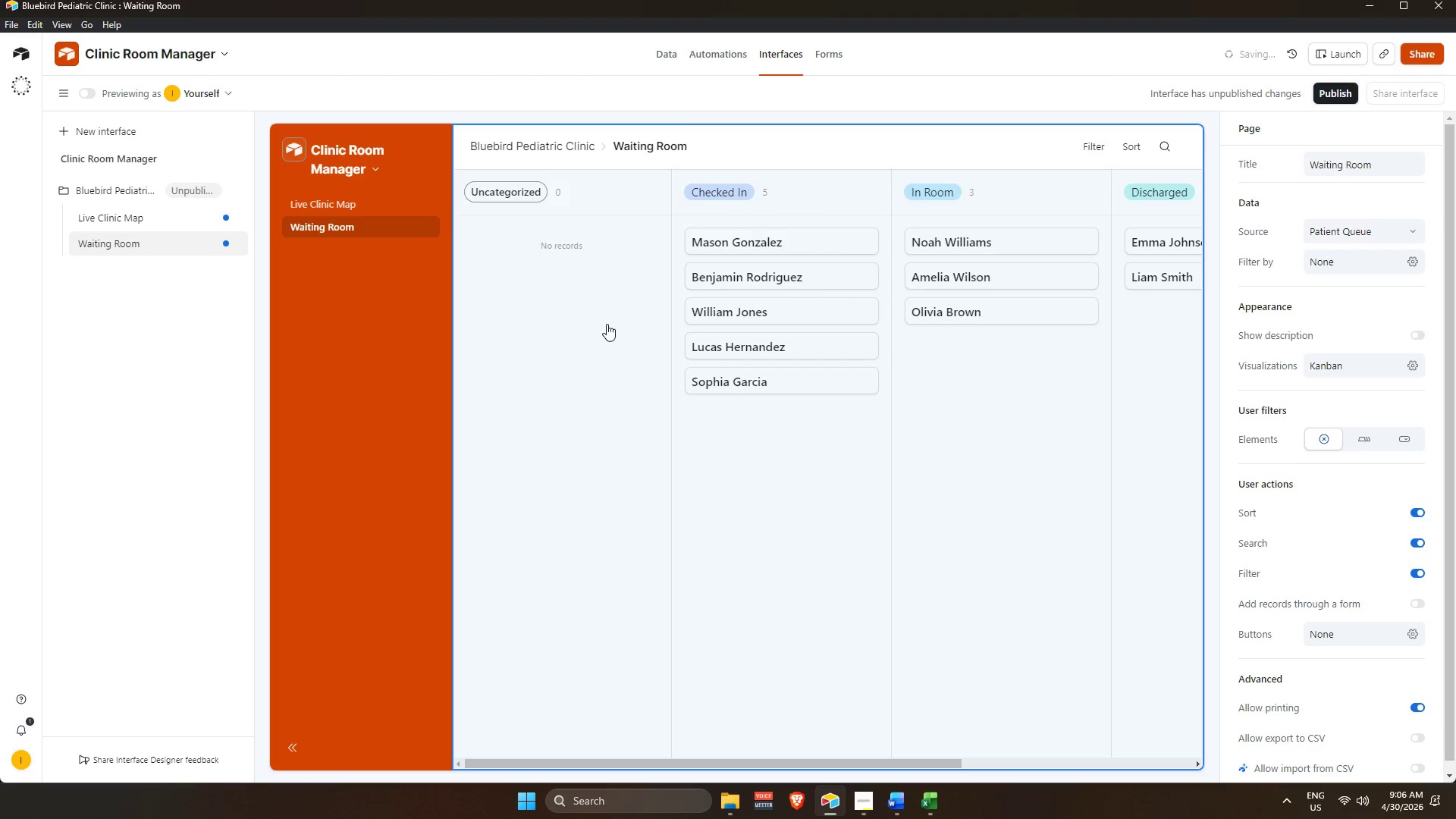 
left_click_drag(start_coordinate=[998, 438], to_coordinate=[1003, 439])
 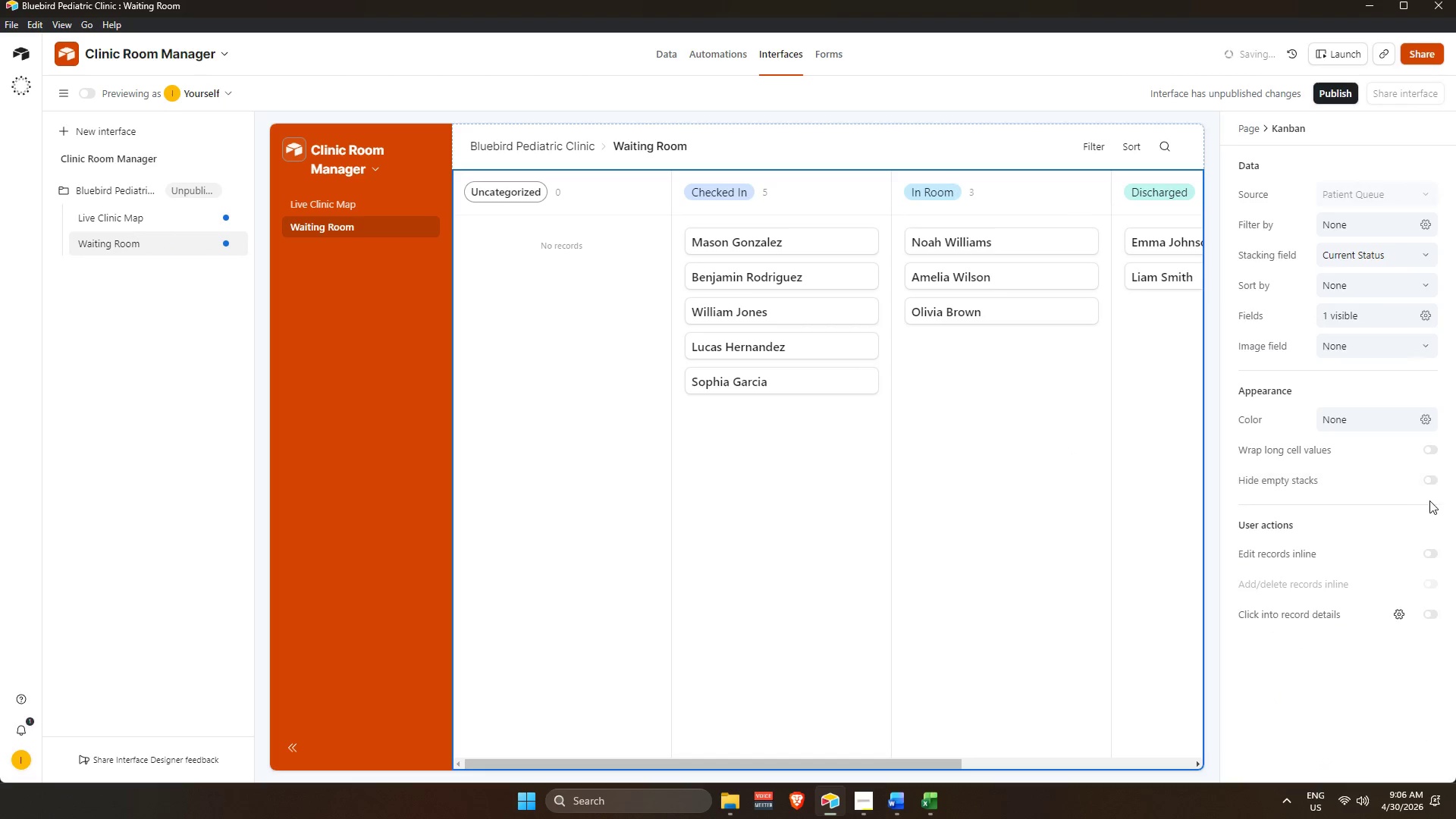 
left_click([1432, 479])
 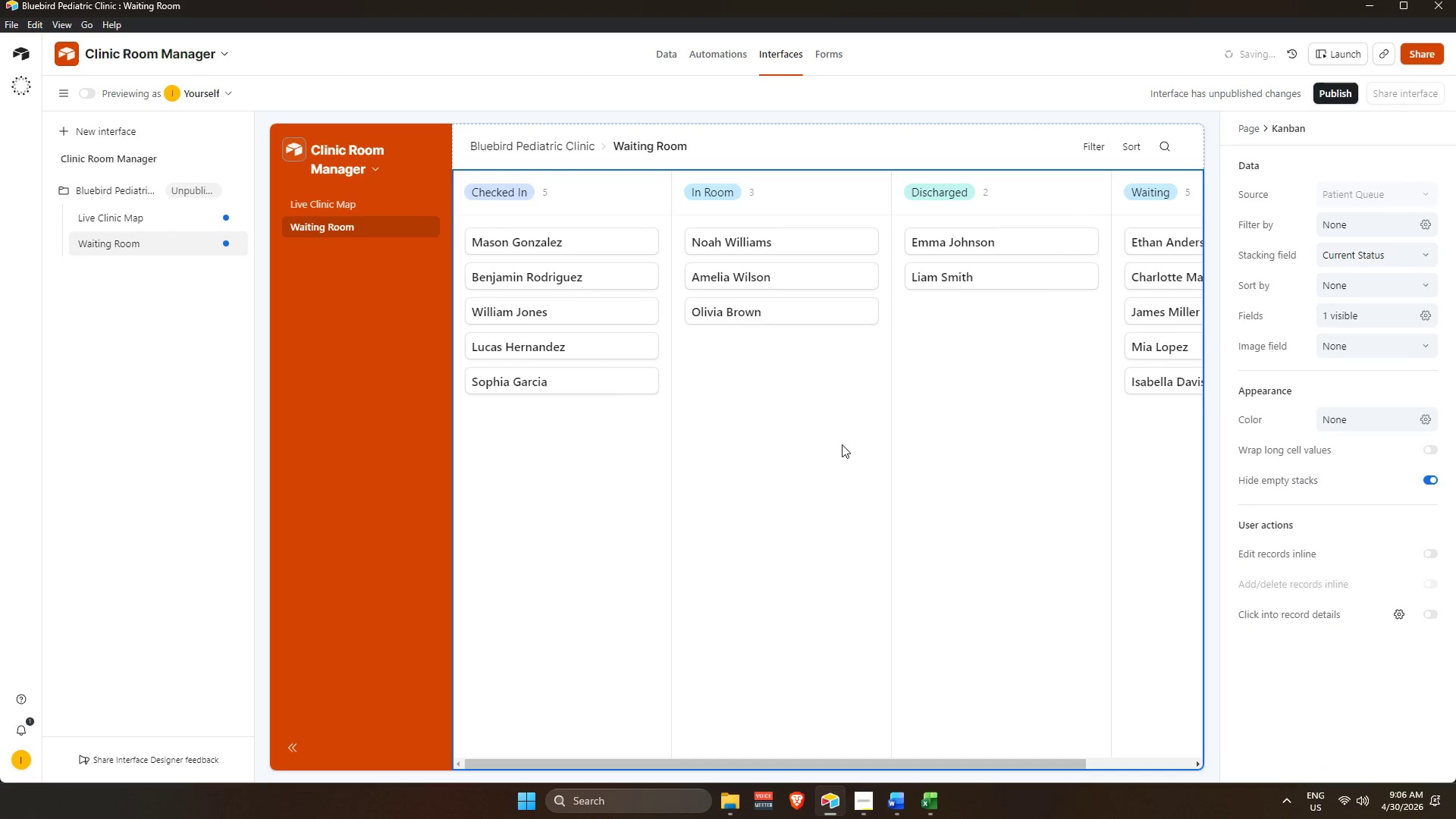 
scroll: coordinate [504, 425], scroll_direction: up, amount: 4.0
 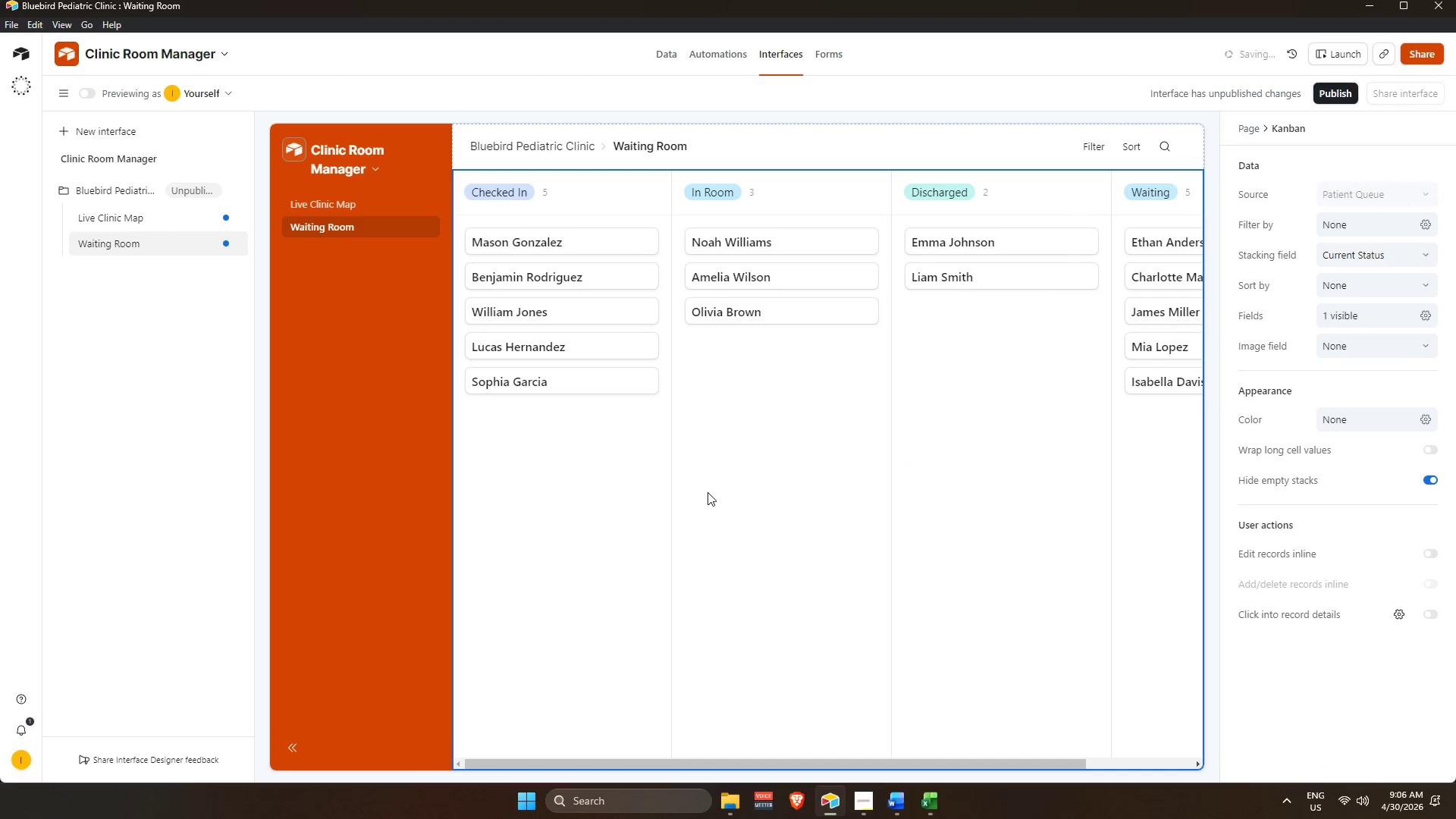 
left_click([708, 492])
 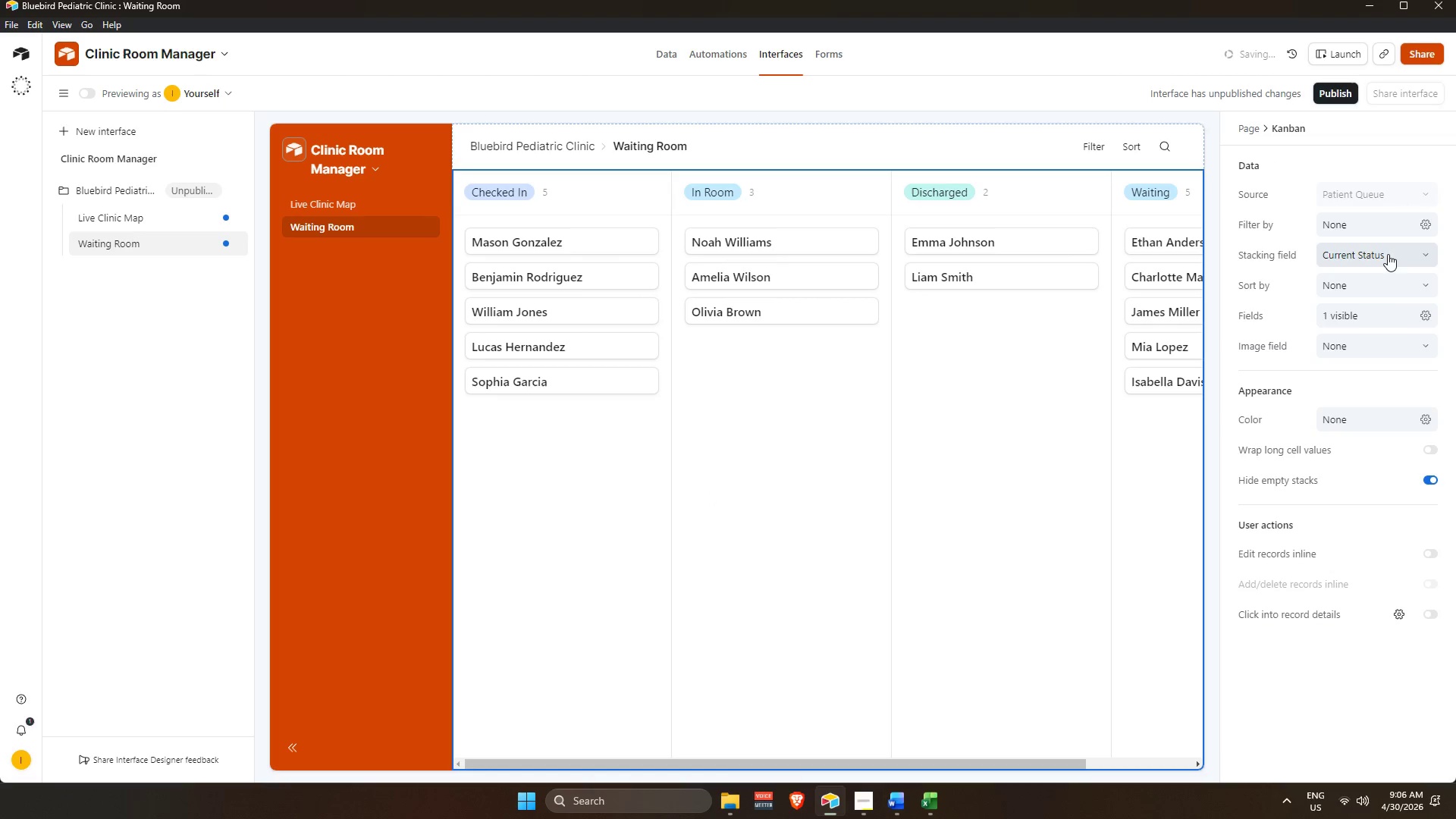 
wait(5.45)
 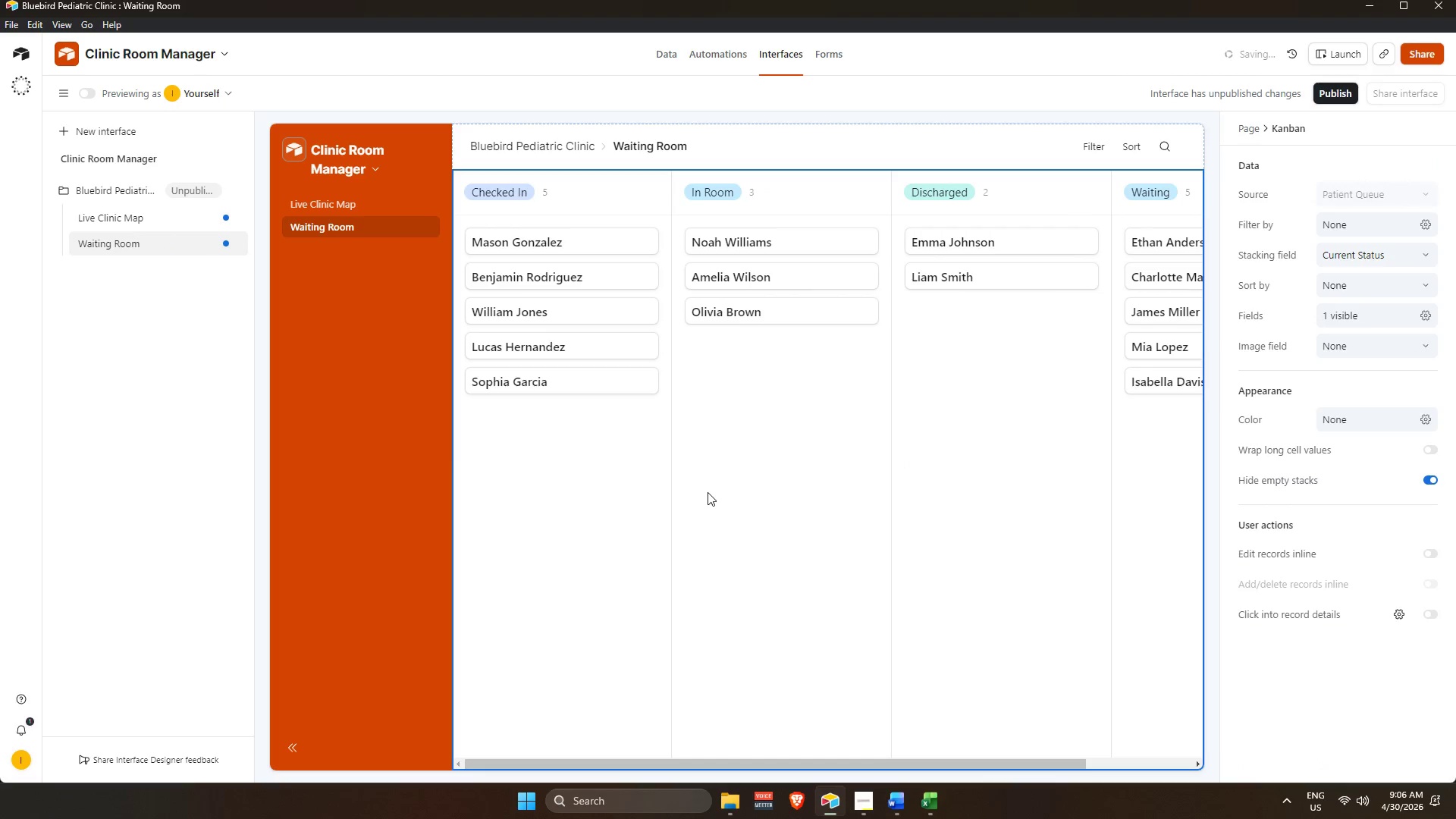 
left_click([1370, 315])
 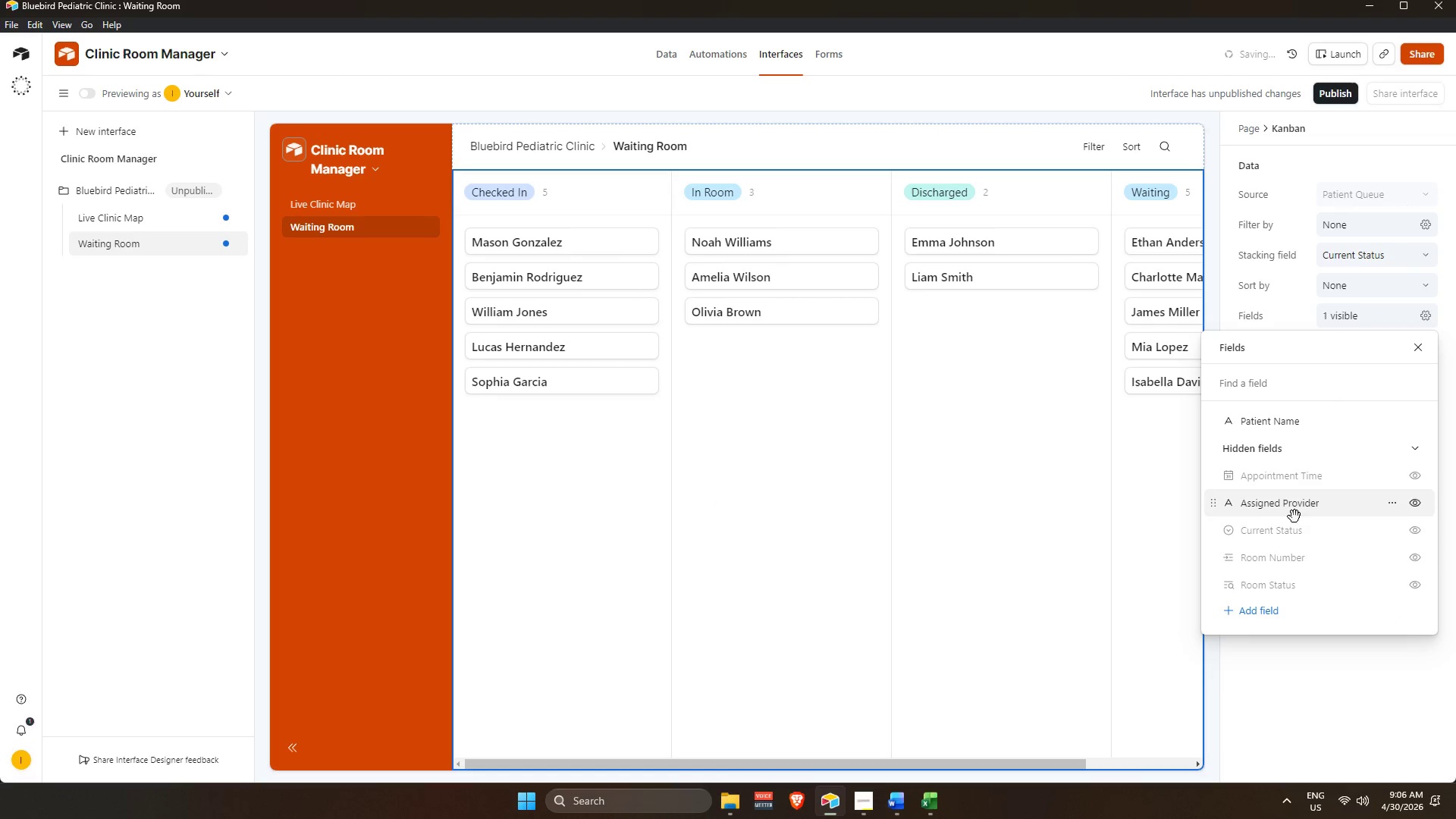 
scroll: coordinate [1285, 592], scroll_direction: down, amount: 5.0
 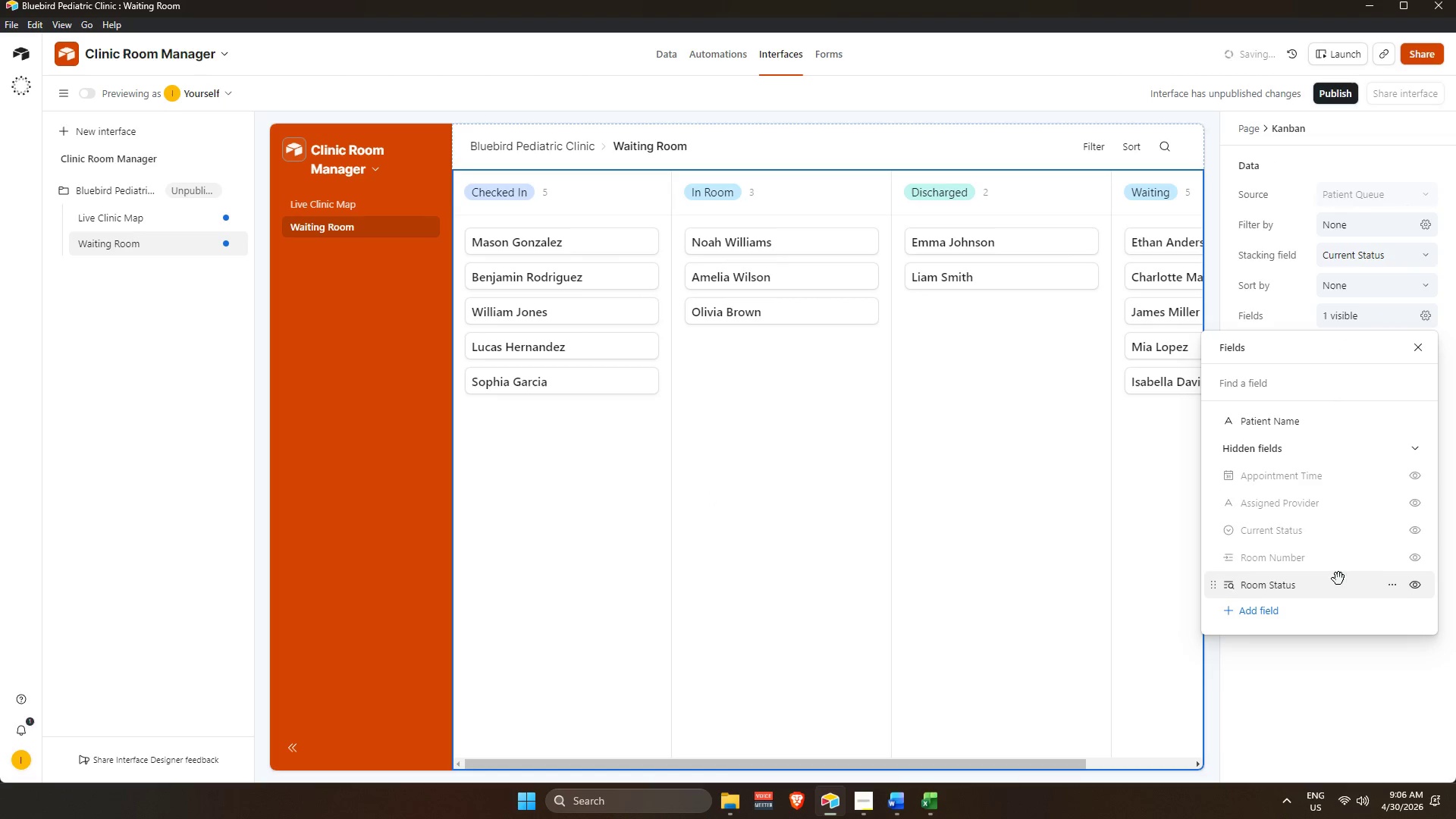 
mouse_move([1386, 557])
 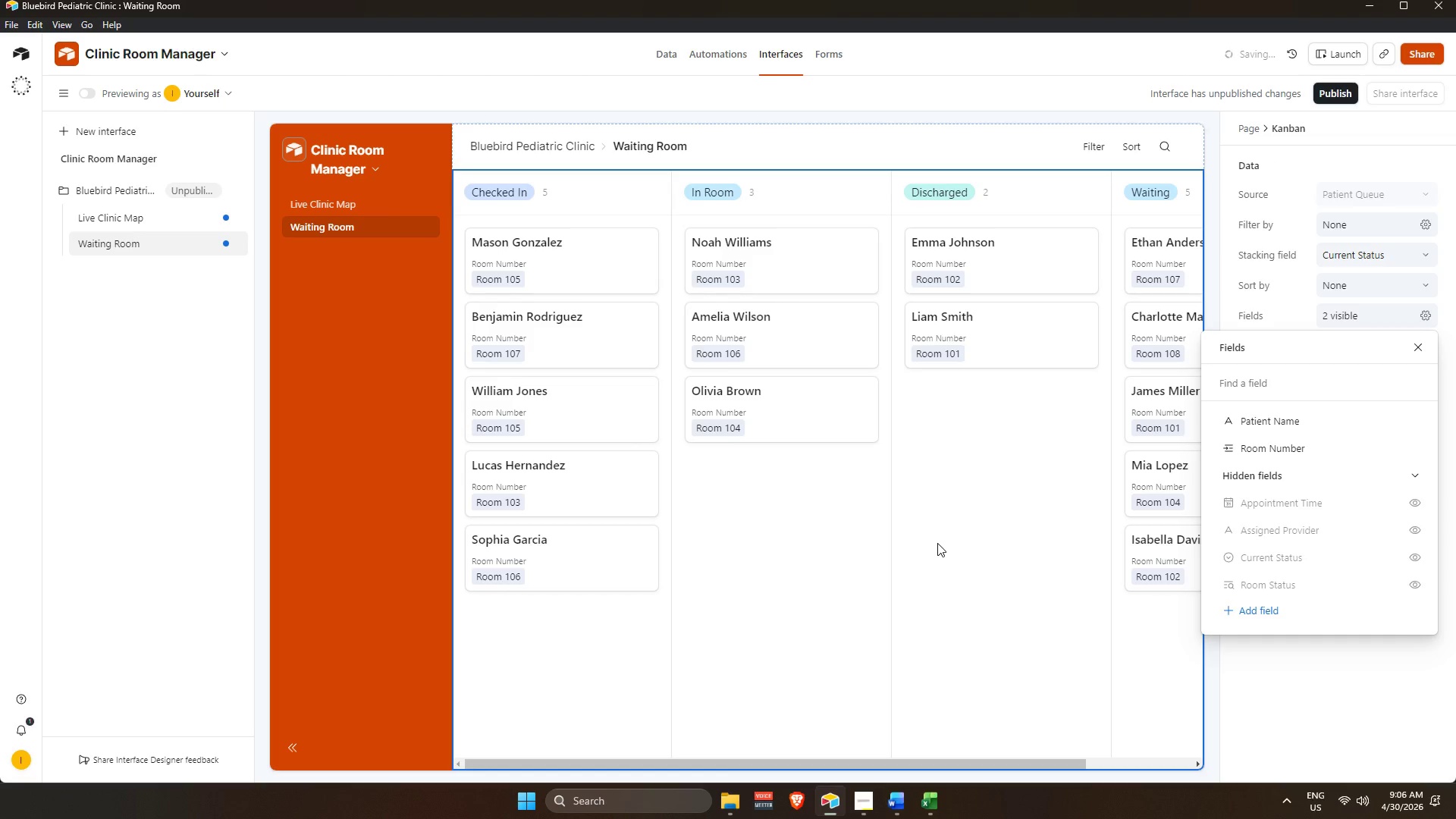 
left_click([937, 543])
 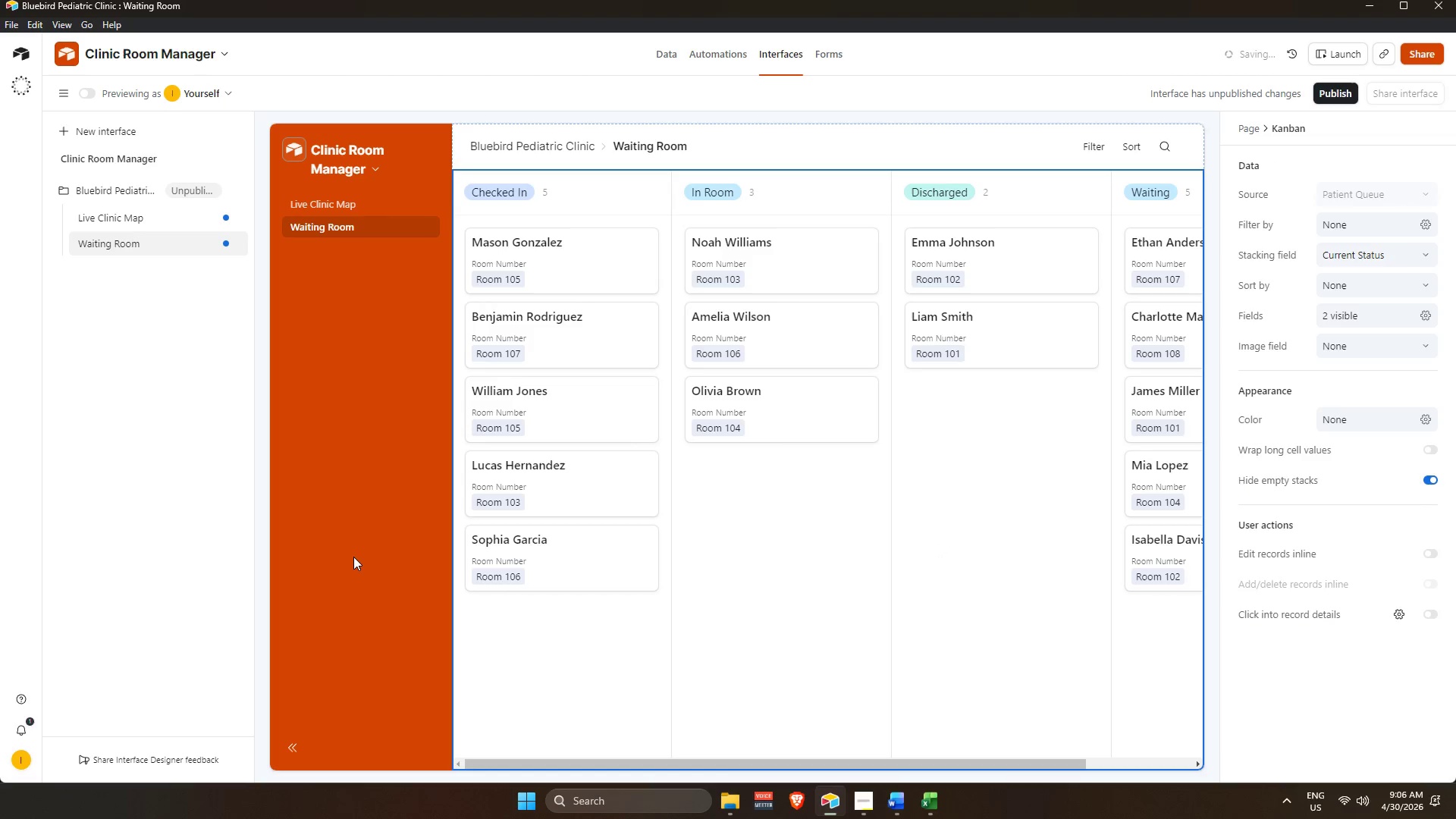 
left_click([350, 544])
 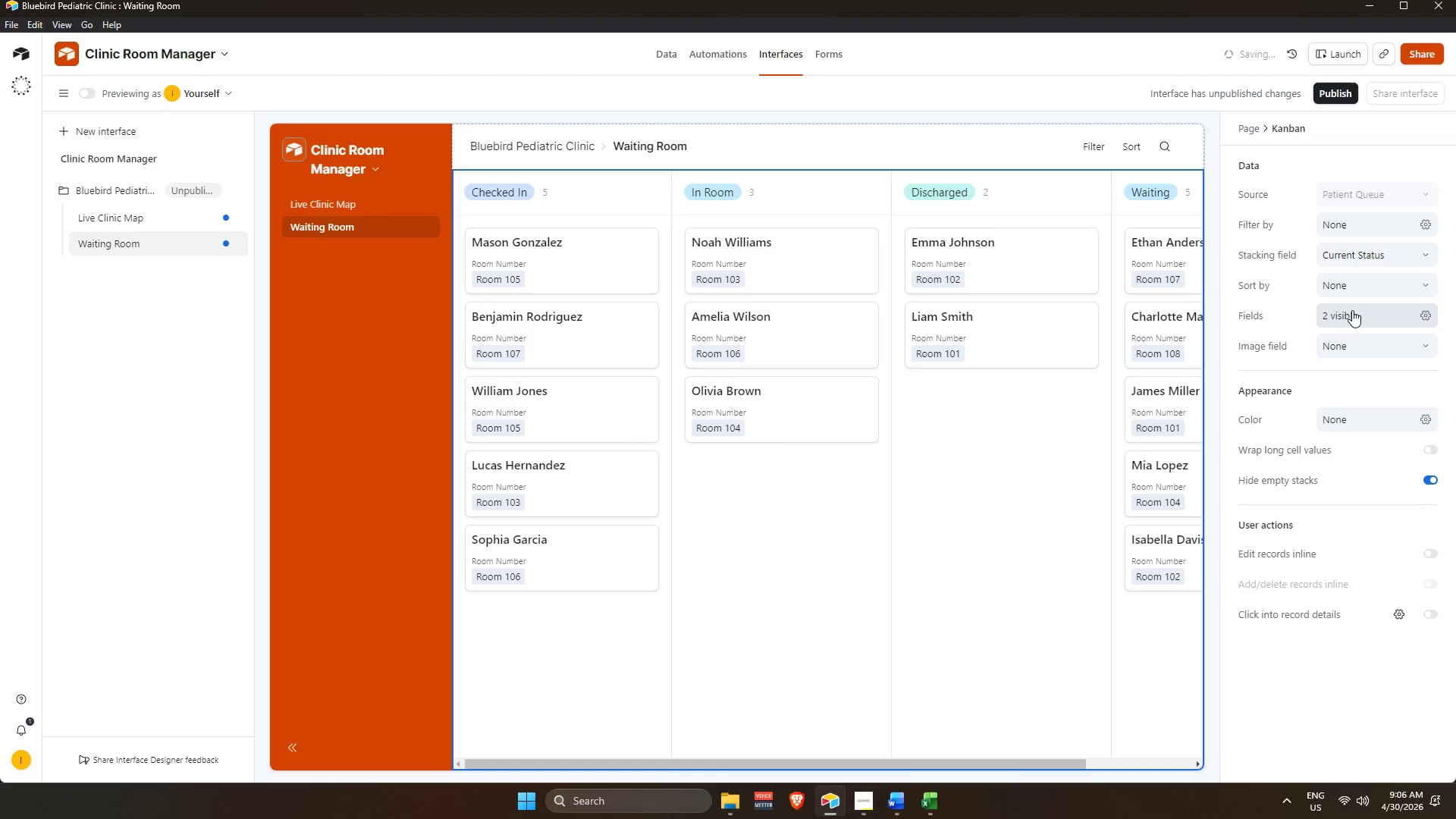 
left_click([1368, 258])
 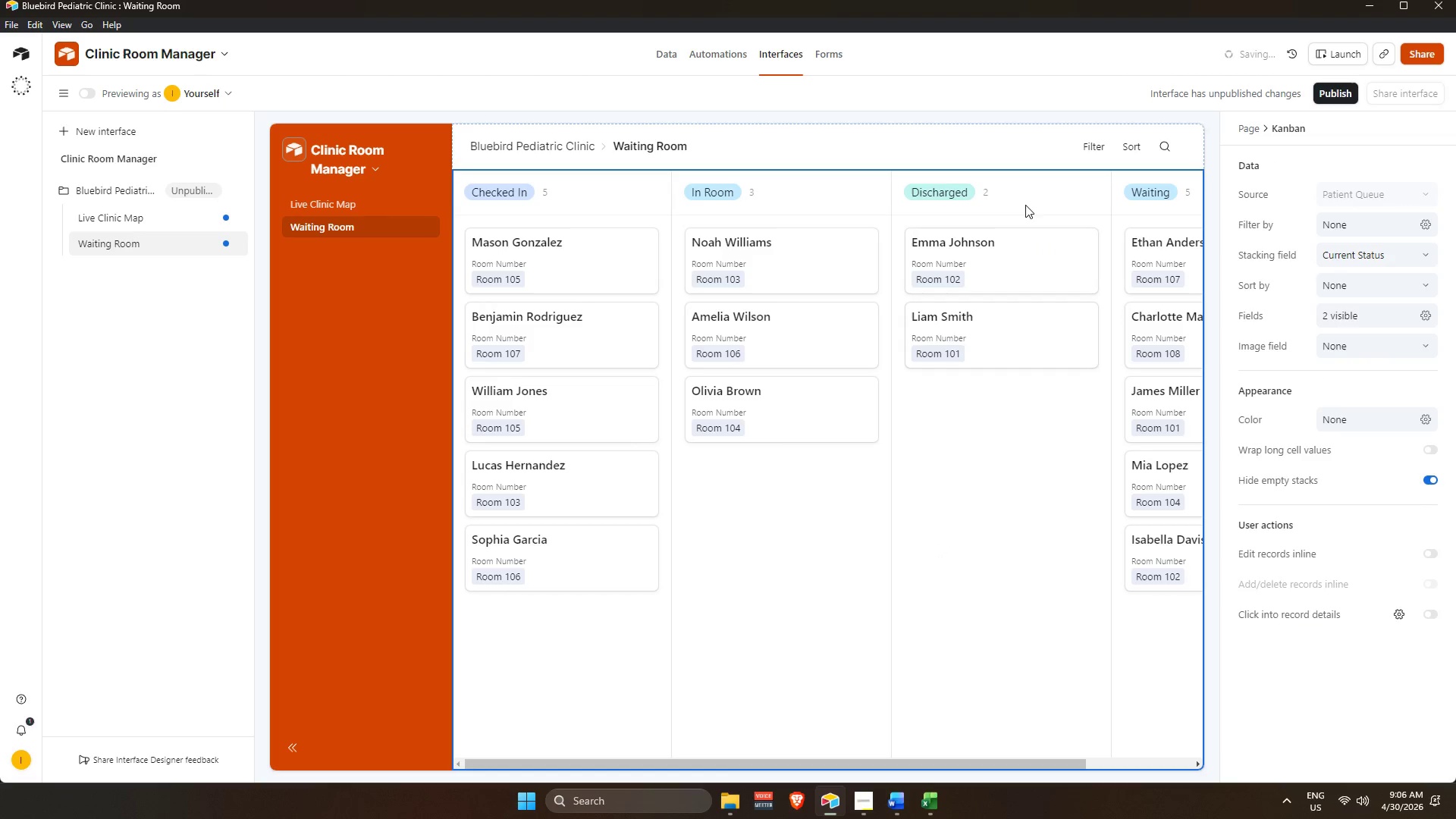 
double_click([1024, 153])
 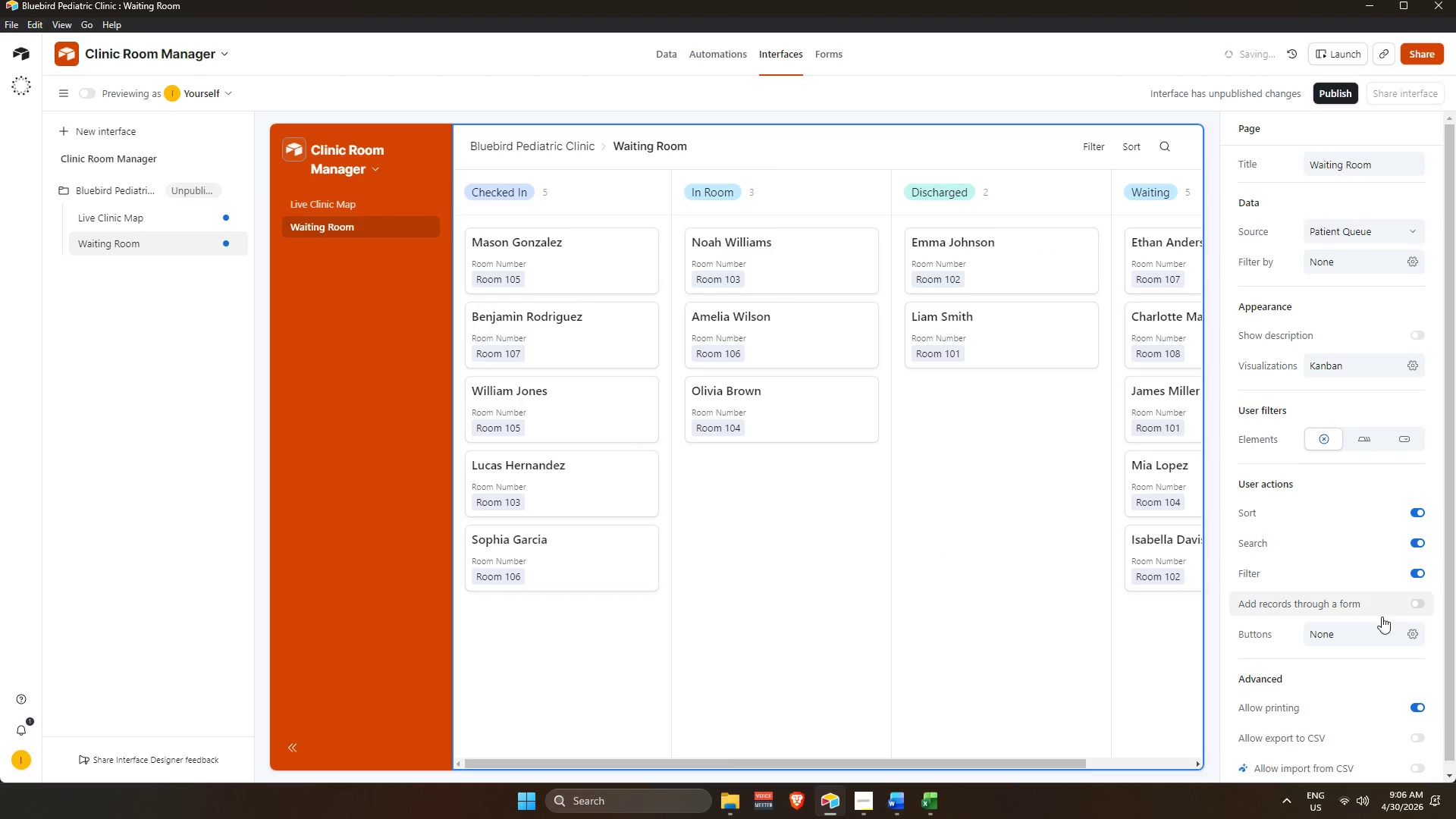 
scroll: coordinate [1360, 673], scroll_direction: none, amount: 0.0
 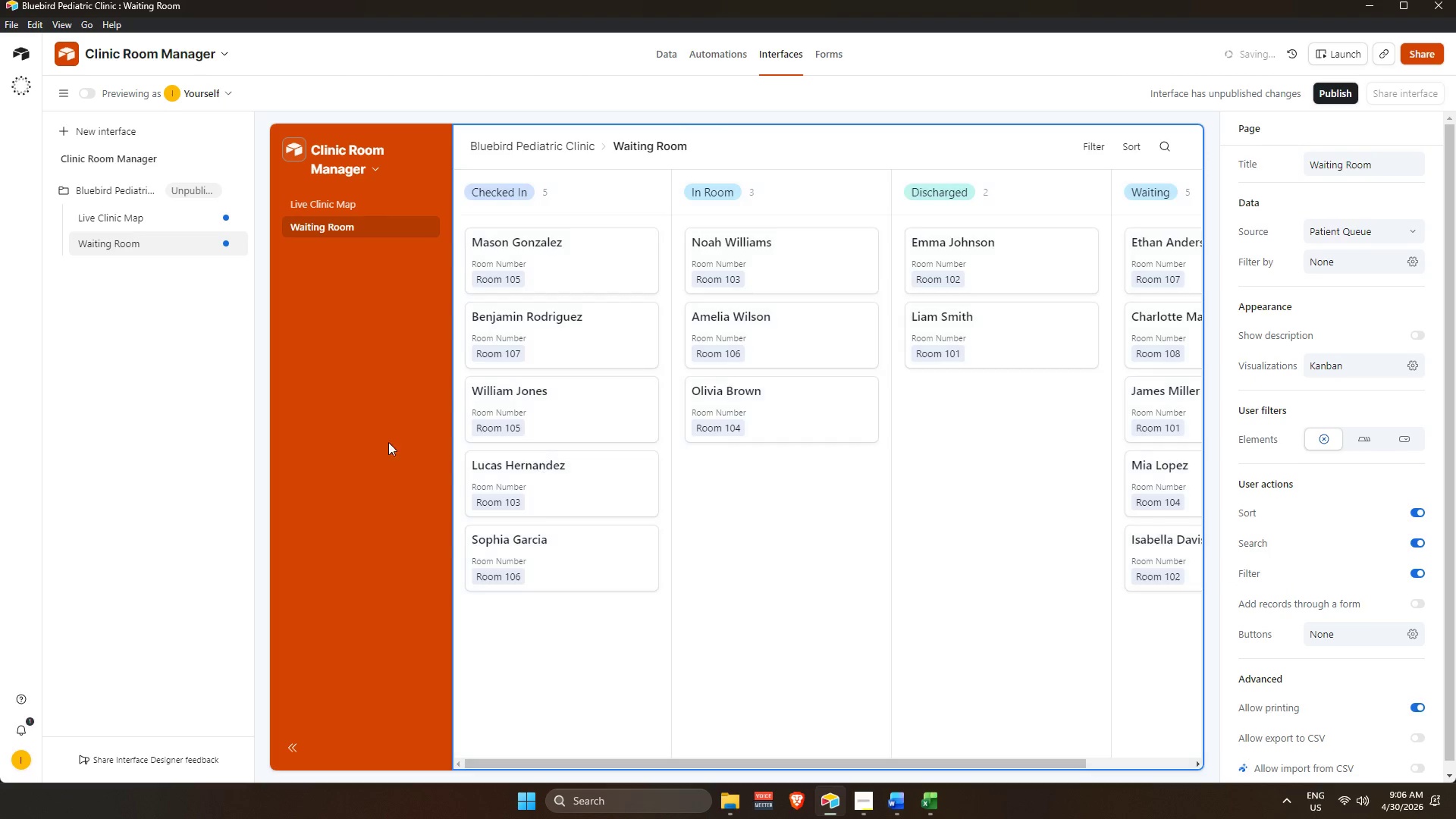 
left_click([336, 403])
 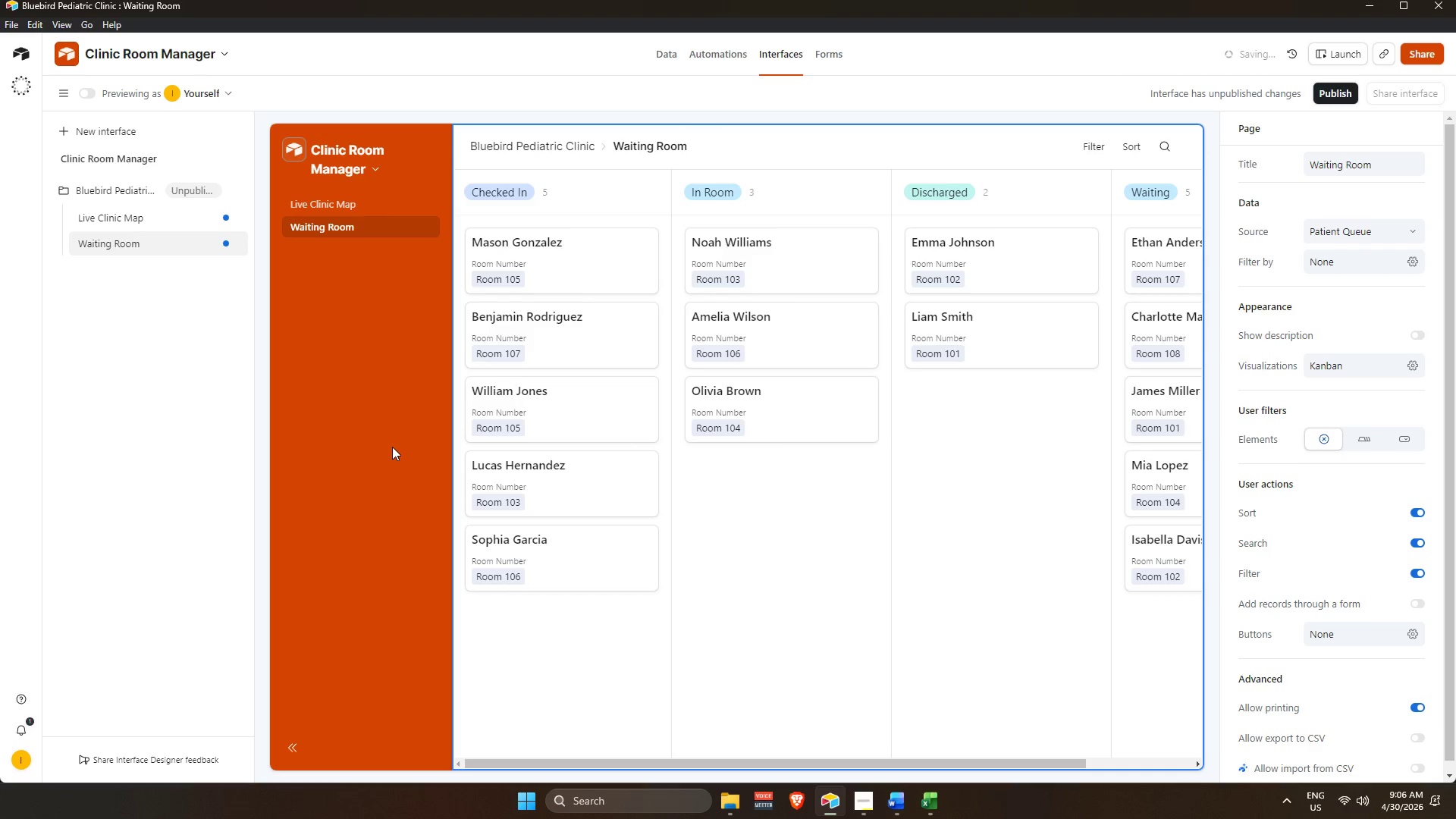 
wait(19.42)
 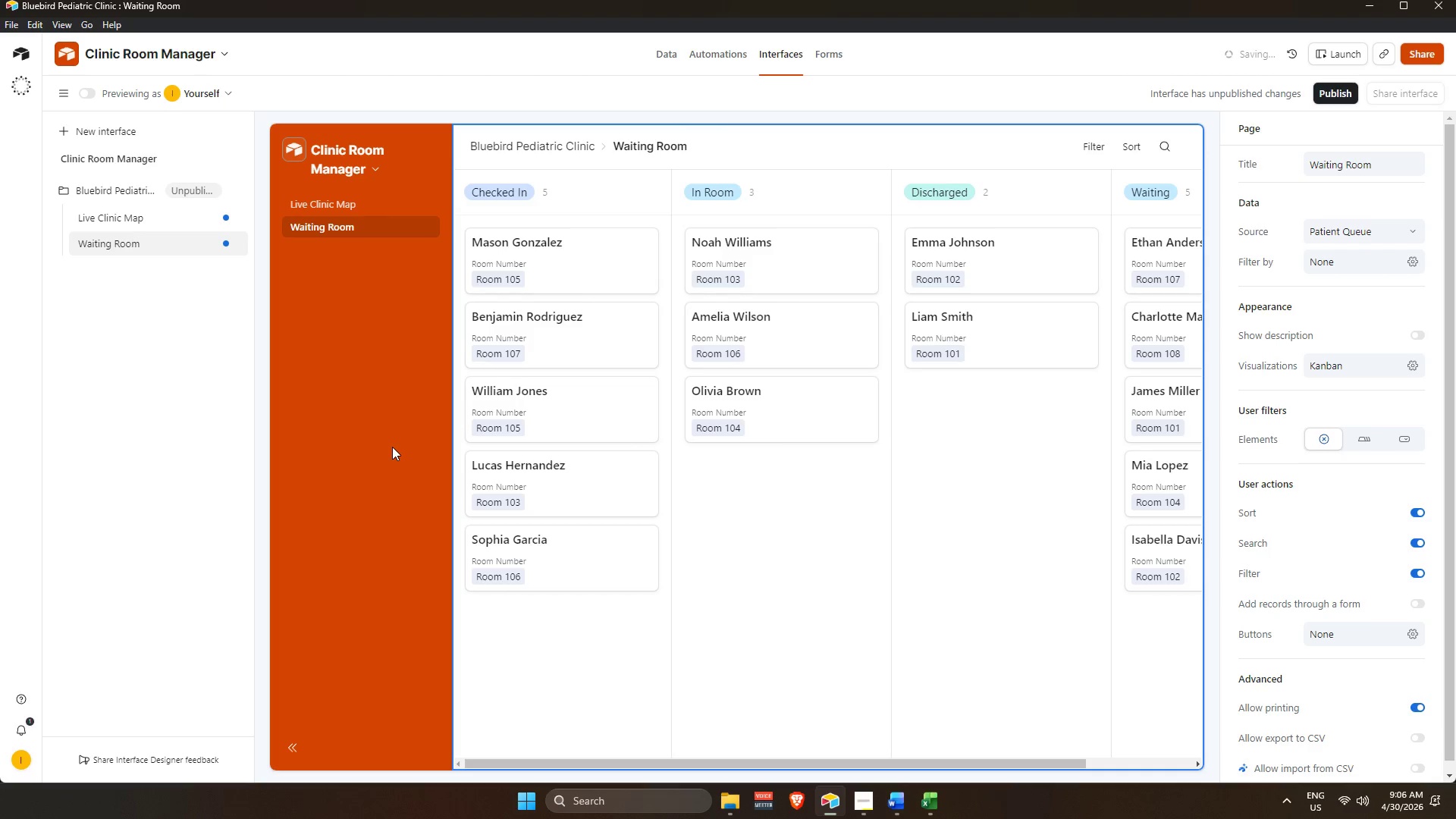 
left_click([666, 59])
 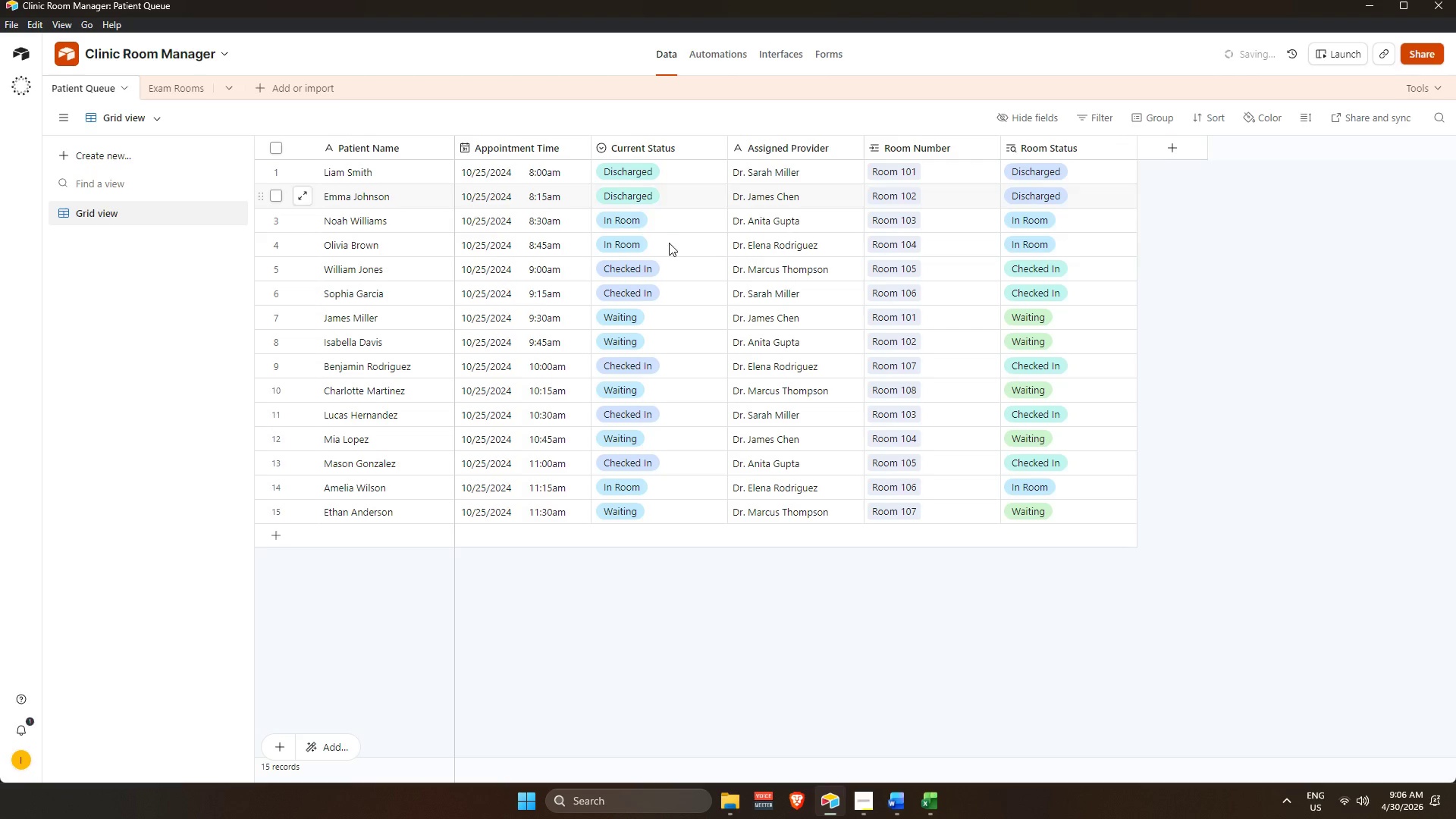 
left_click([655, 168])
 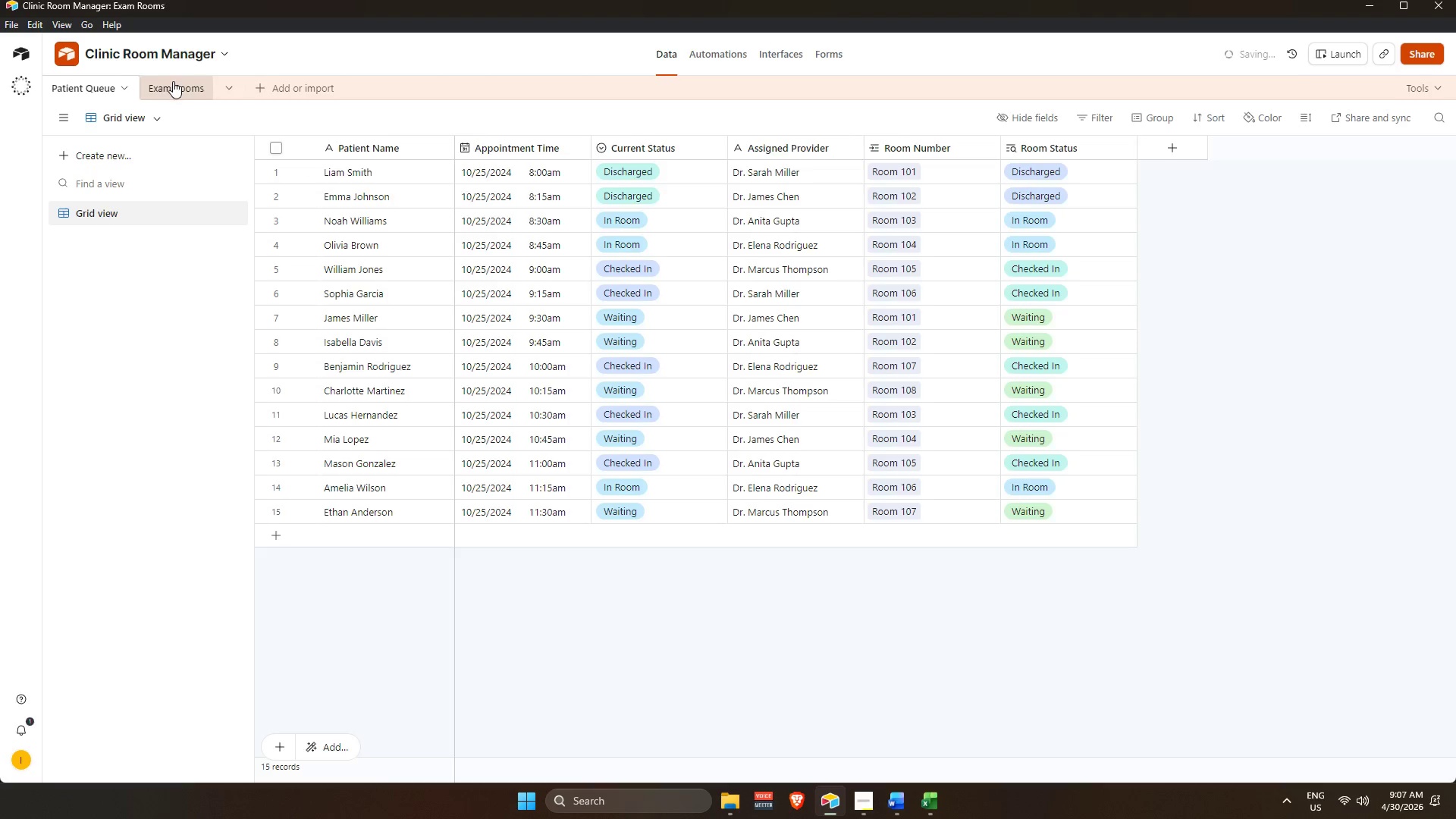 
scroll: coordinate [654, 185], scroll_direction: up, amount: 3.0
 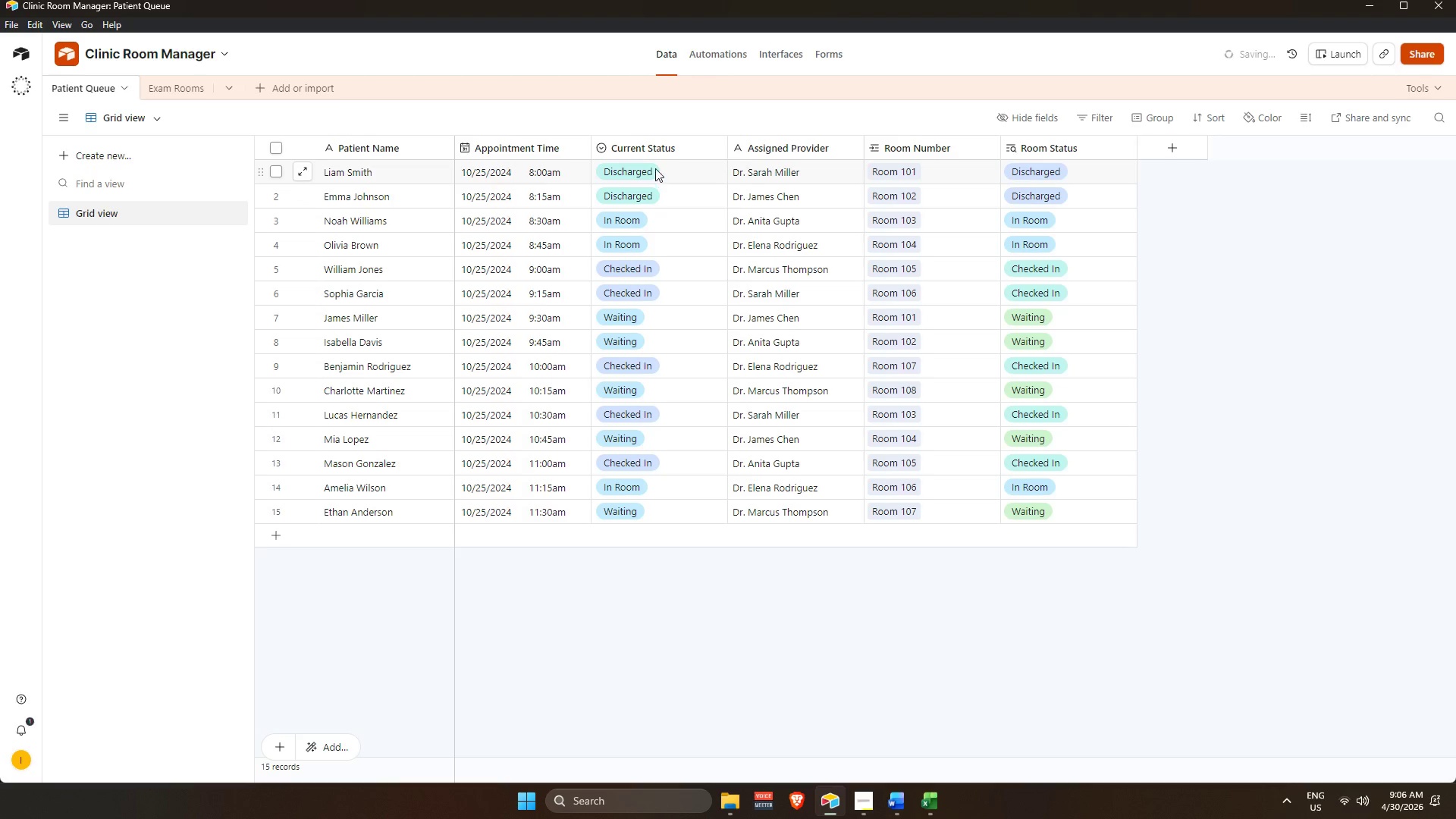 
left_click([513, 170])
 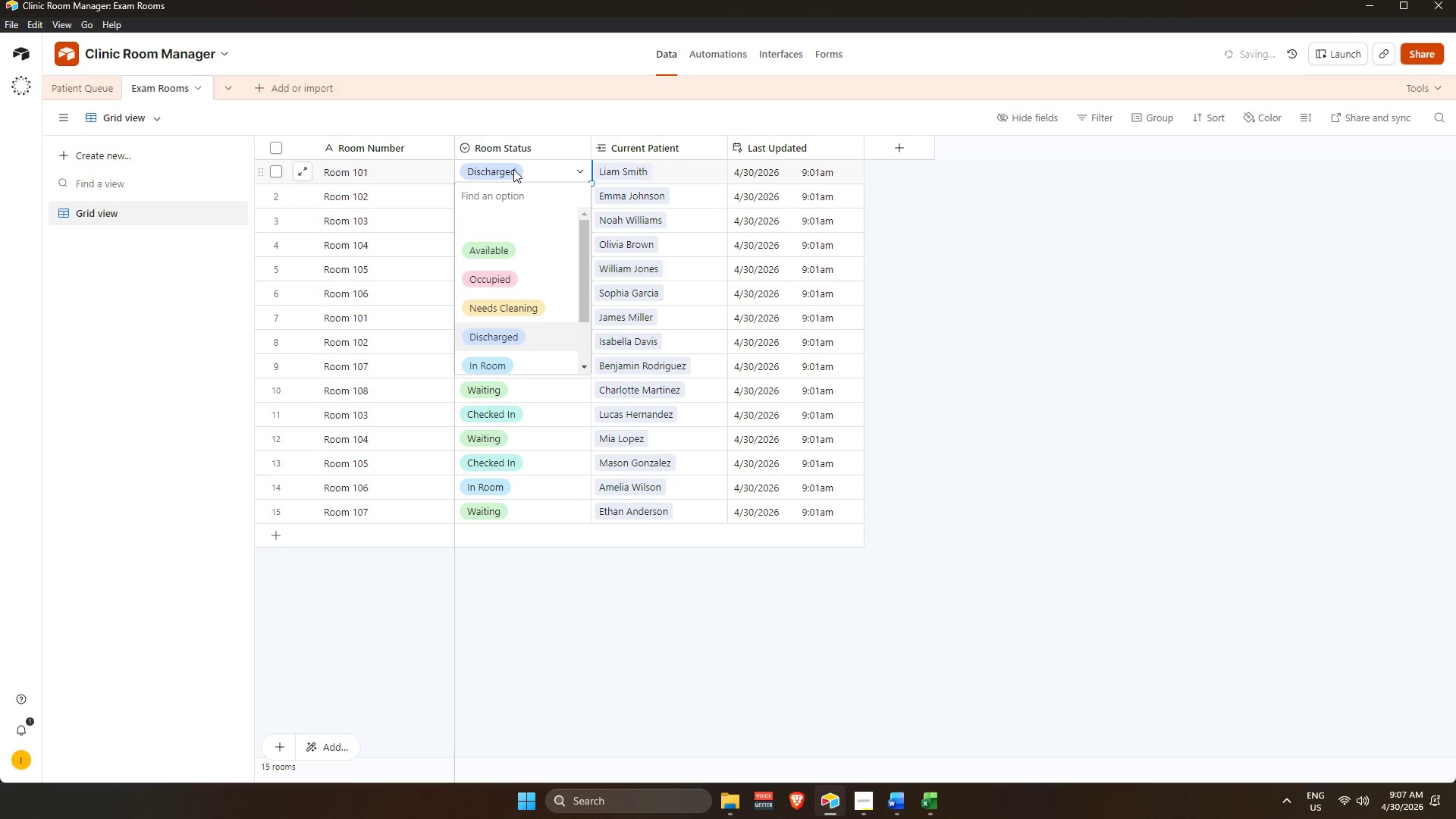 
scroll: coordinate [617, 186], scroll_direction: up, amount: 2.0
 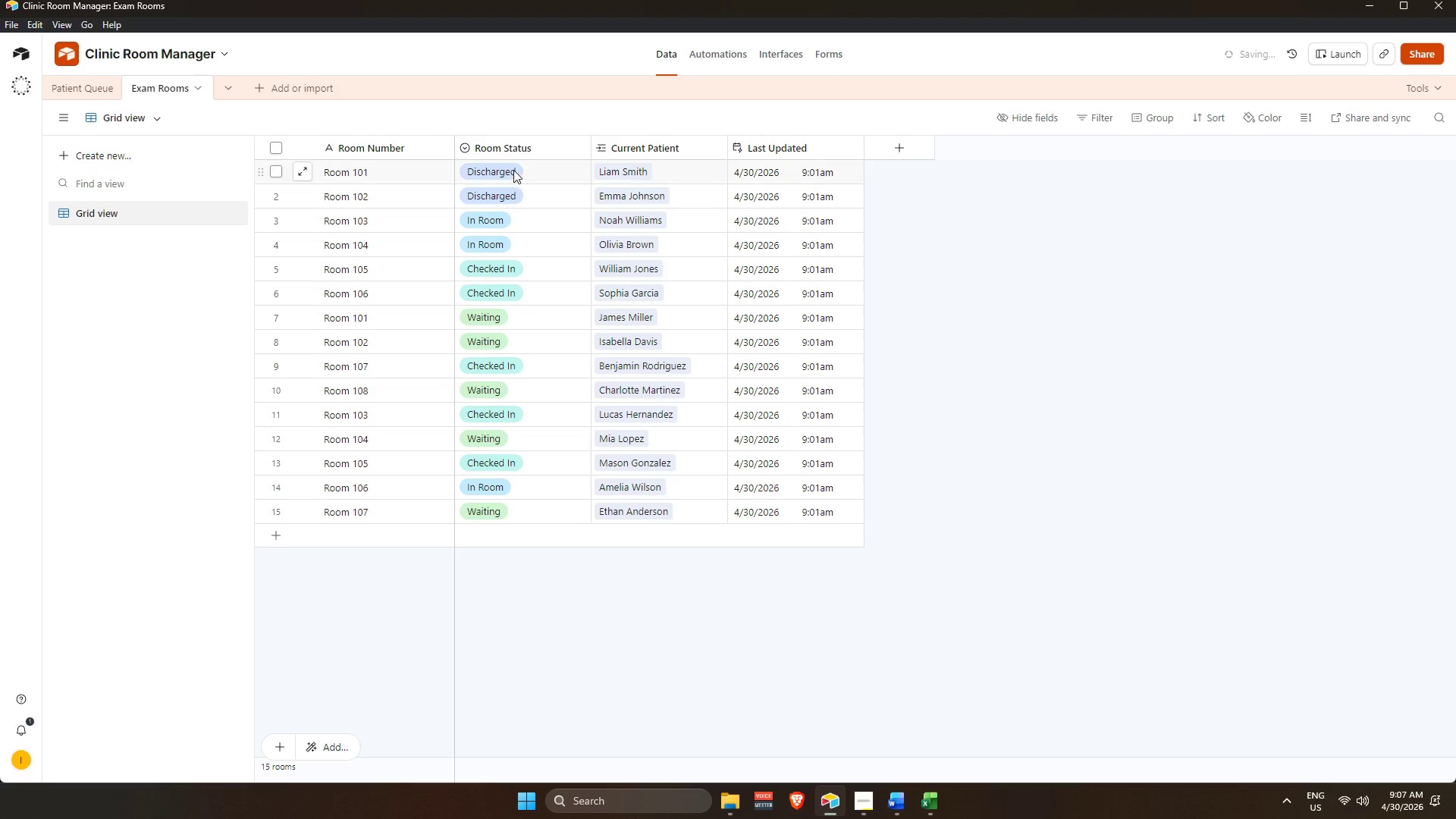 
left_click([1011, 225])
 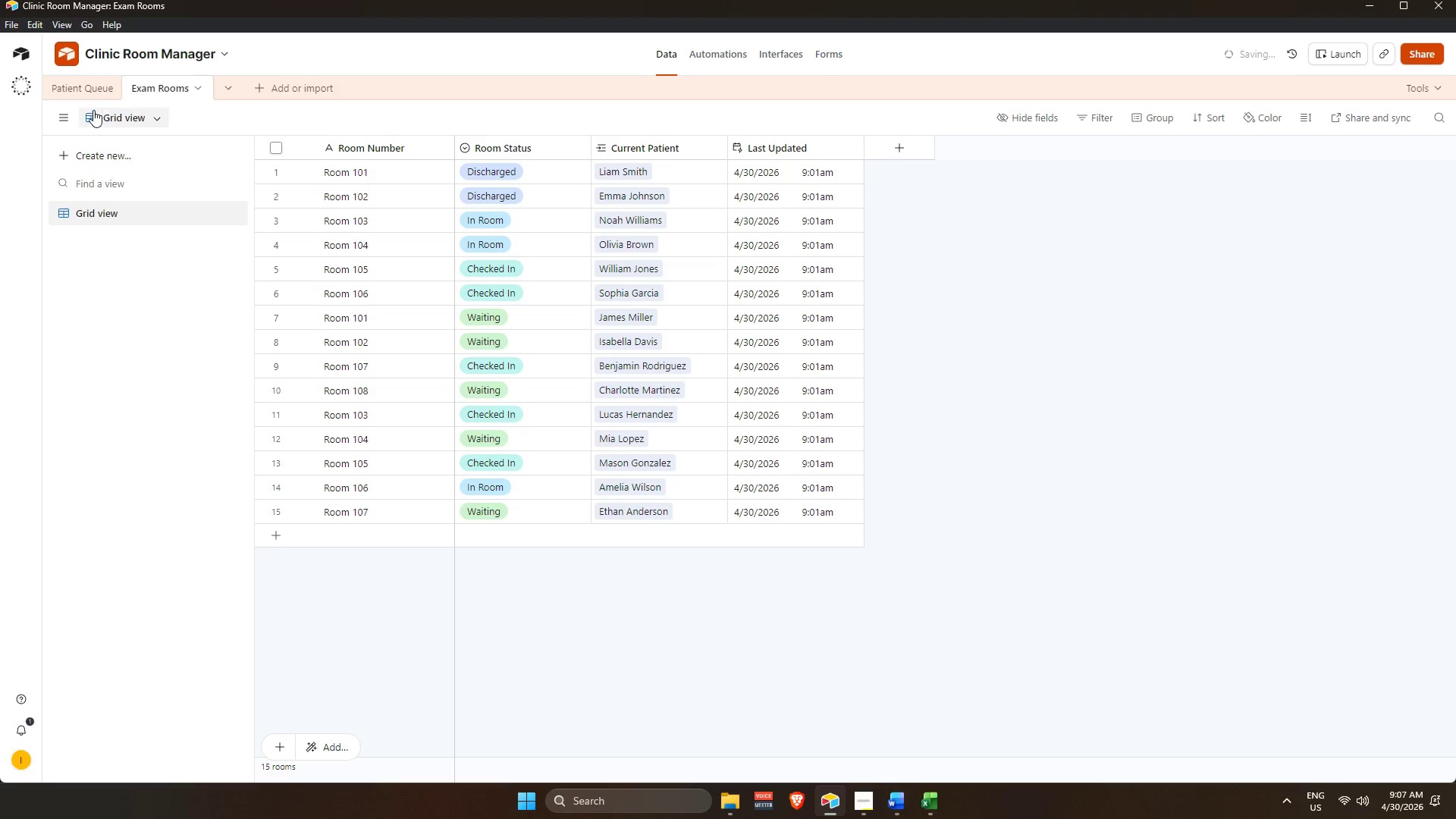 
left_click([86, 89])
 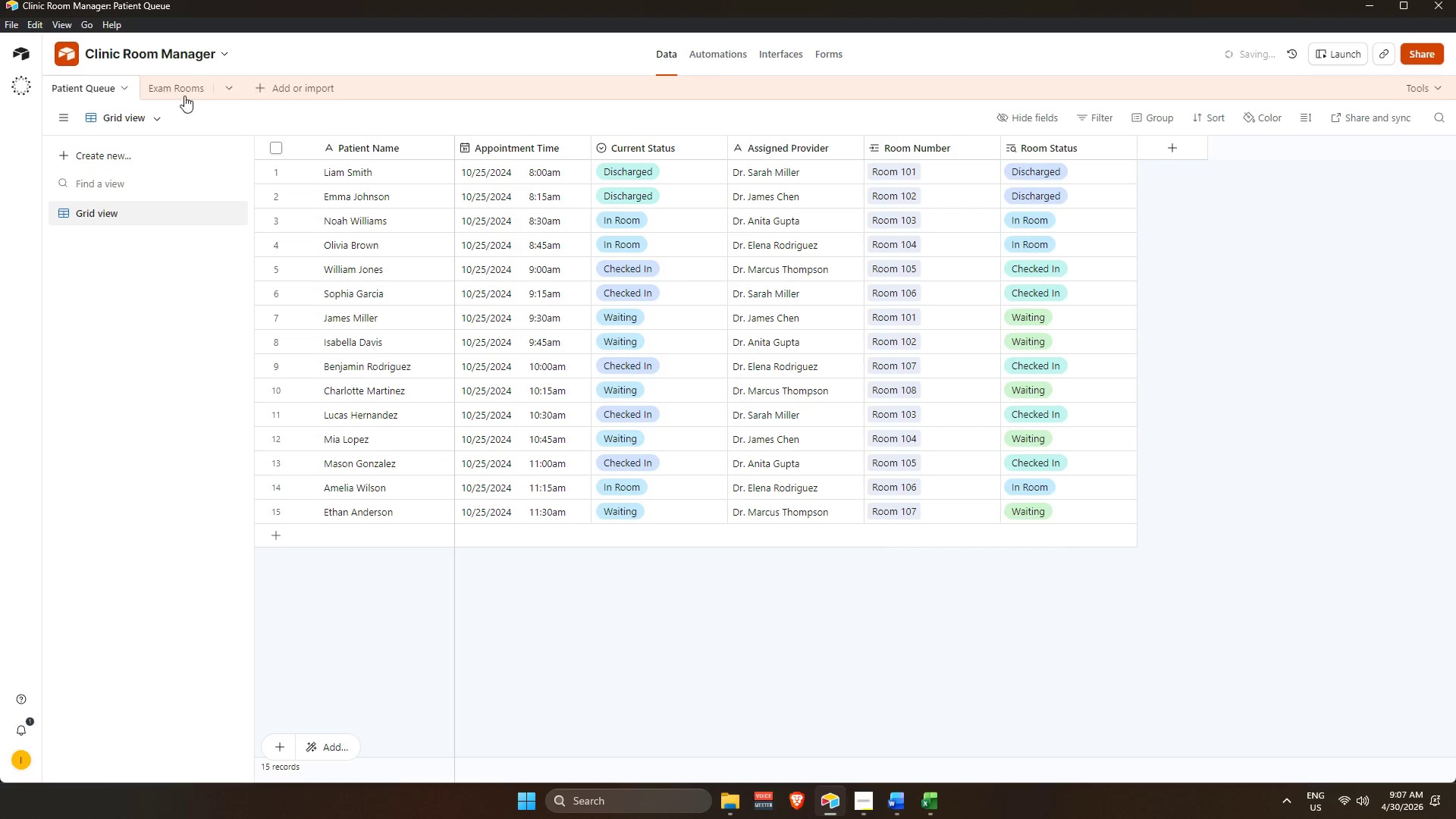 
left_click([184, 89])
 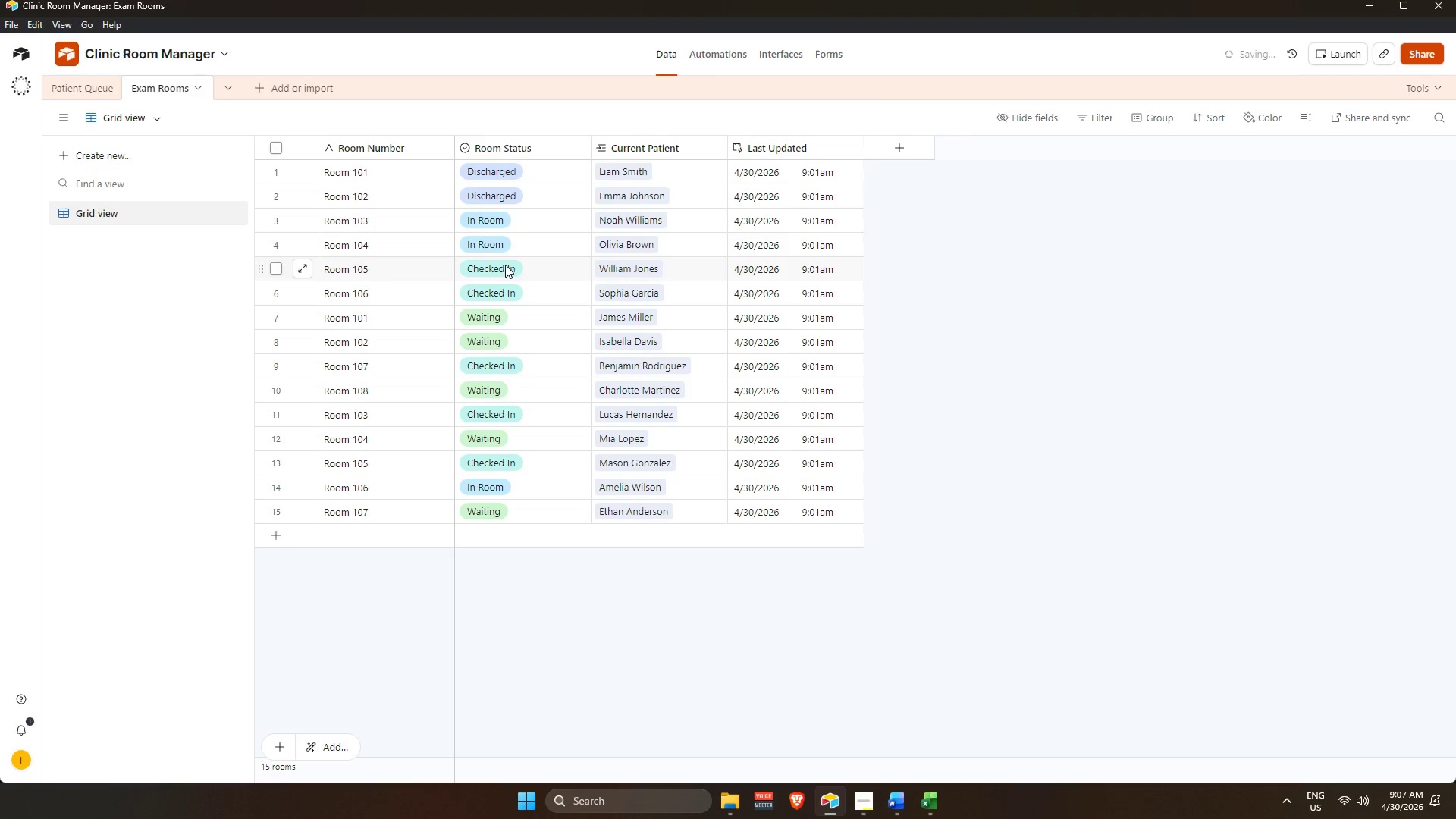 
left_click([511, 278])
 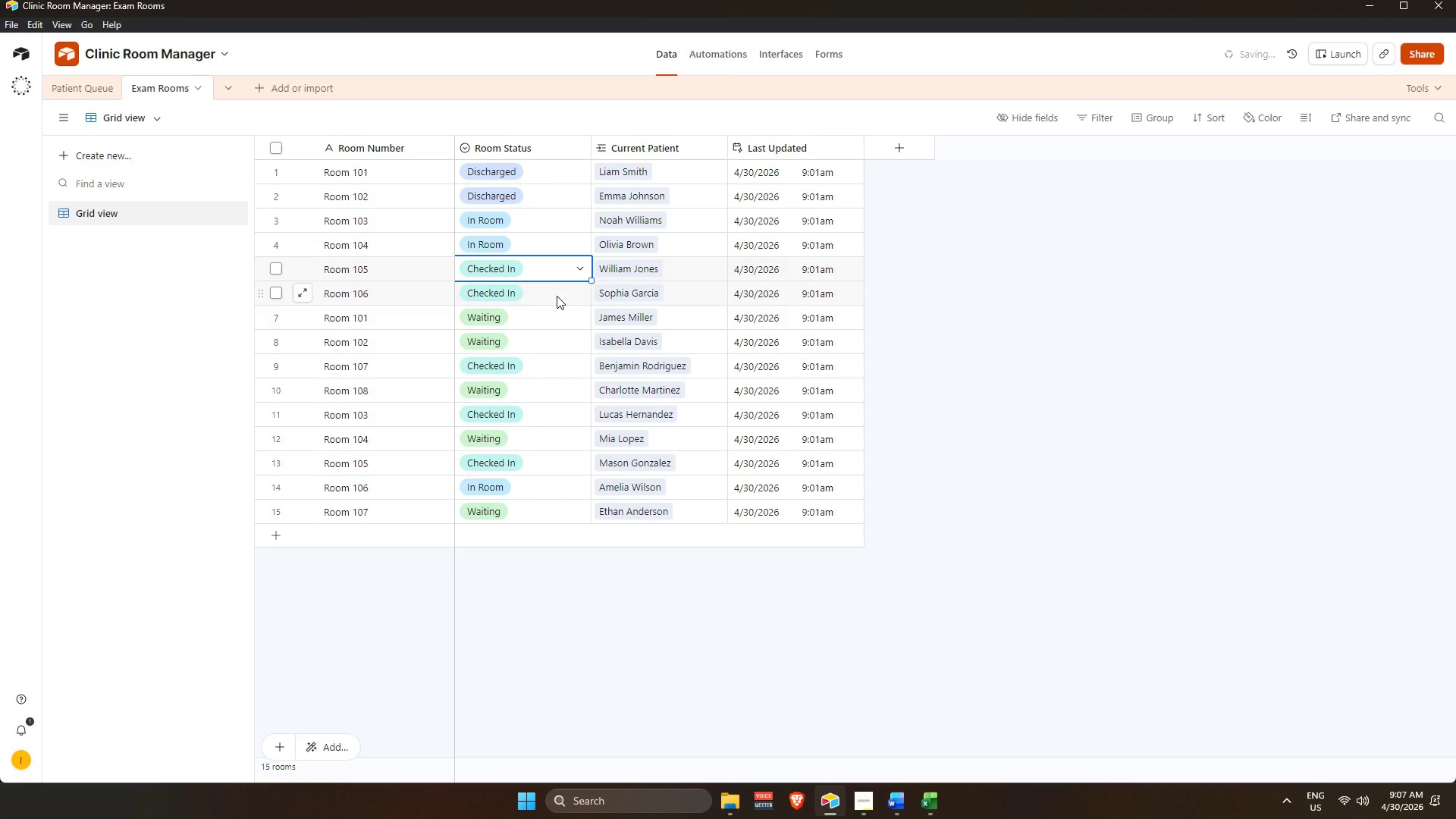 
key(Backspace)
 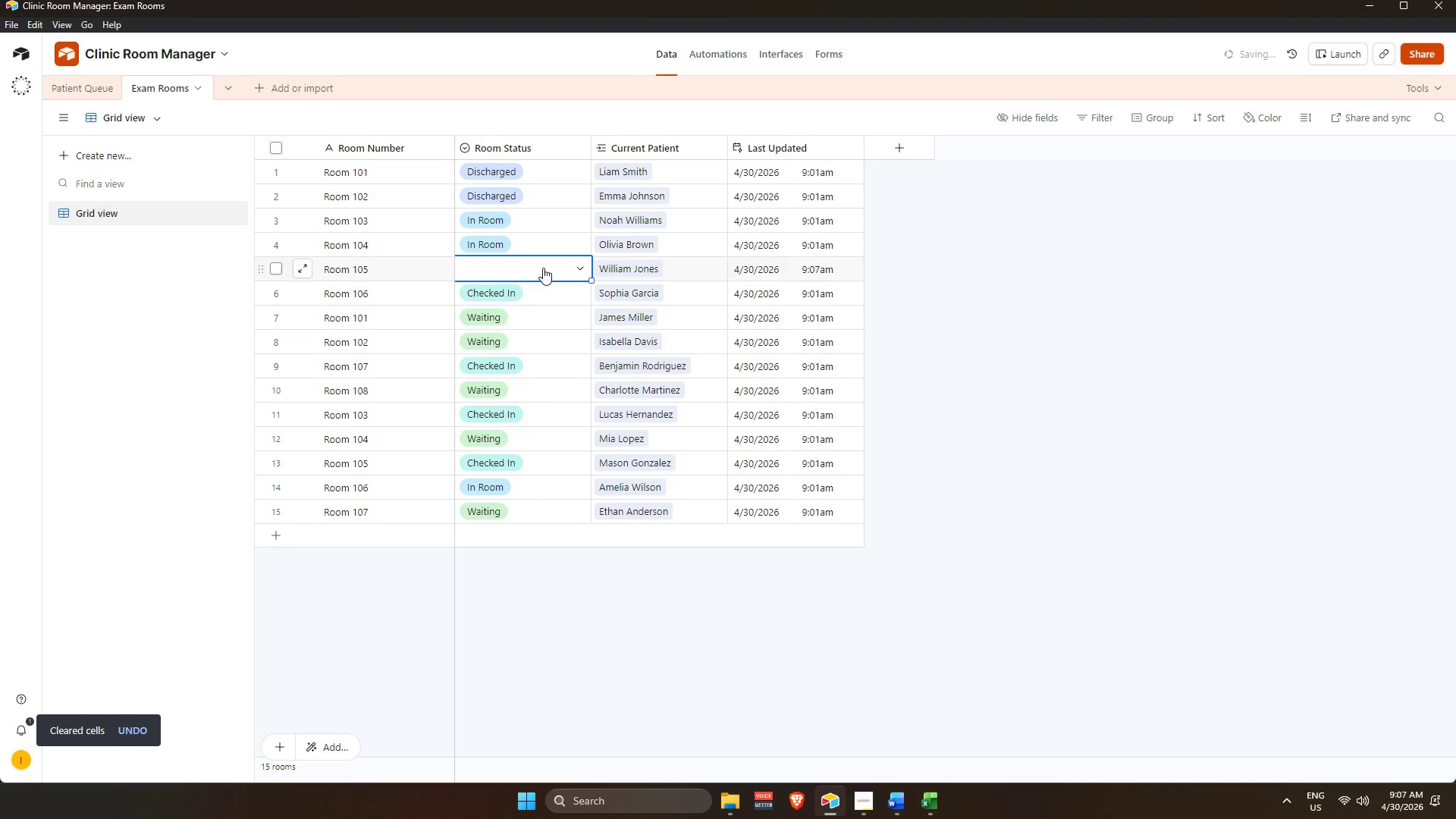 
left_click([533, 266])
 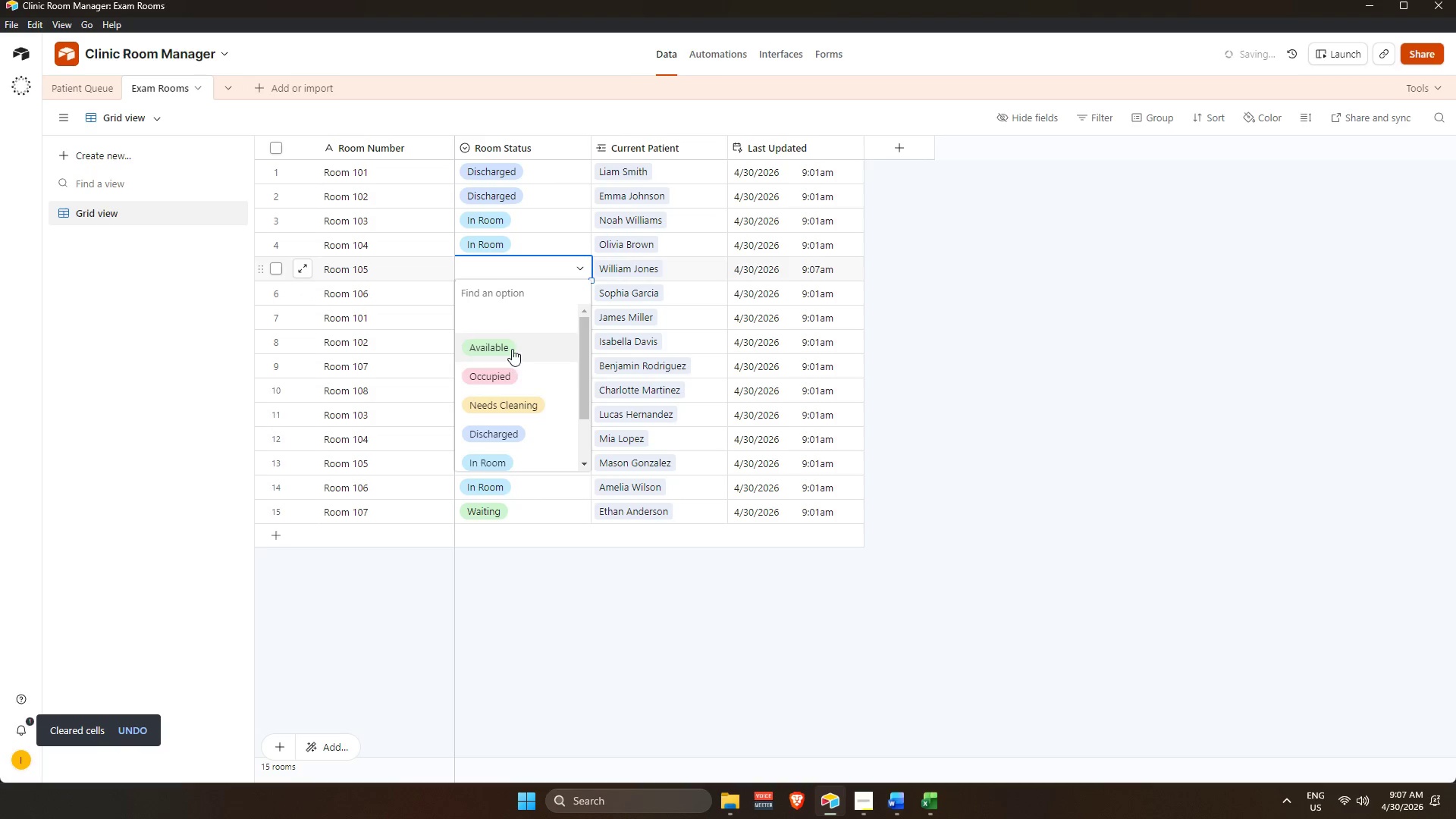 
left_click([514, 425])
 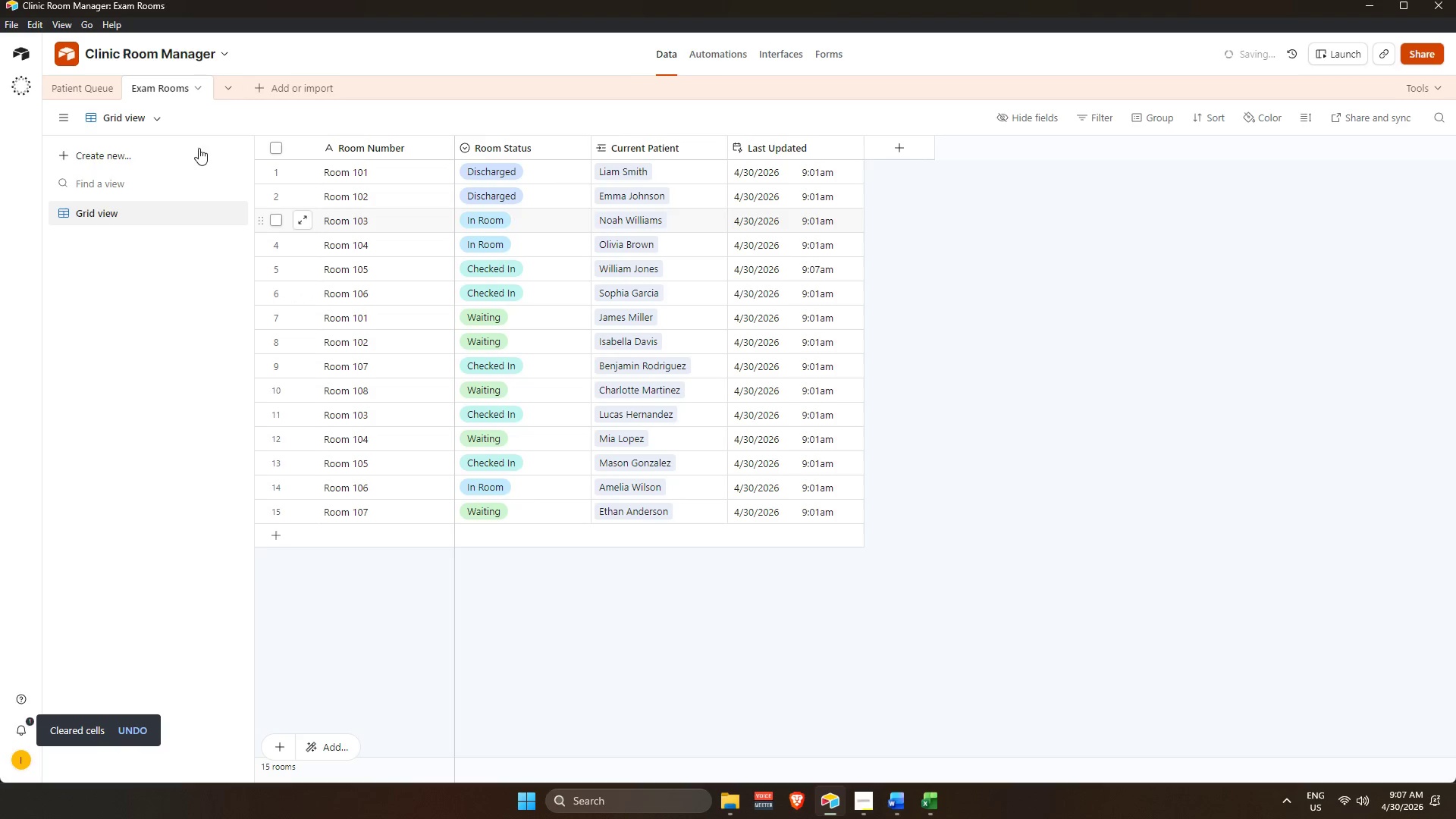 
scroll: coordinate [516, 432], scroll_direction: down, amount: 5.0
 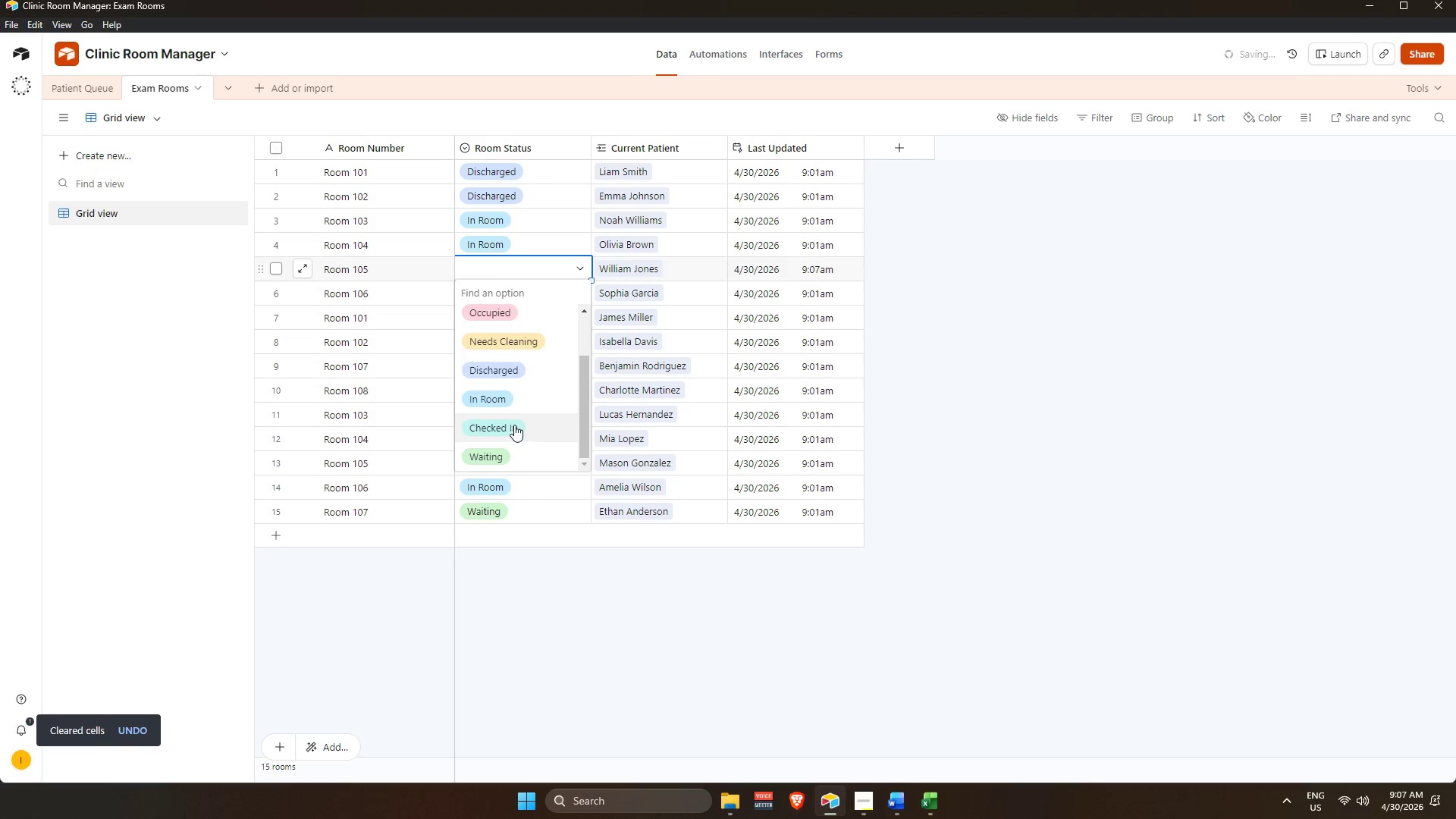 
left_click([90, 91])
 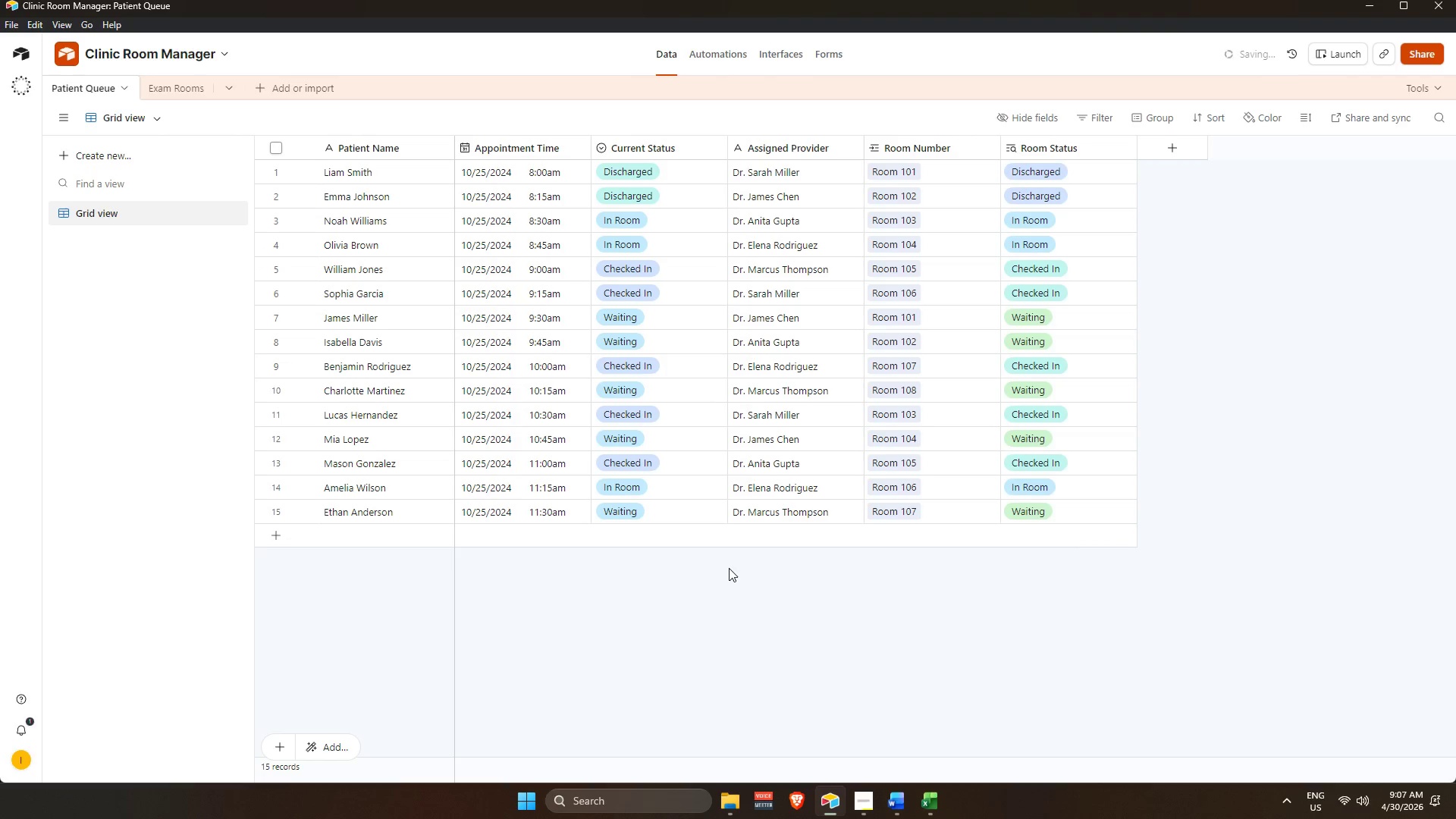 
wait(10.25)
 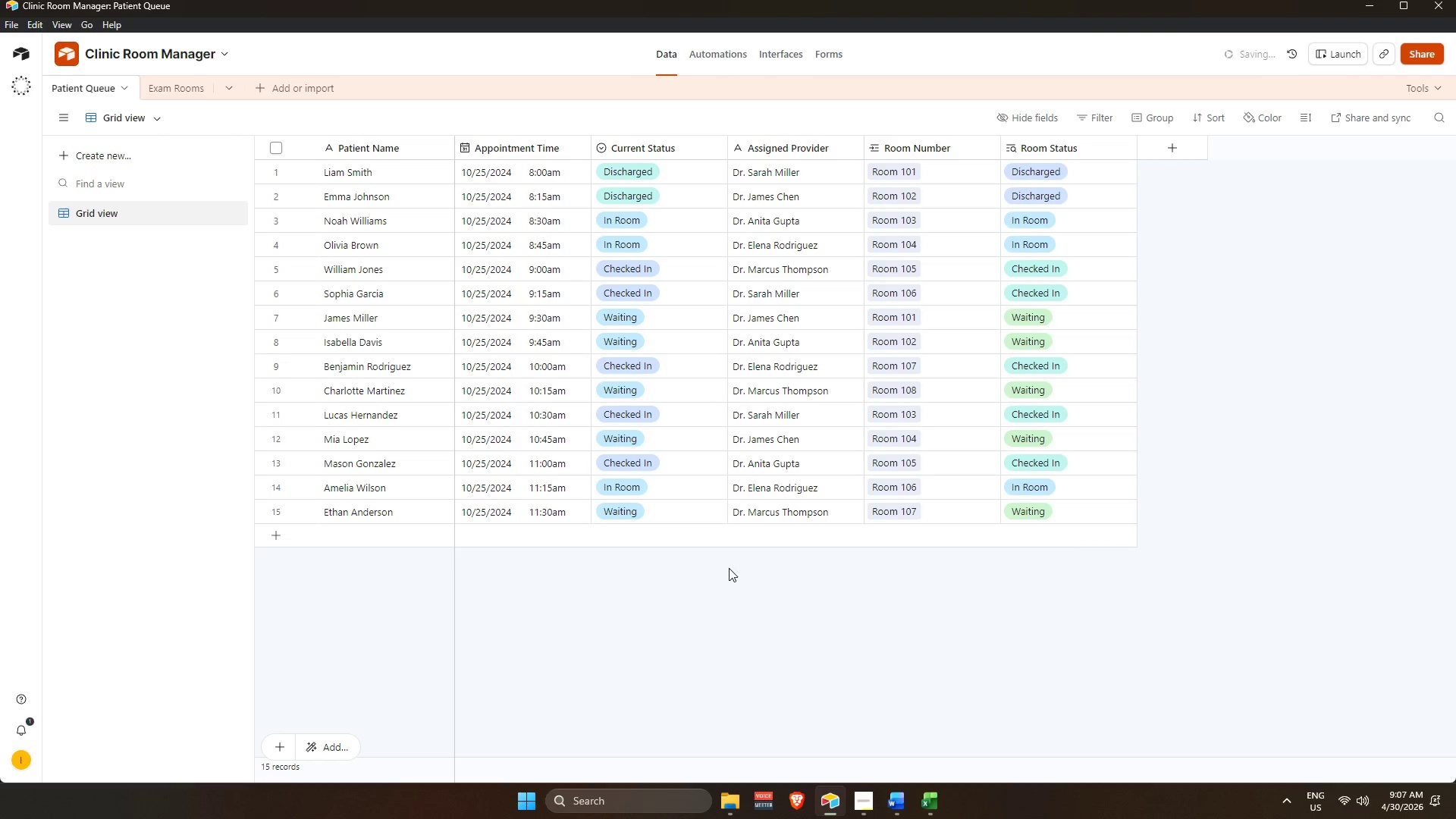 
left_click([1249, 394])
 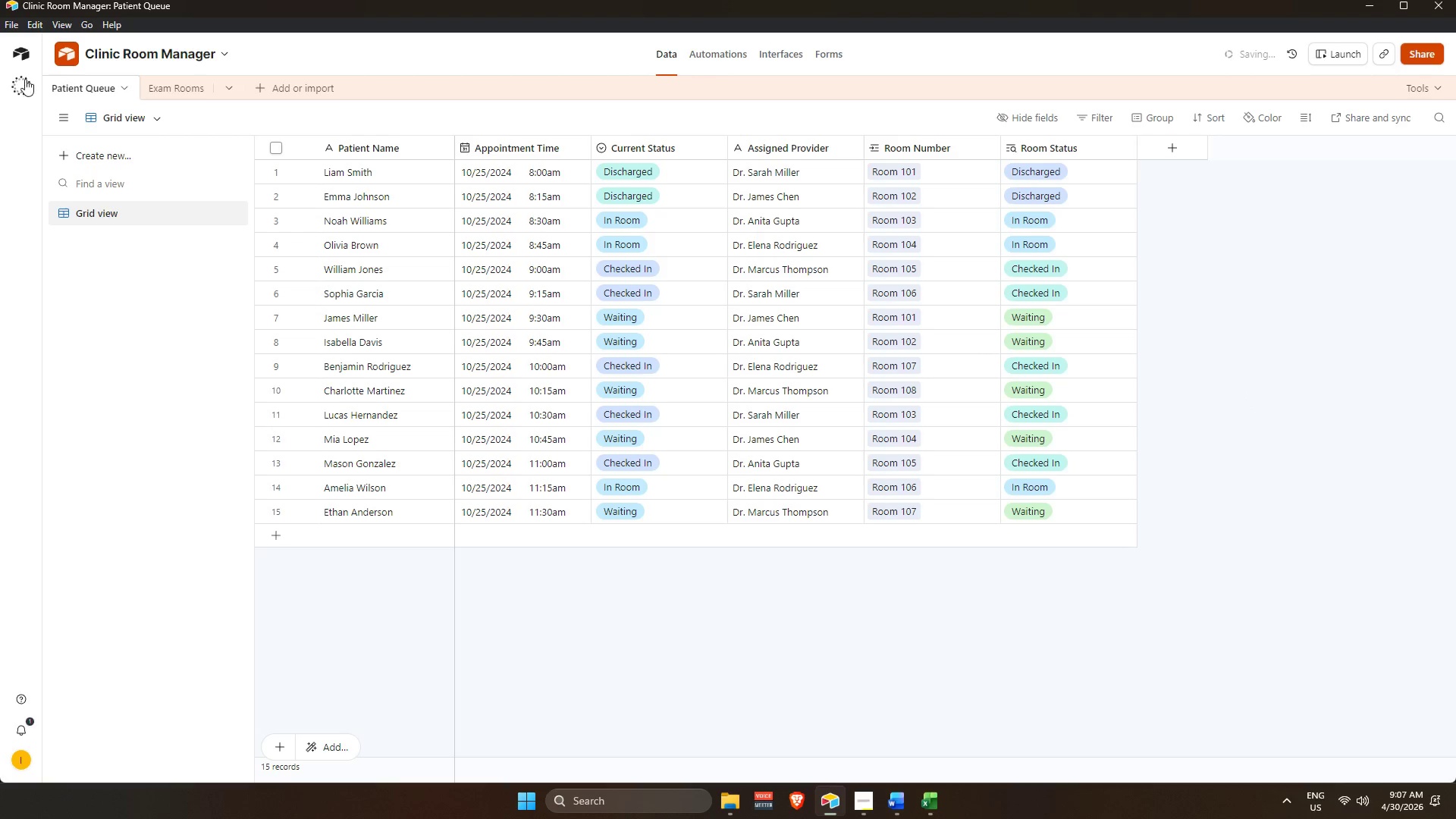 
left_click([25, 52])
 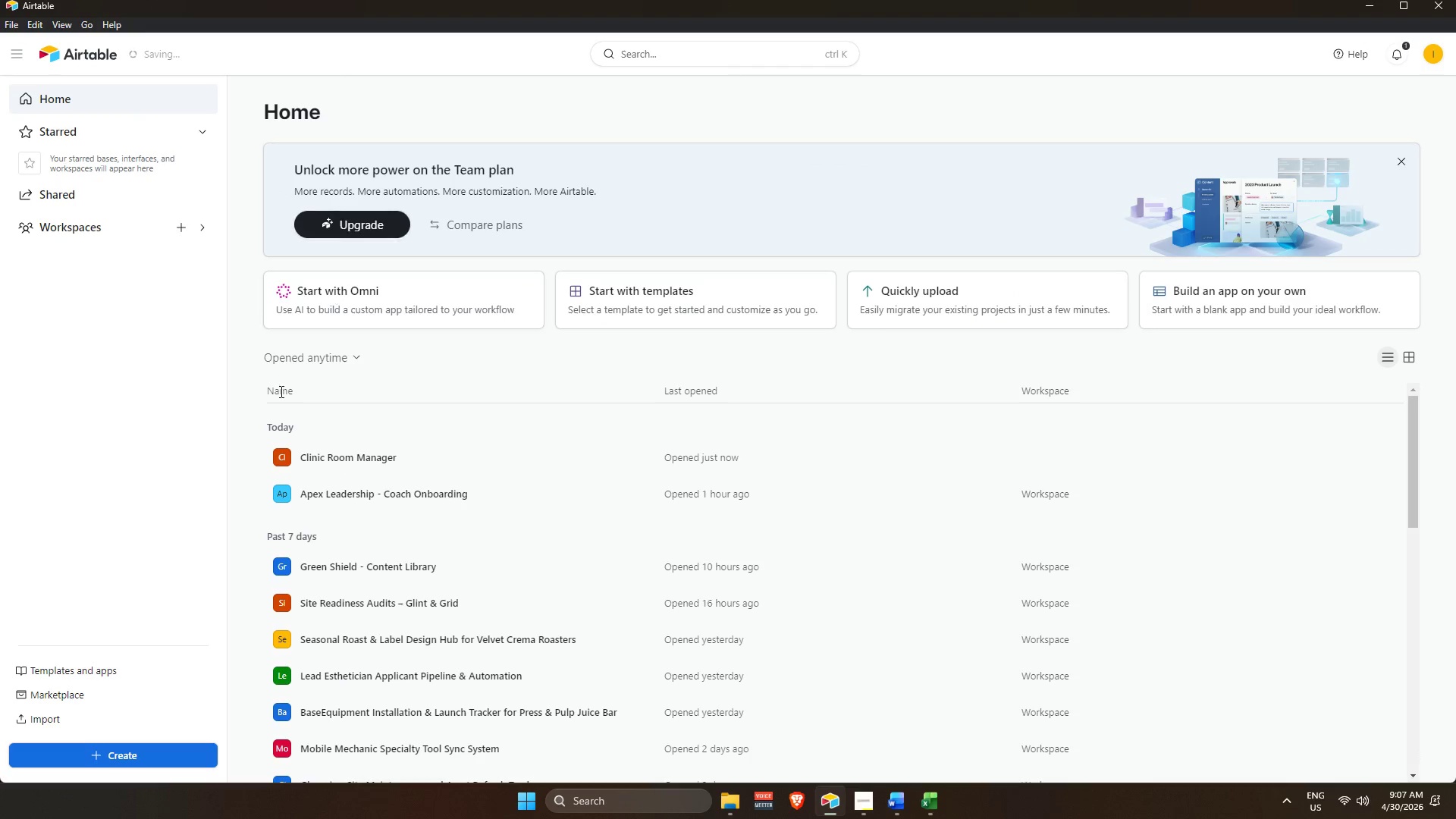 
left_click([393, 457])
 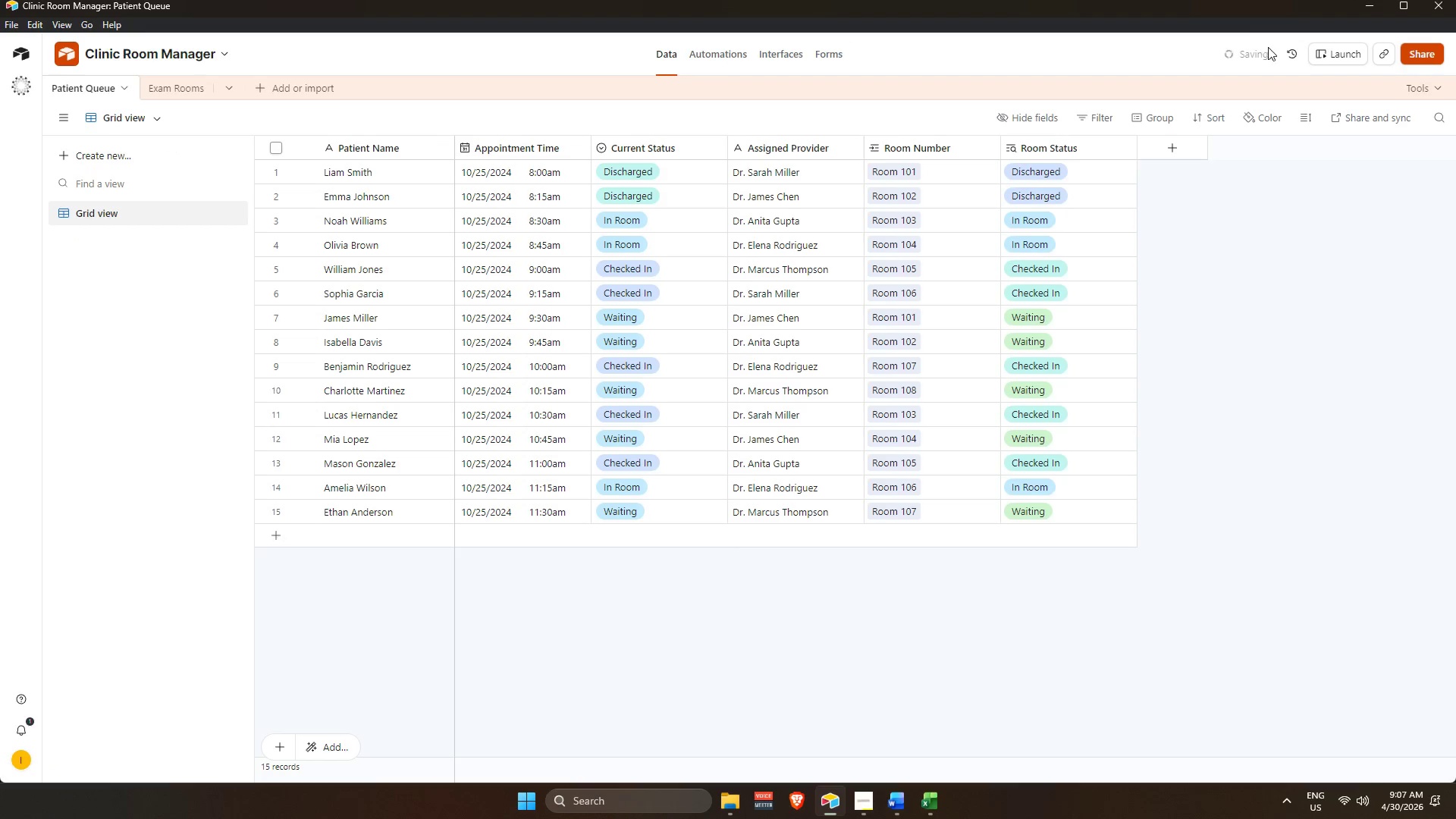 
left_click_drag(start_coordinate=[1243, 55], to_coordinate=[1275, 64])
 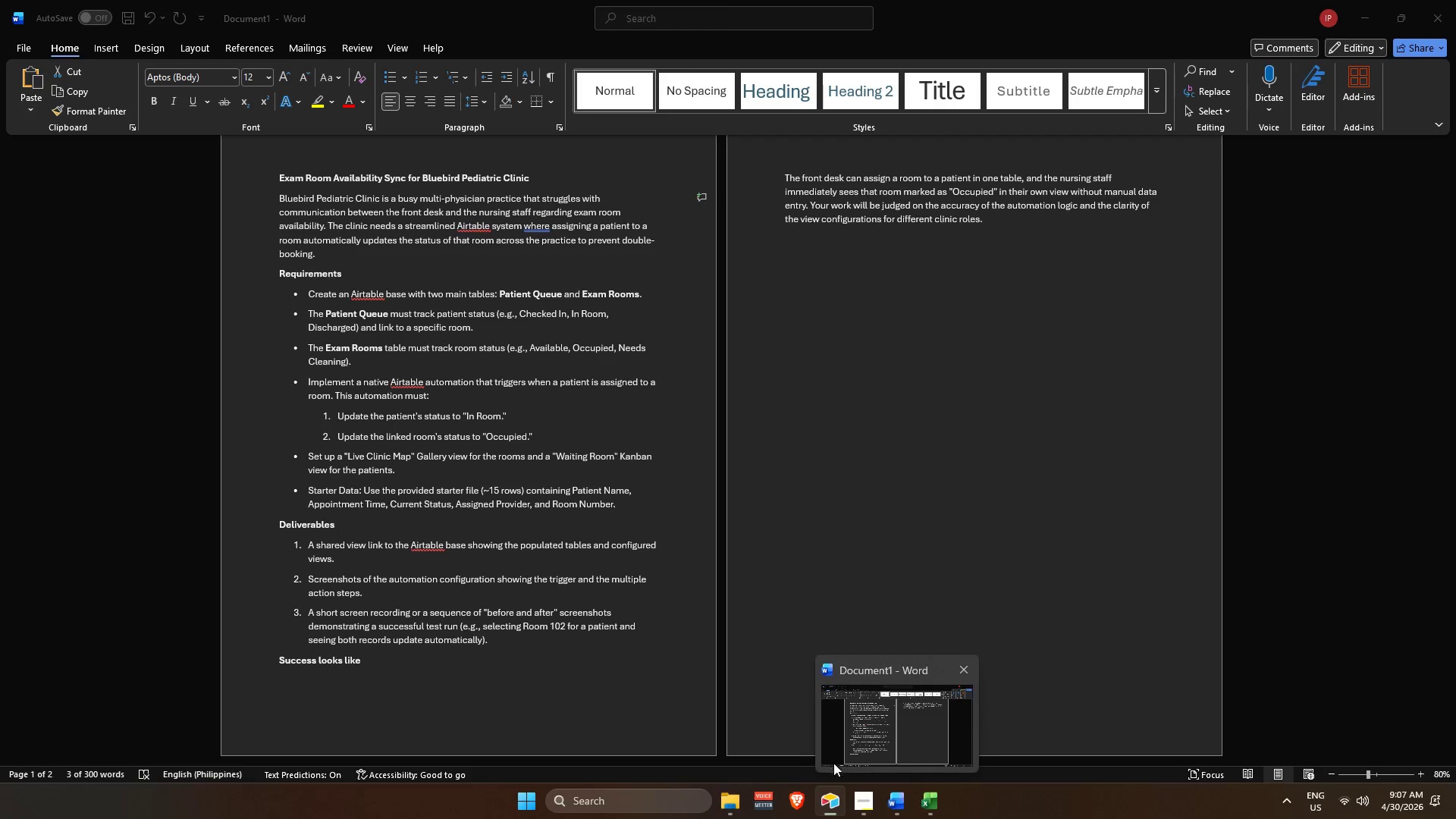 
left_click([896, 808])
 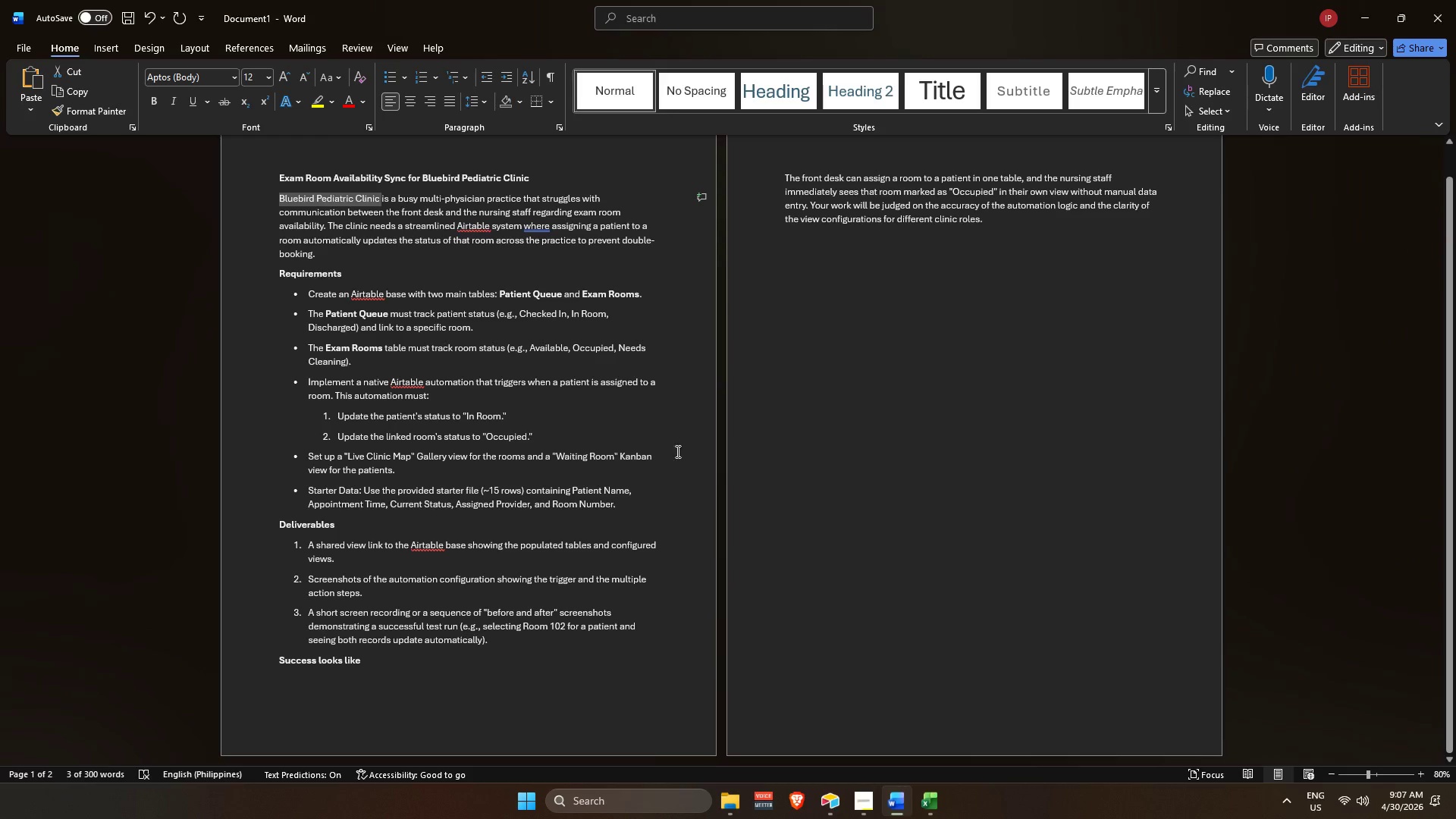 
scroll: coordinate [596, 502], scroll_direction: down, amount: 2.0
 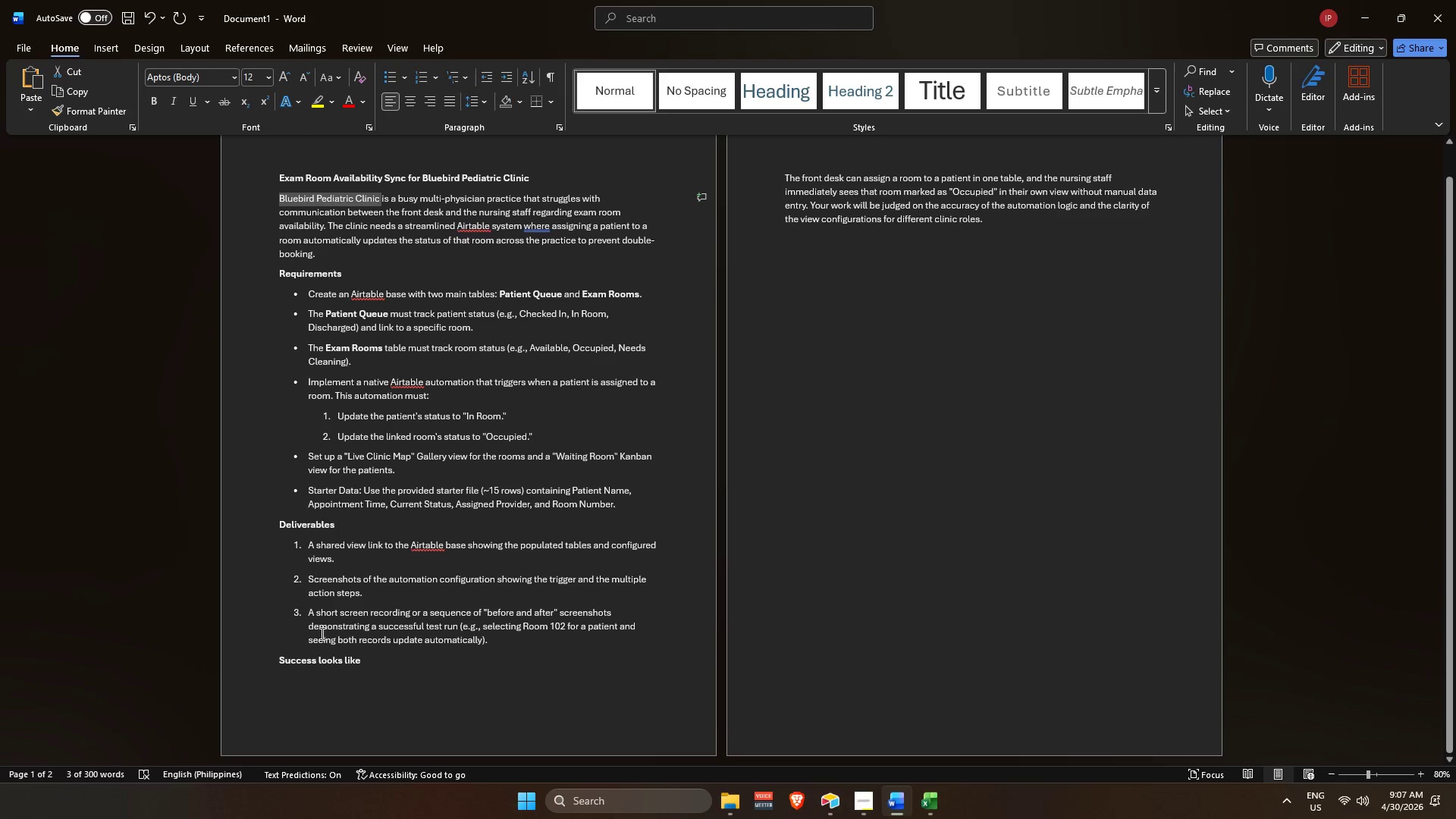 
wait(8.57)
 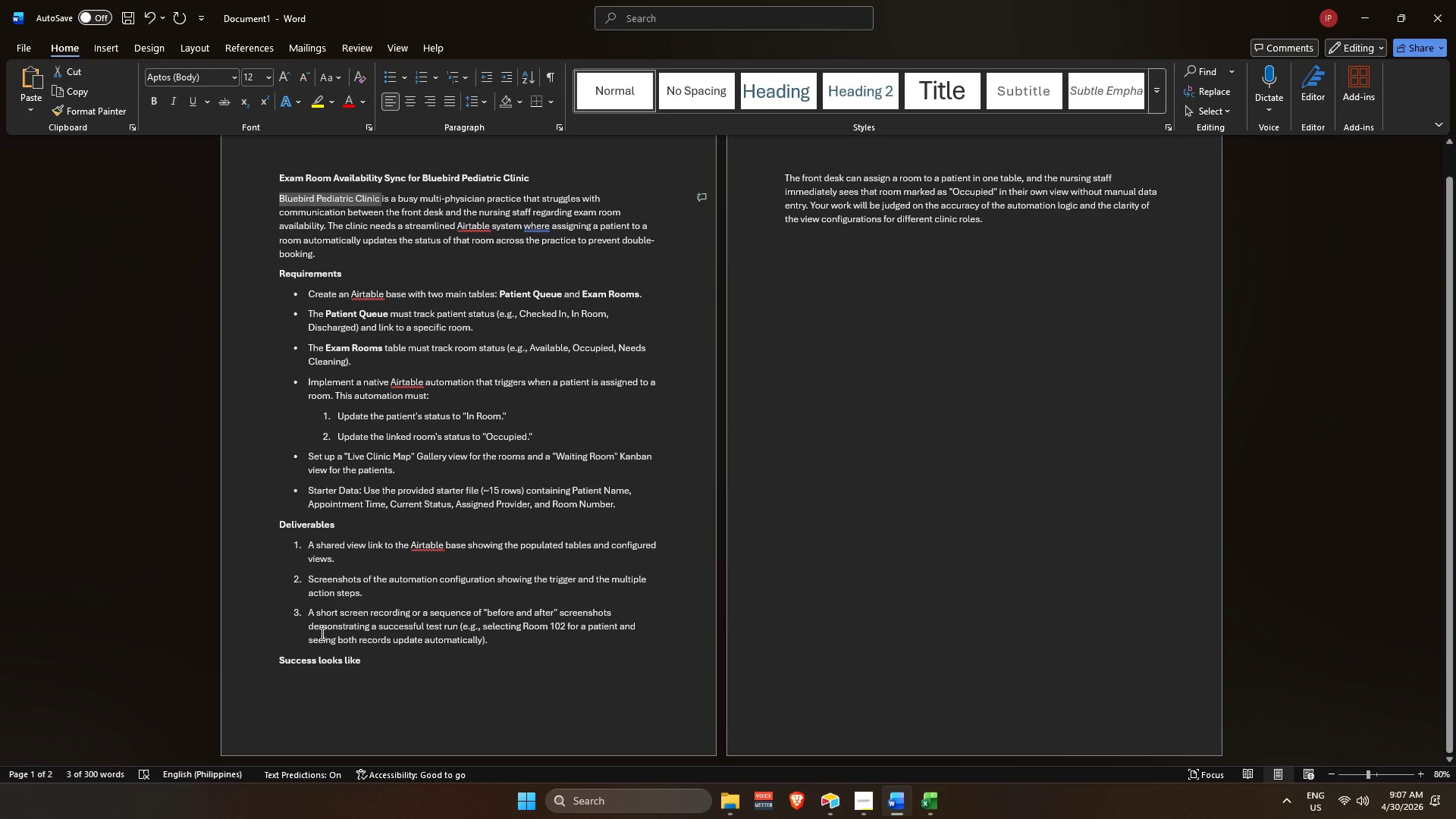 
key(Alt+AltLeft)
 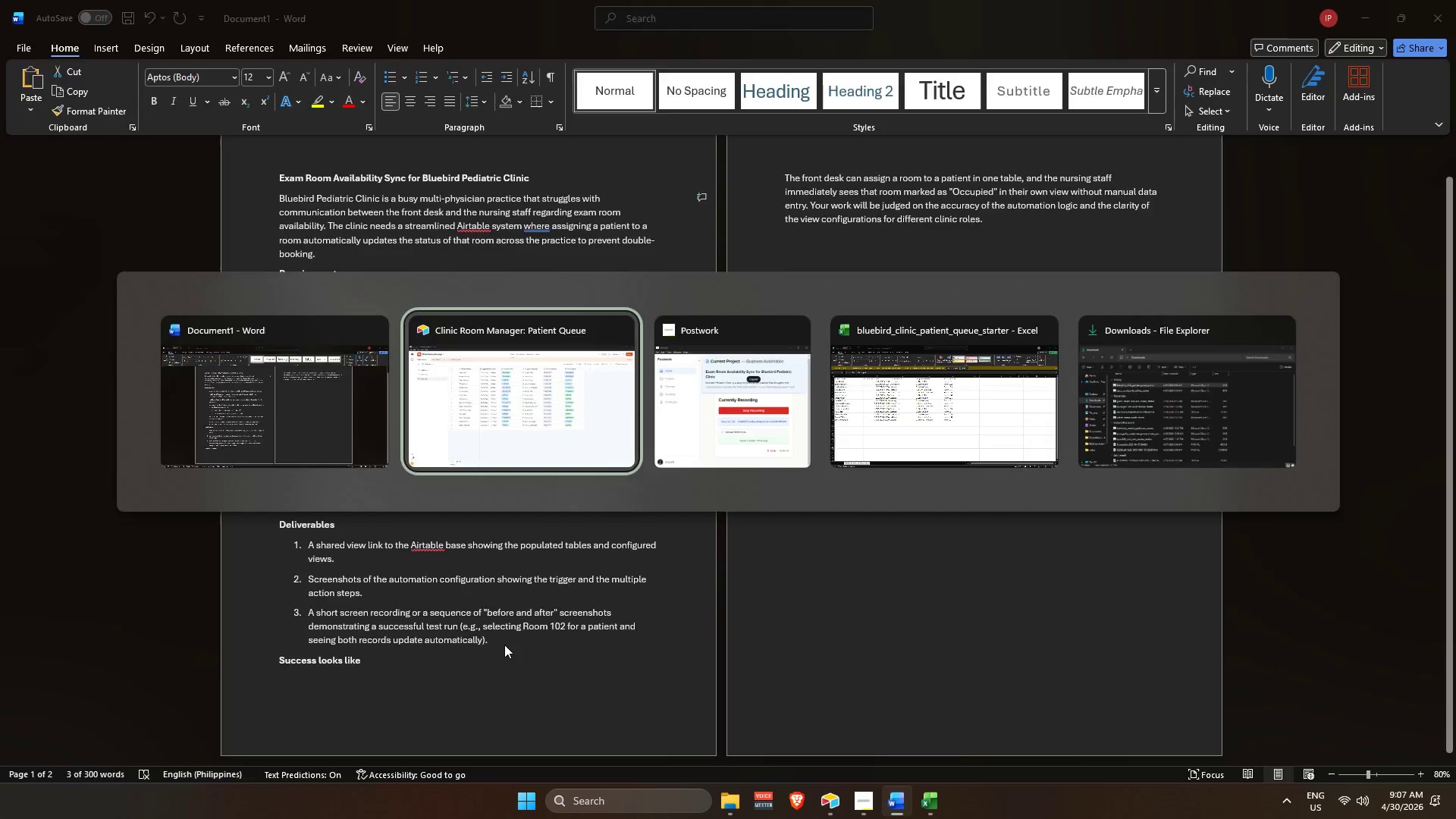 
key(Alt+Tab)
 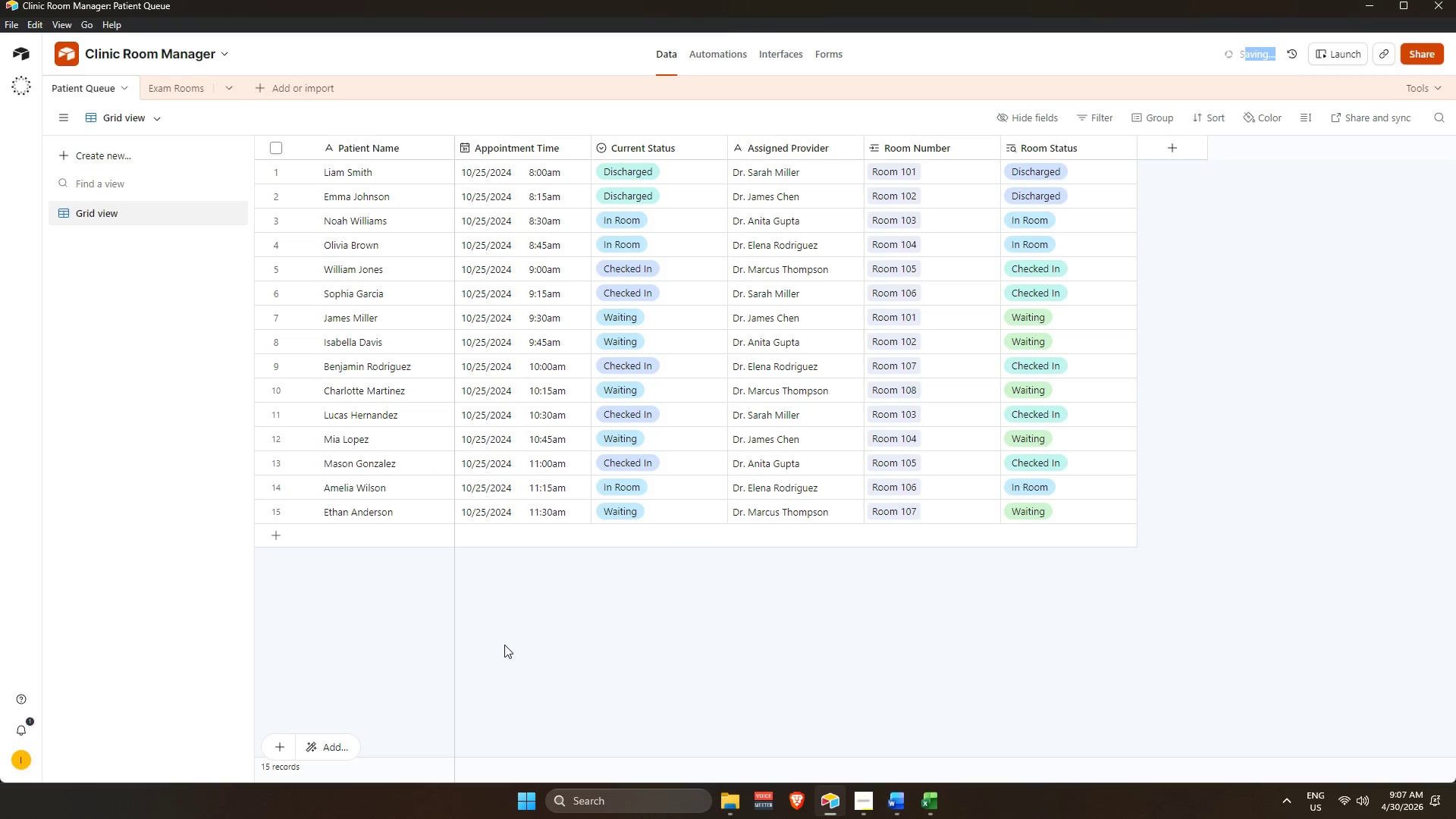 
key(Alt+AltLeft)
 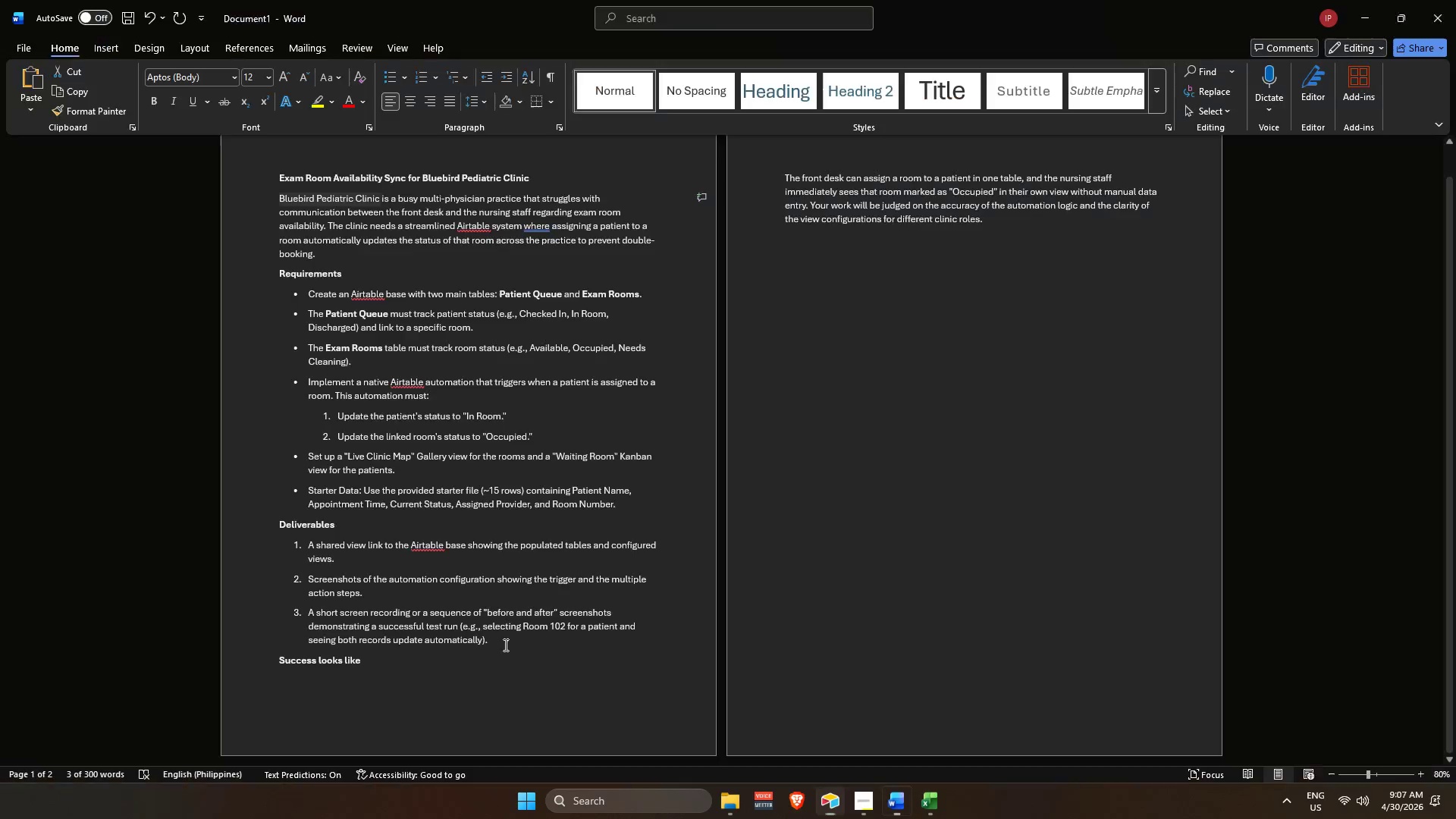 
key(Alt+Tab)
 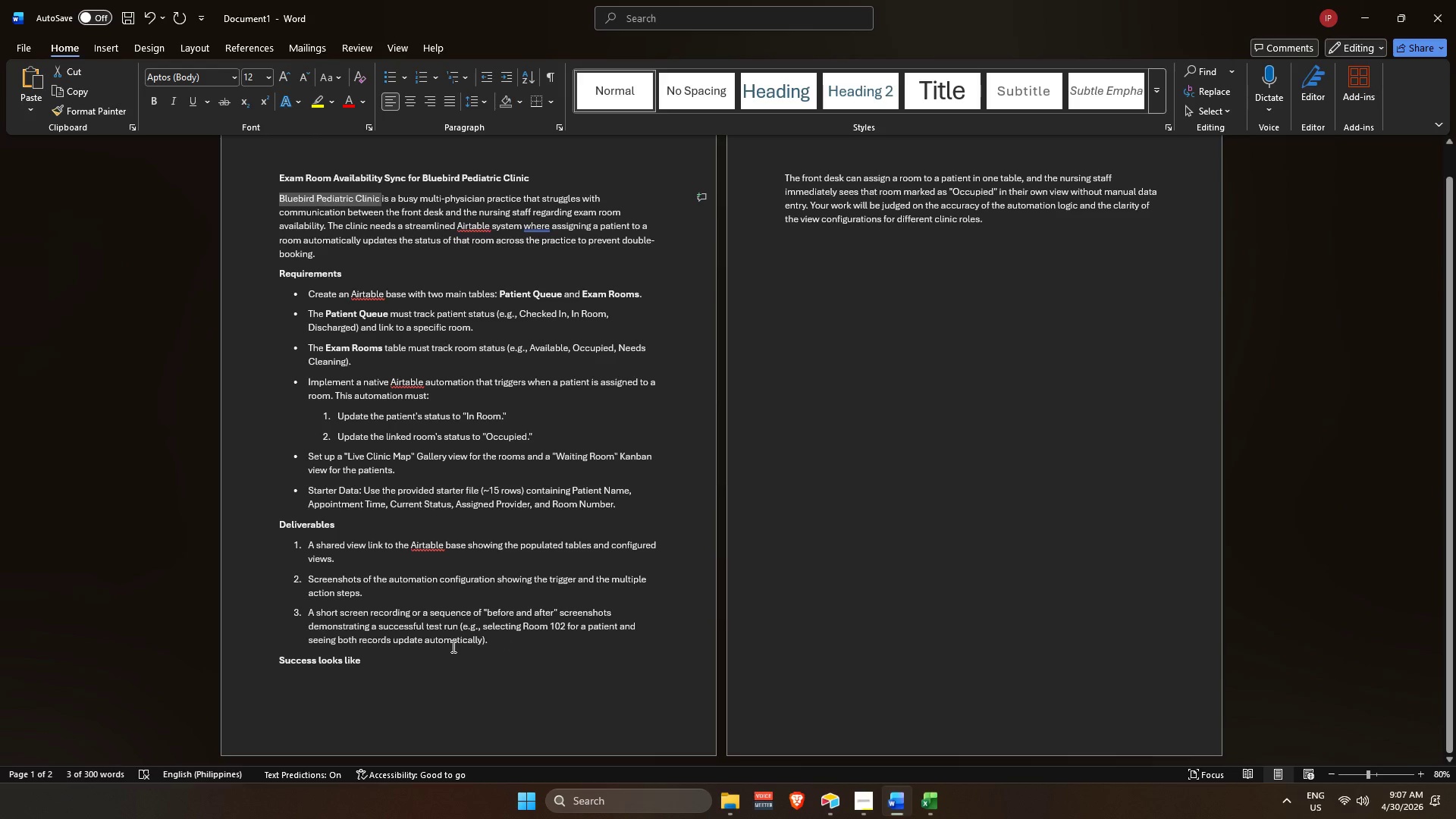 
key(Alt+AltLeft)
 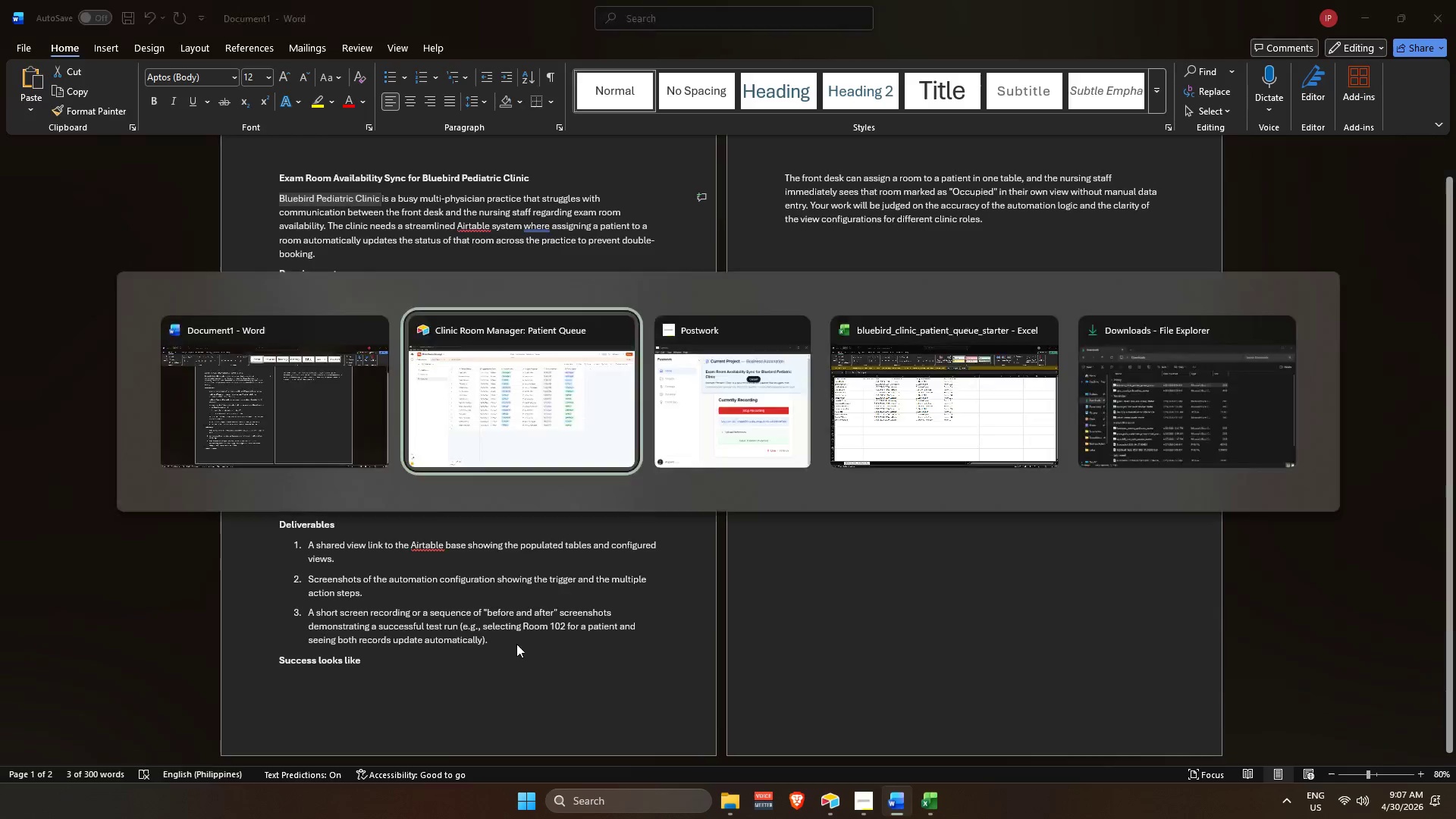 
key(Alt+Tab)
 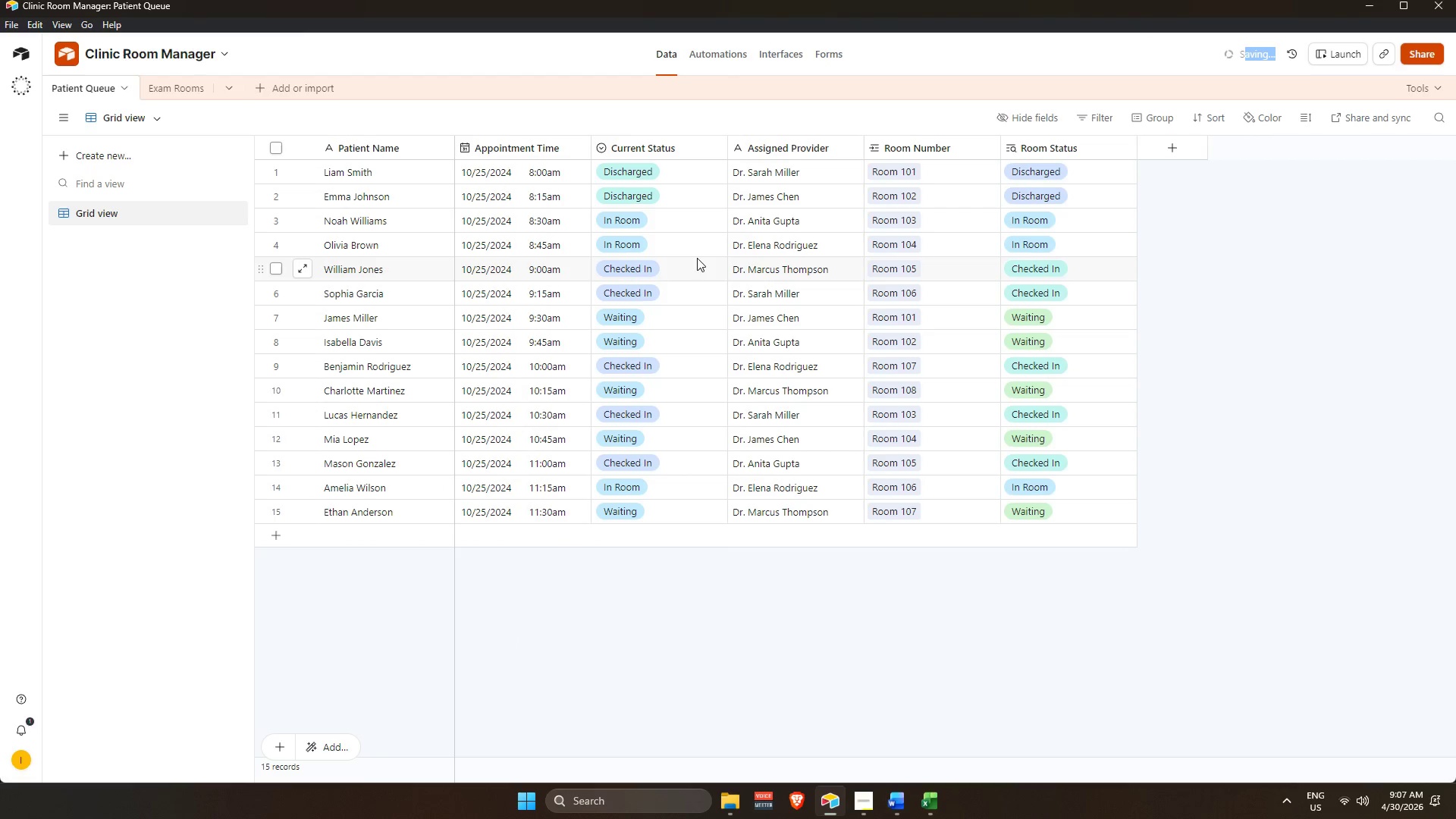 
scroll: coordinate [673, 237], scroll_direction: up, amount: 2.0
 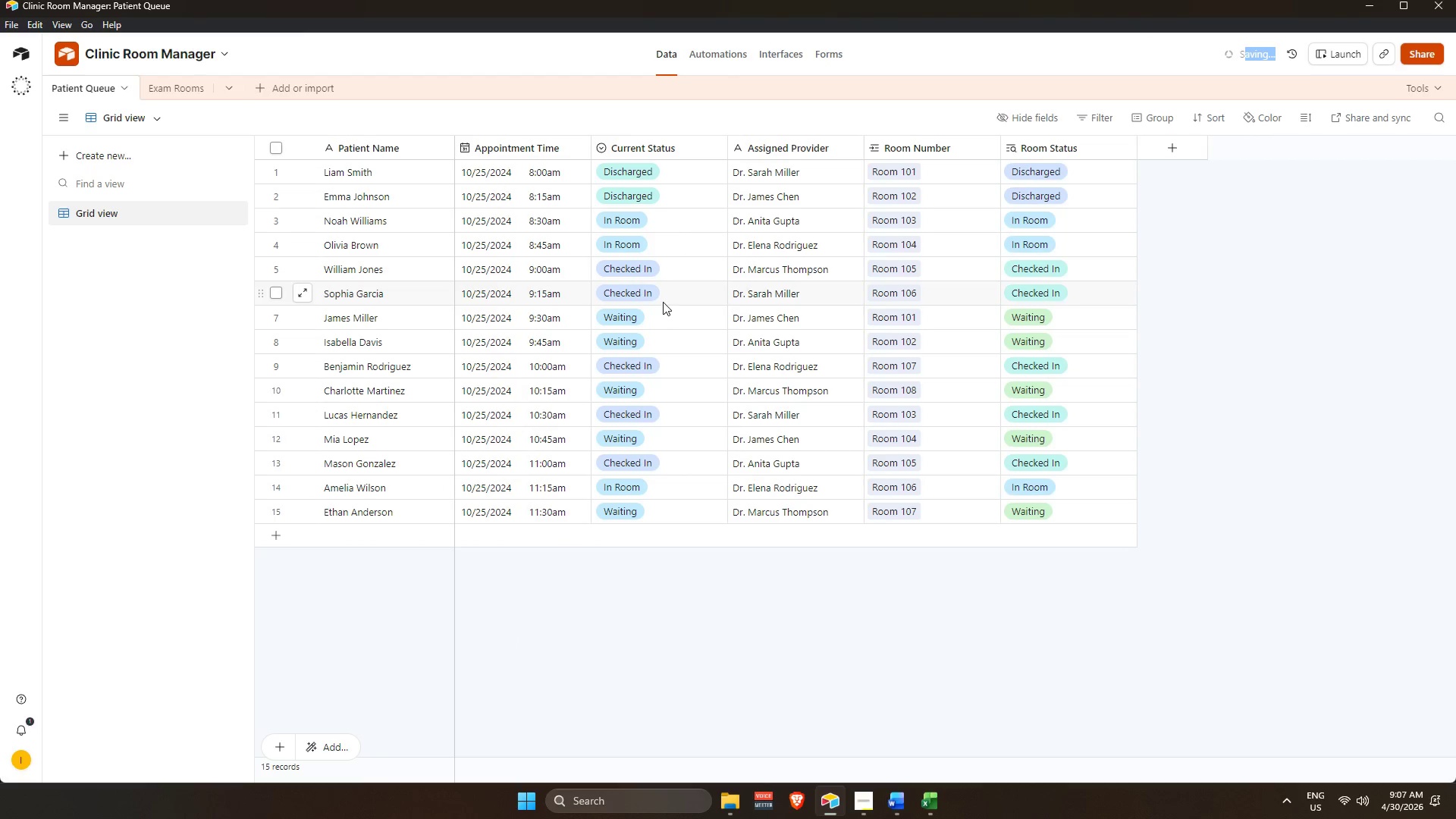 
left_click([727, 58])
 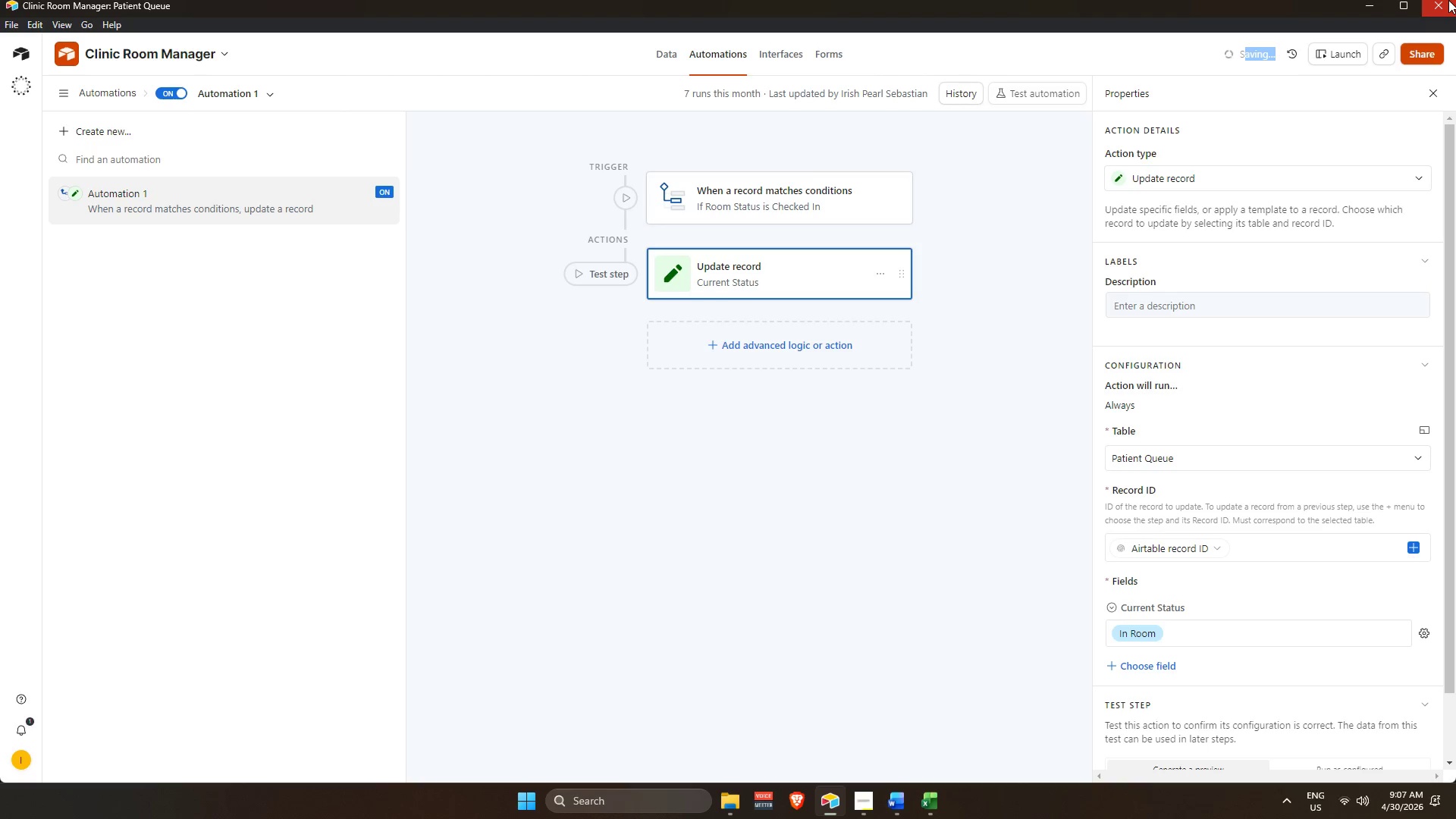 
left_click([1442, 0])
 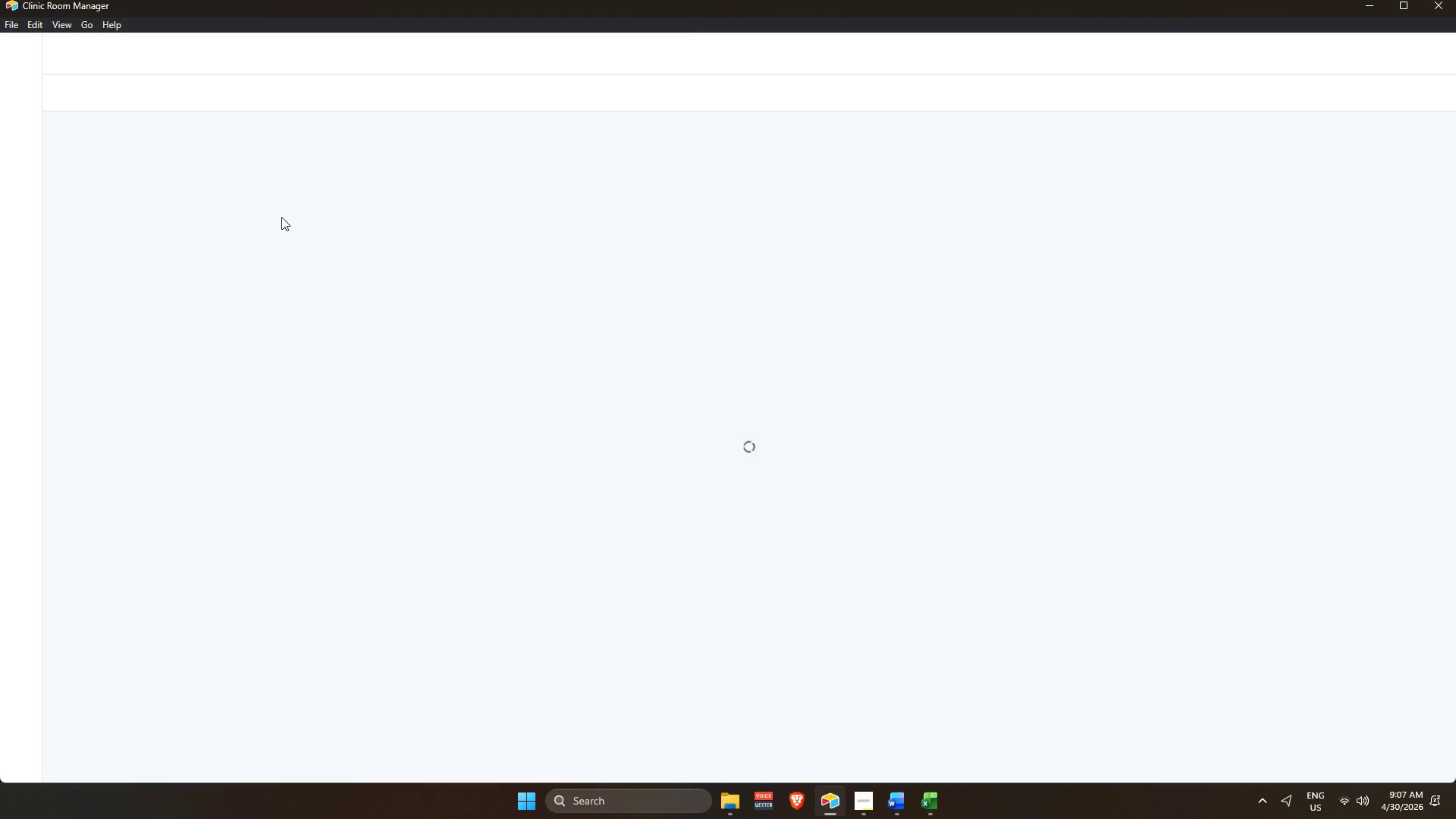 
wait(9.73)
 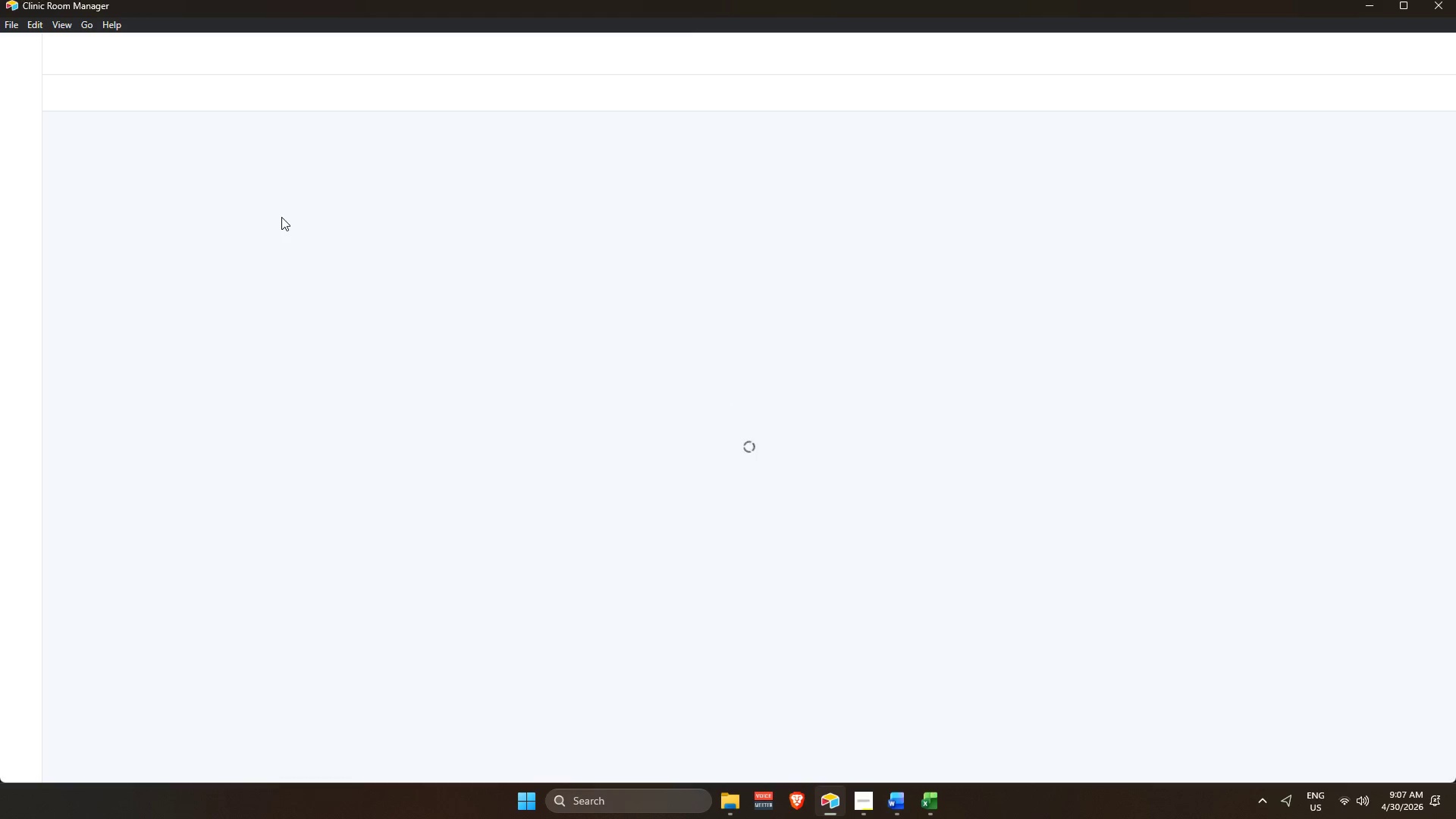 
left_click([668, 55])
 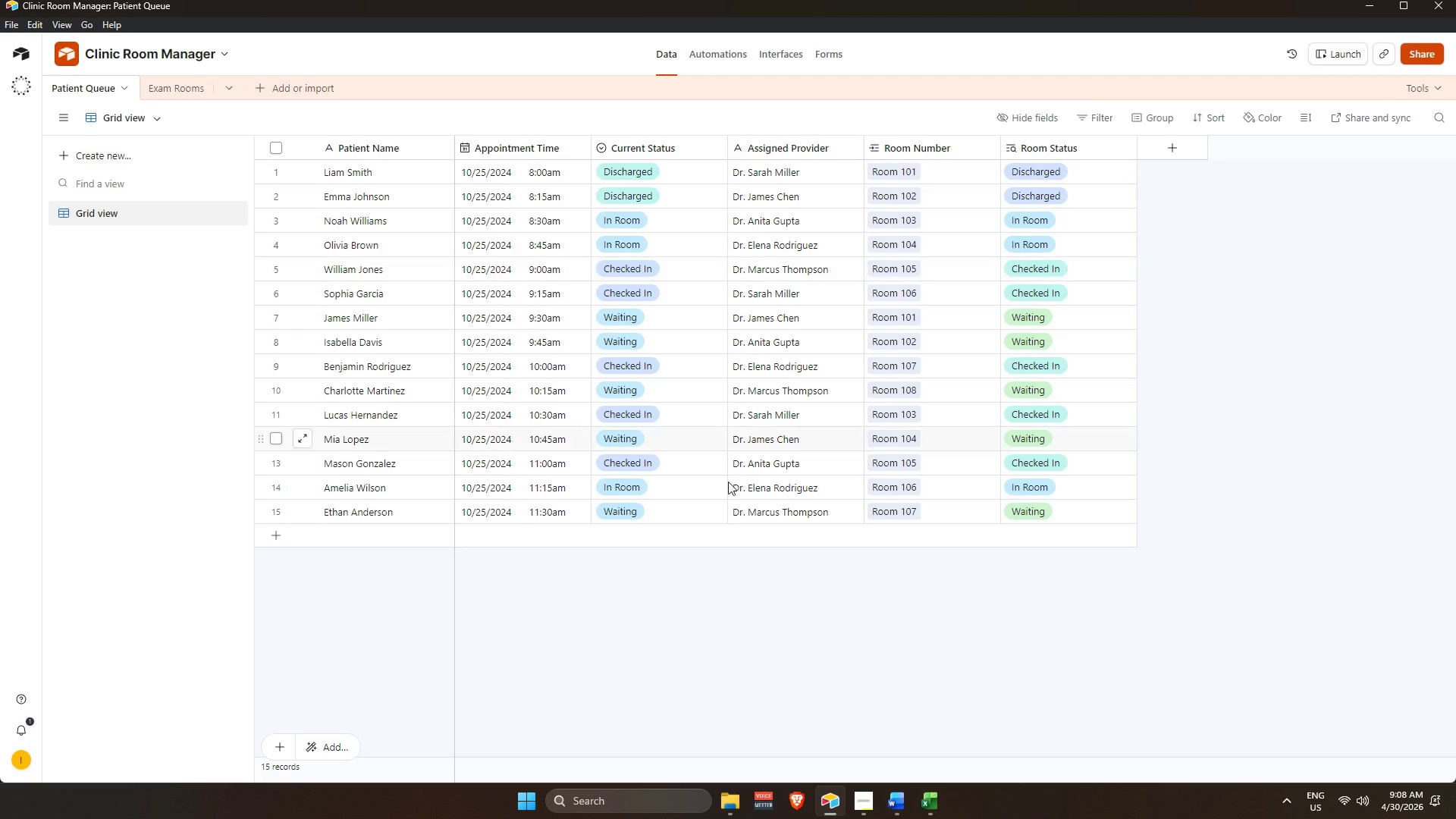 
left_click([758, 655])
 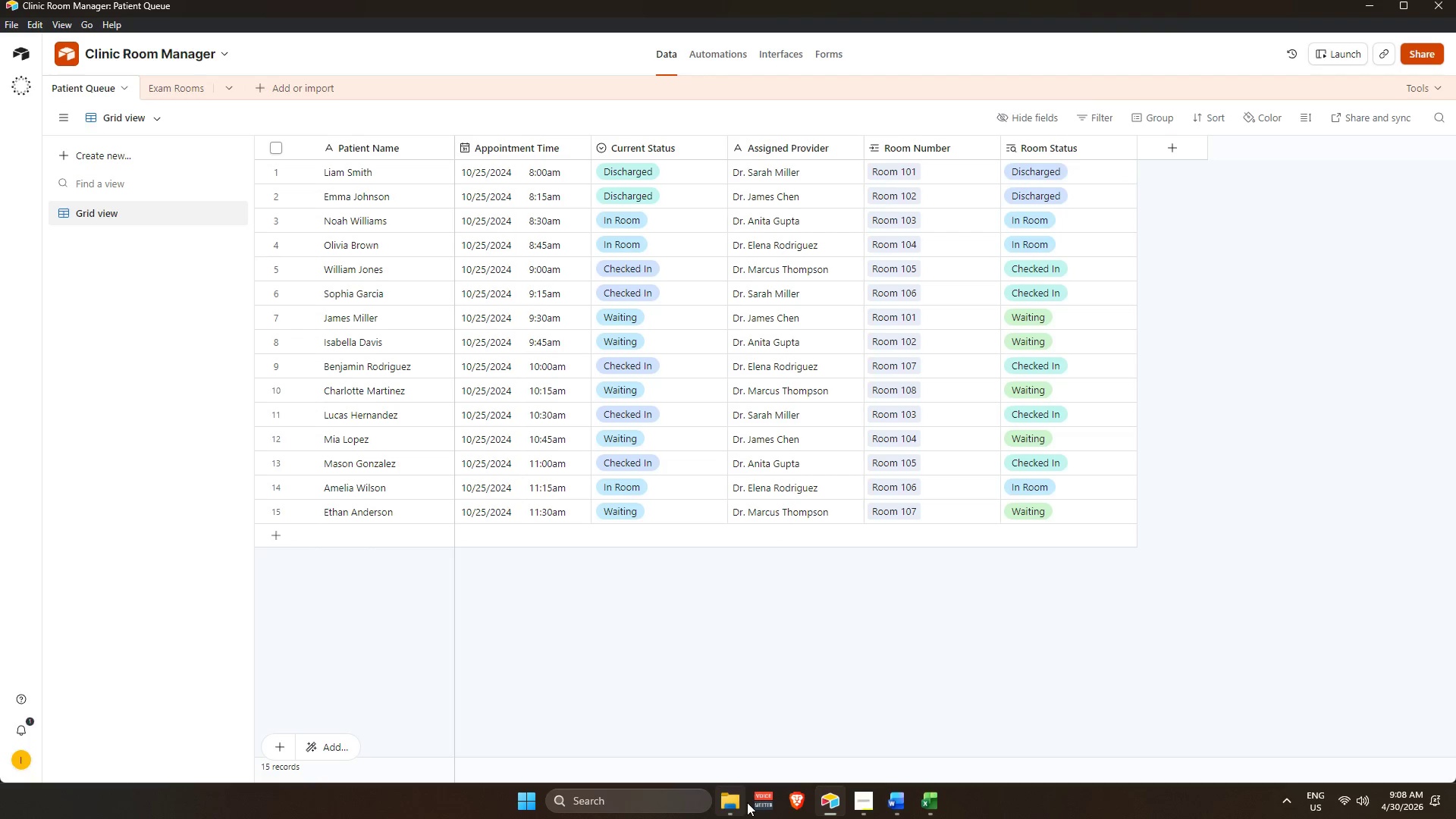 
left_click([682, 805])
 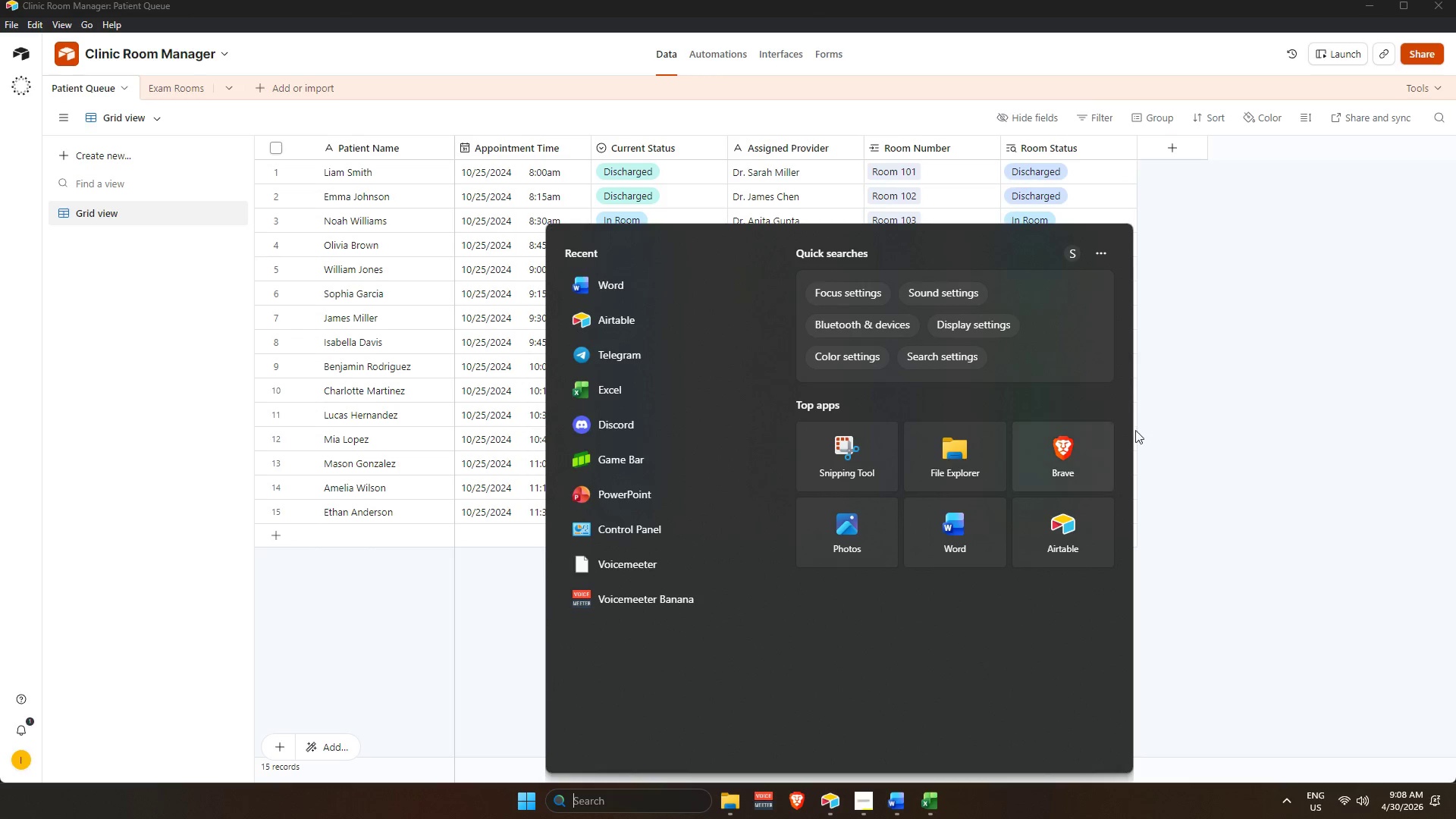 
left_click([867, 452])
 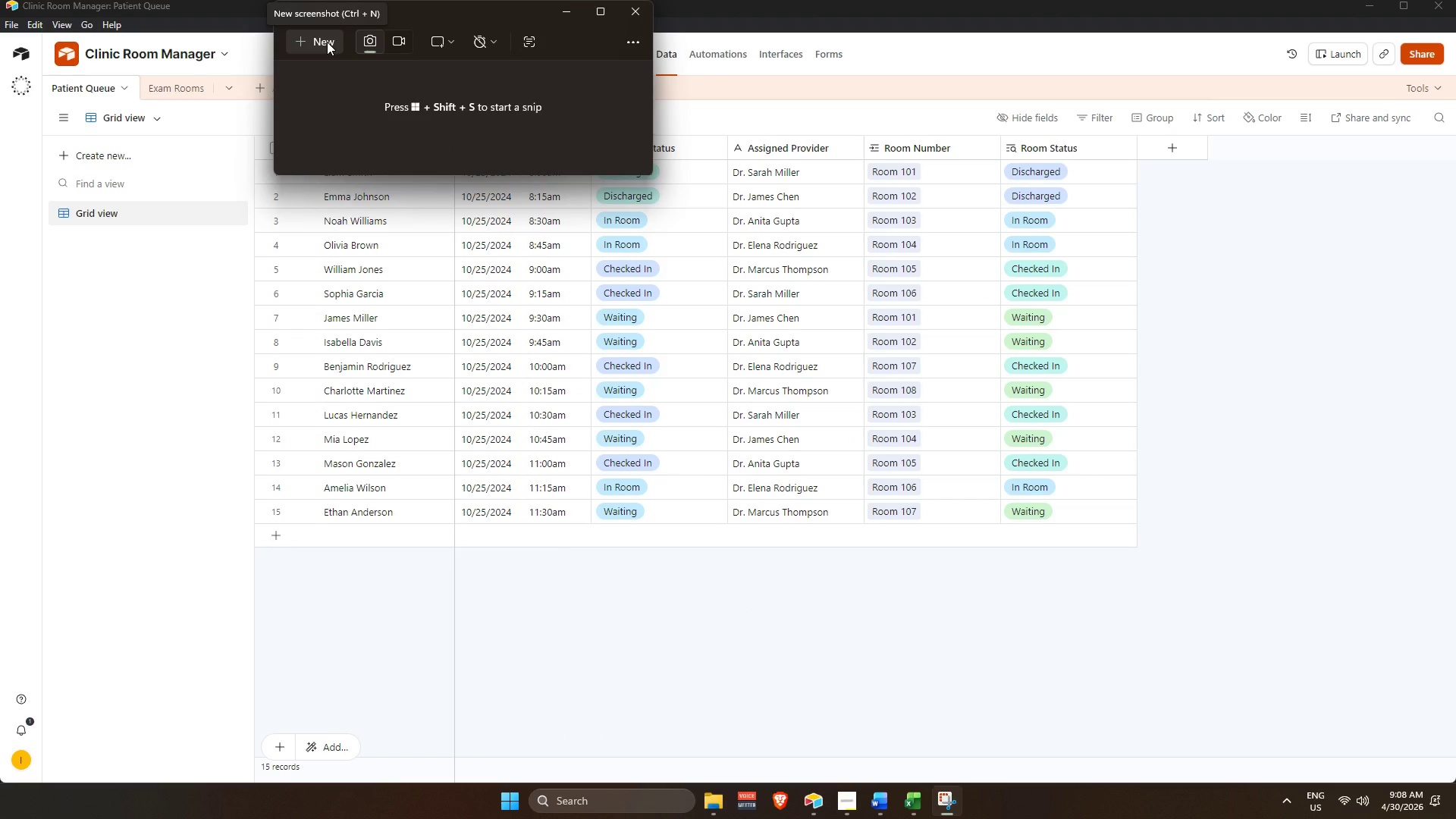 
left_click([327, 42])
 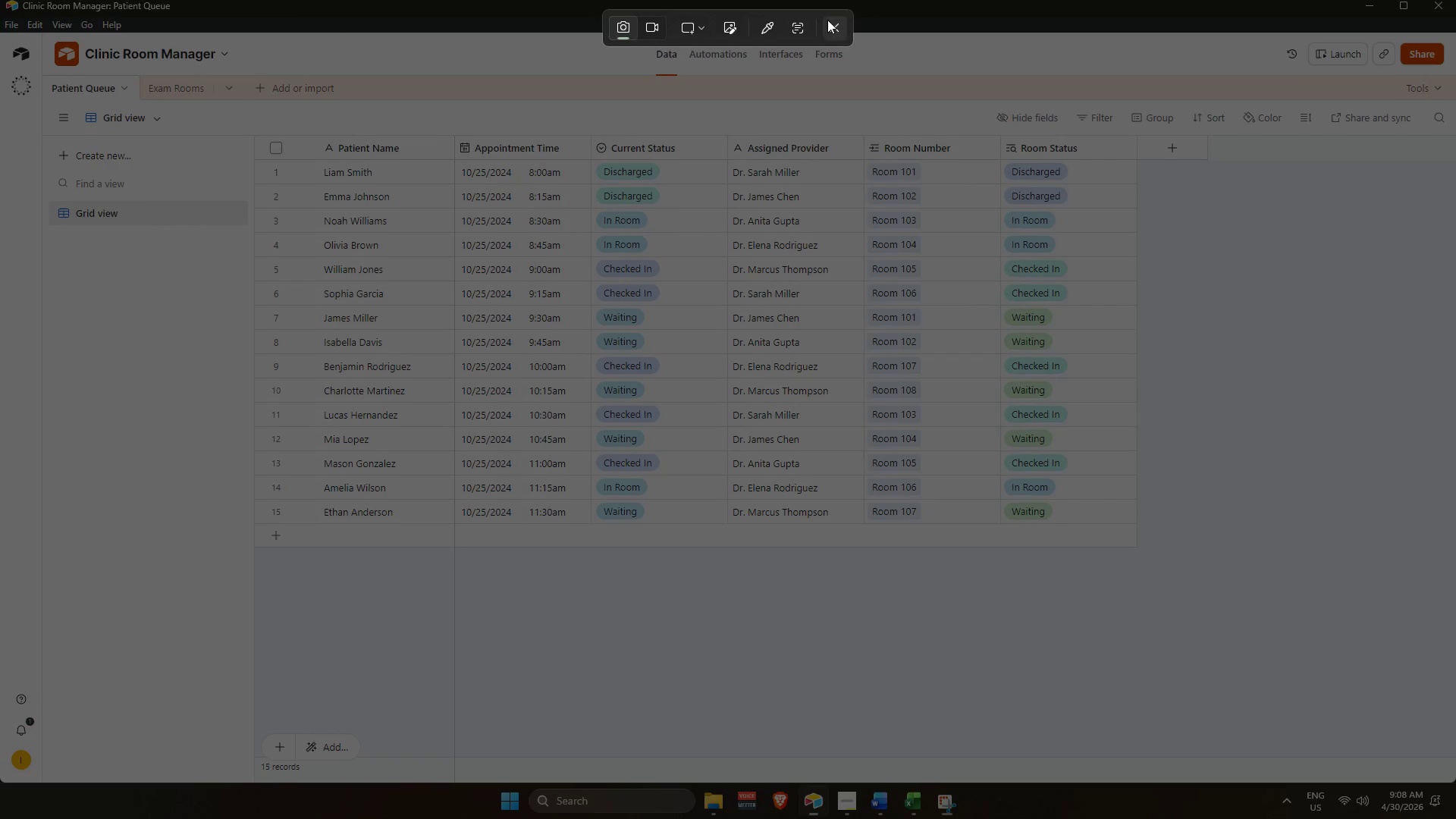 
left_click([657, 30])
 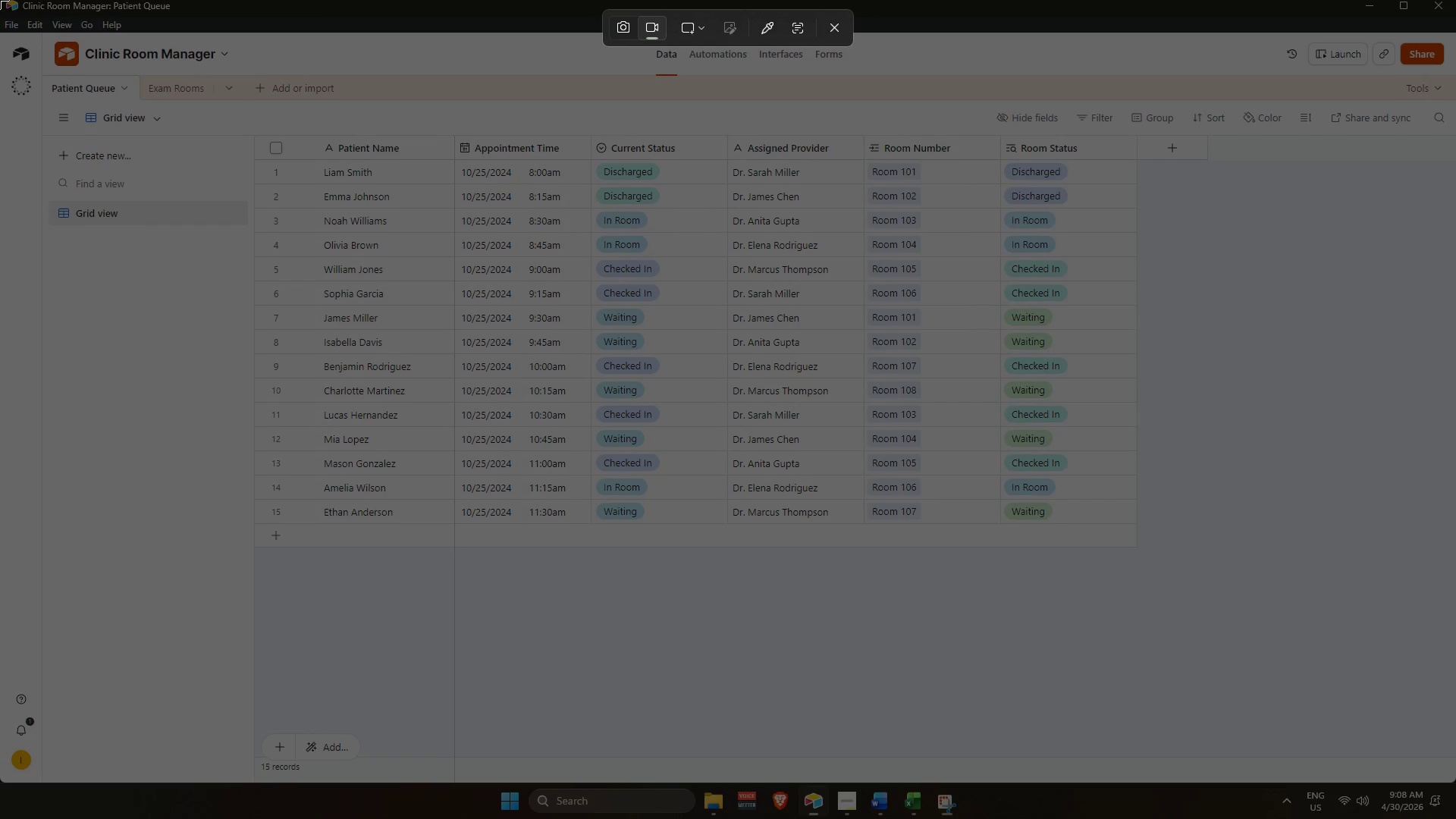 
left_click_drag(start_coordinate=[0, 0], to_coordinate=[1455, 782])
 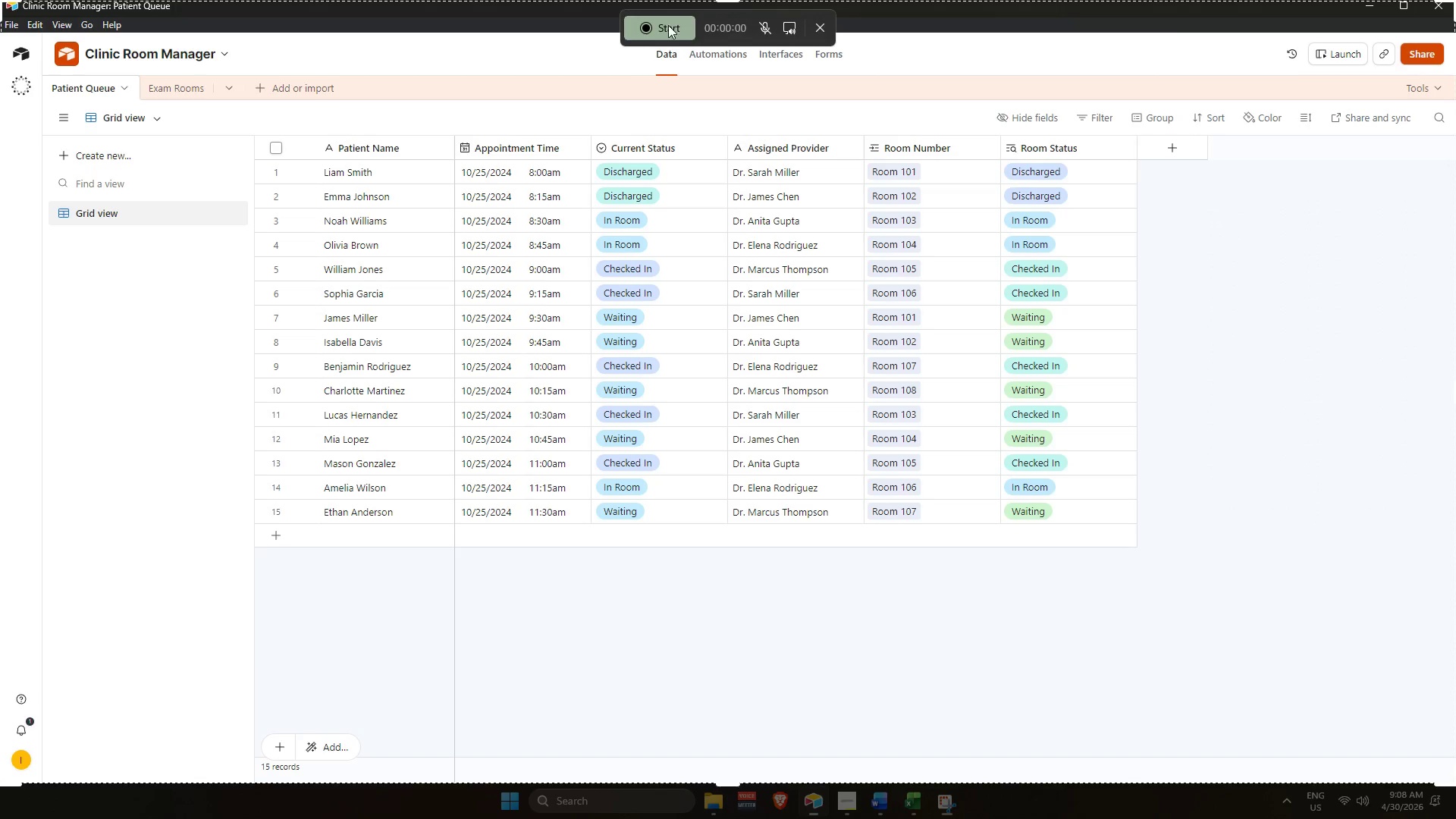 
left_click([665, 24])
 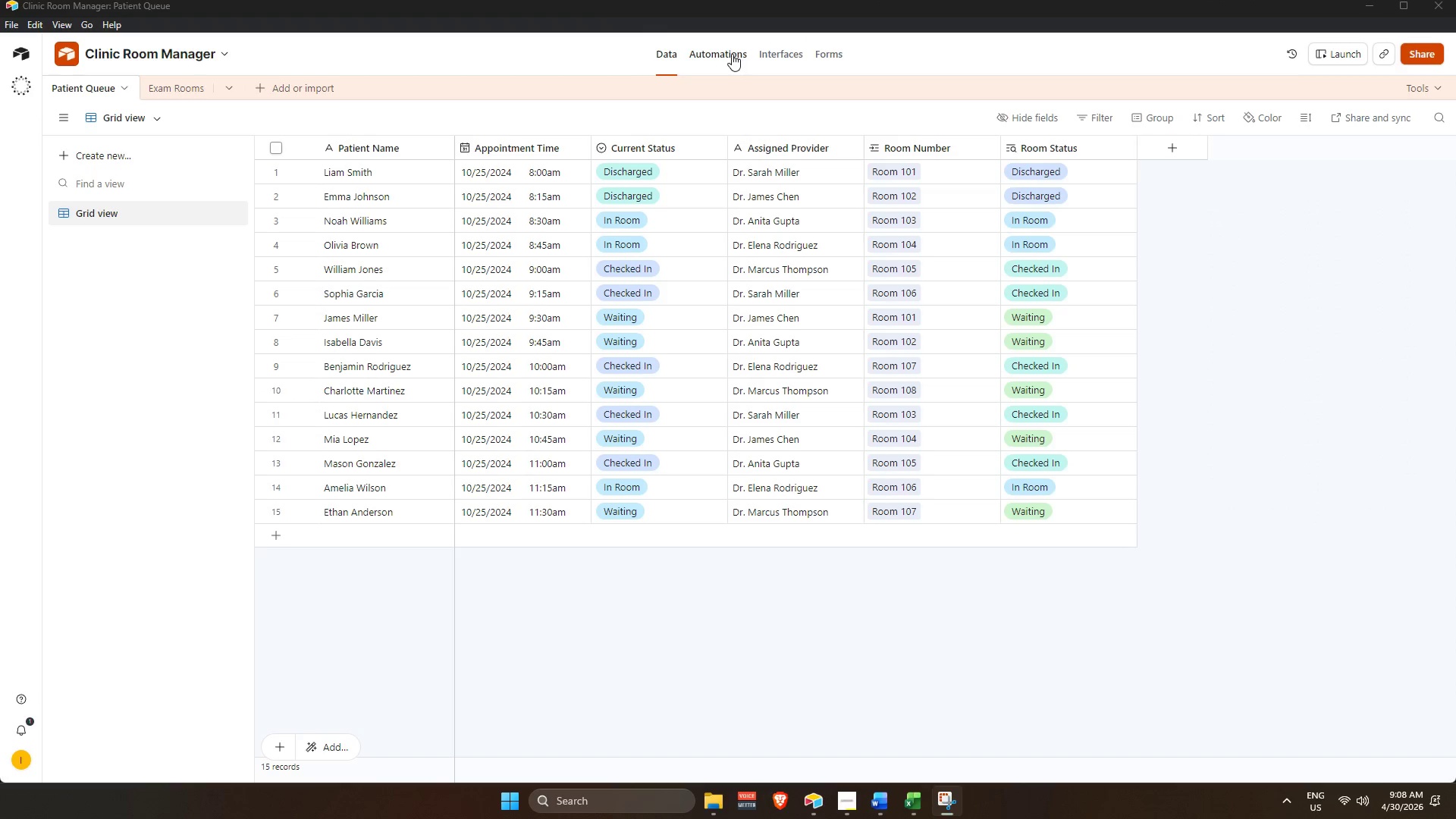 
left_click([729, 53])
 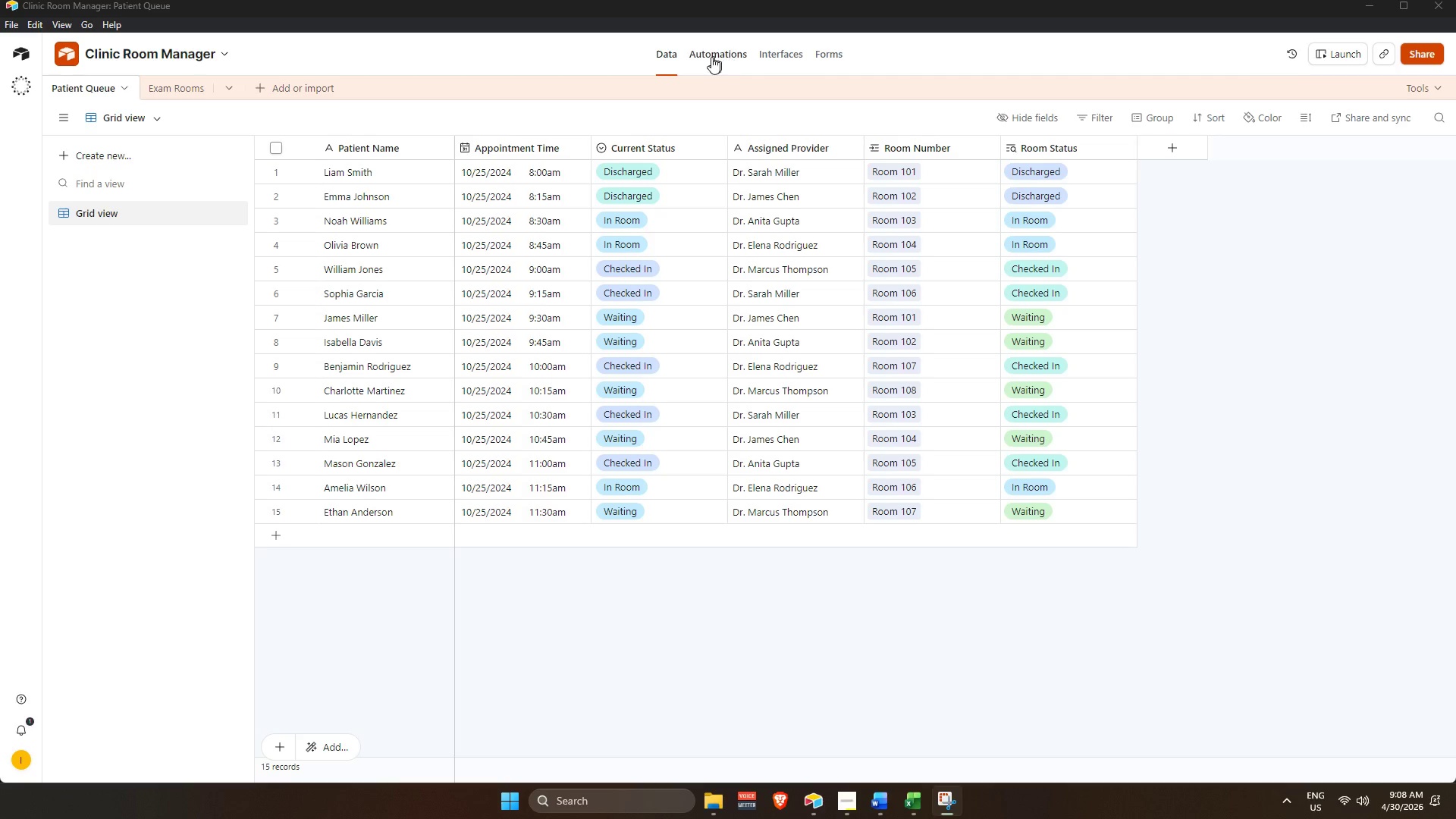 
left_click([711, 57])
 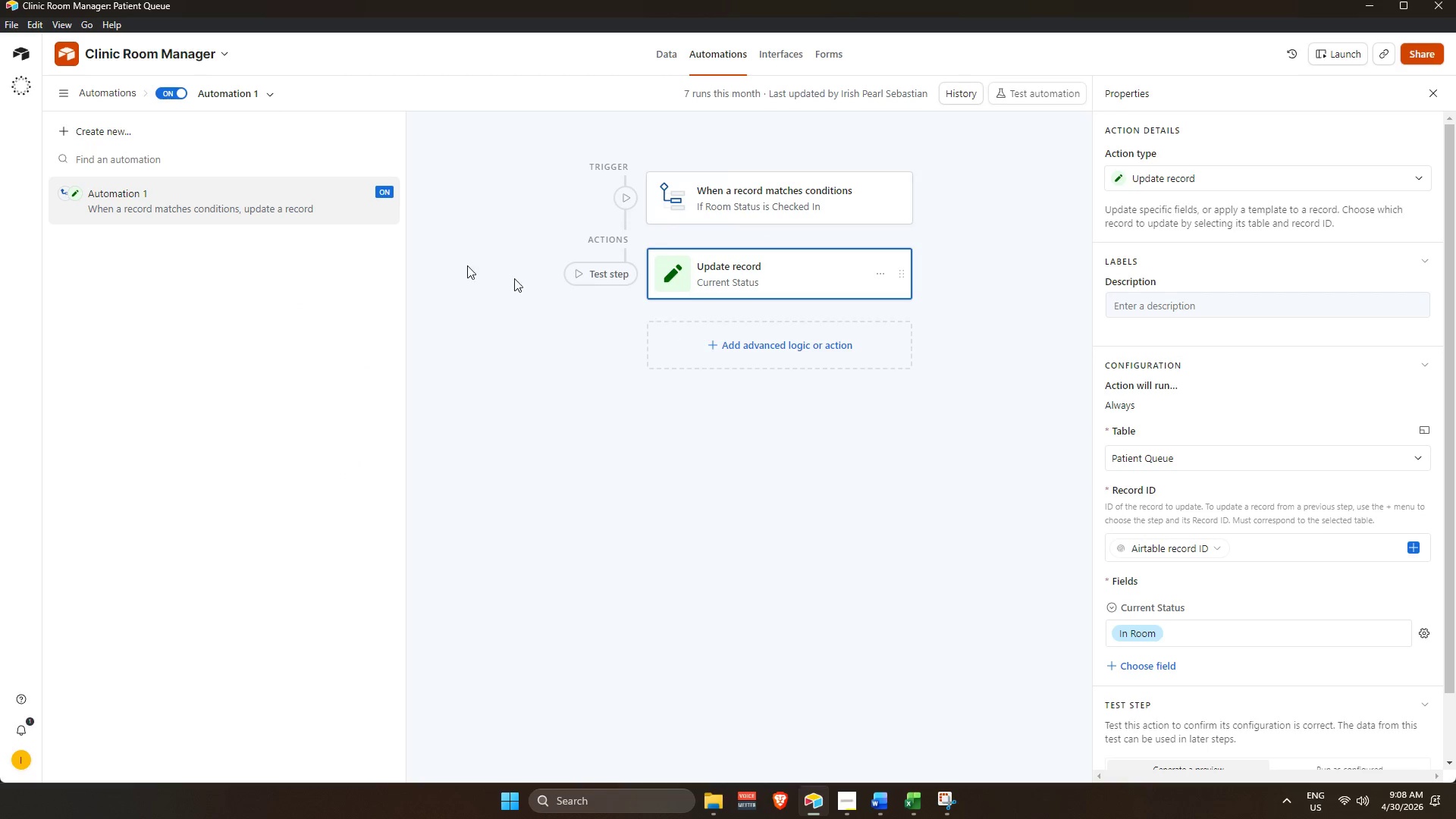 
left_click([177, 95])
 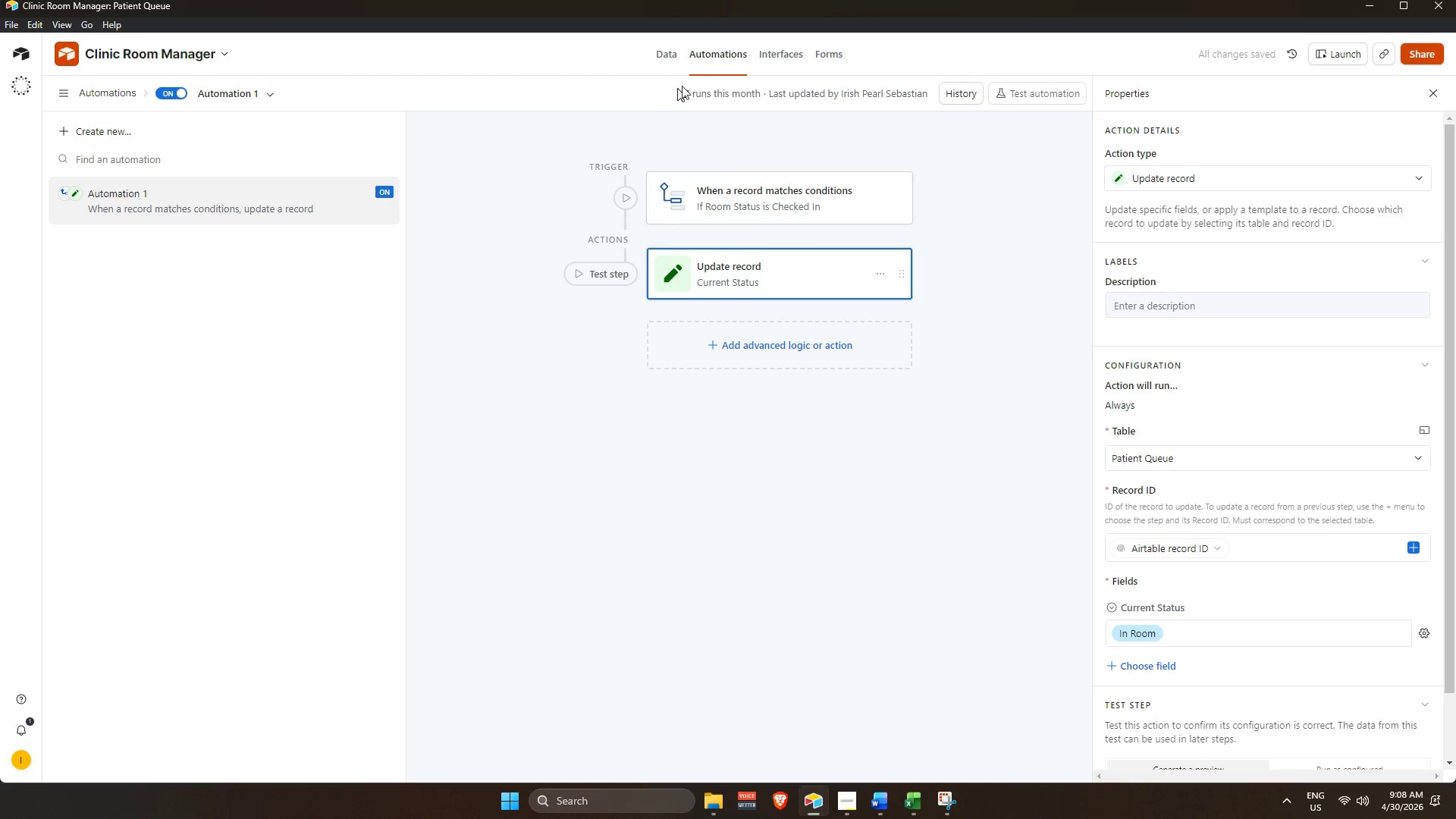 
left_click([671, 55])
 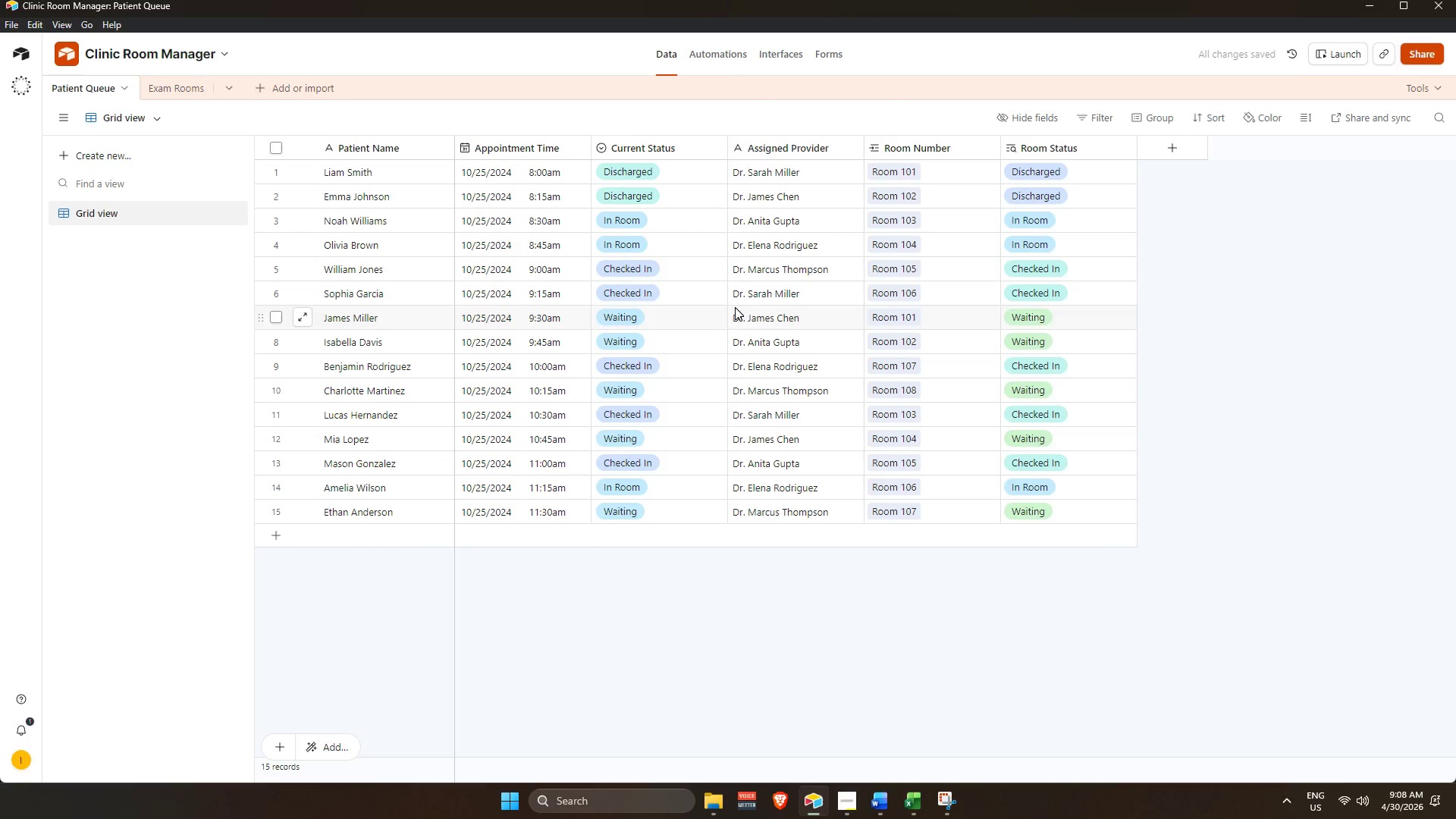 
scroll: coordinate [513, 249], scroll_direction: up, amount: 5.0
 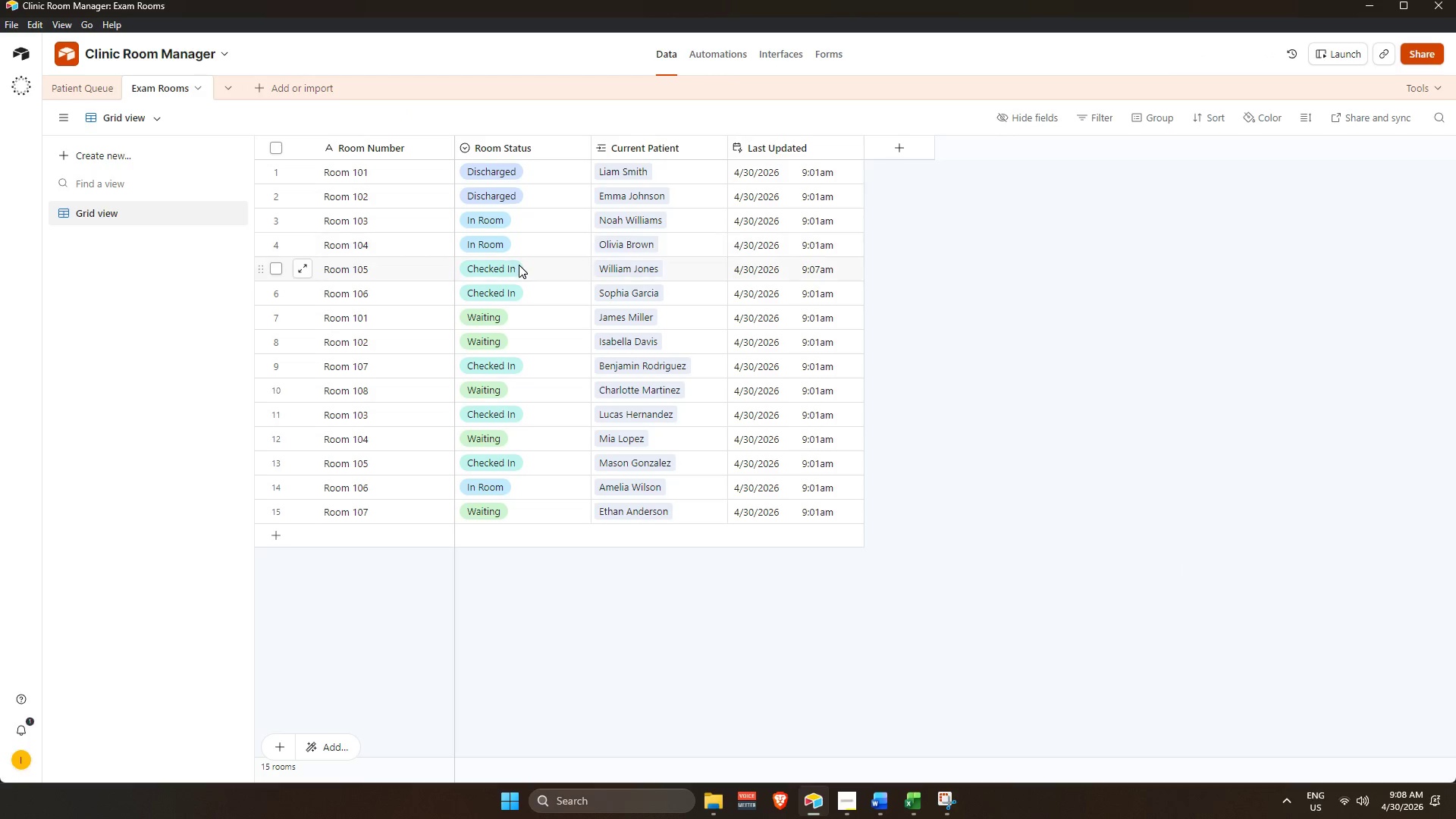 
left_click([522, 269])
 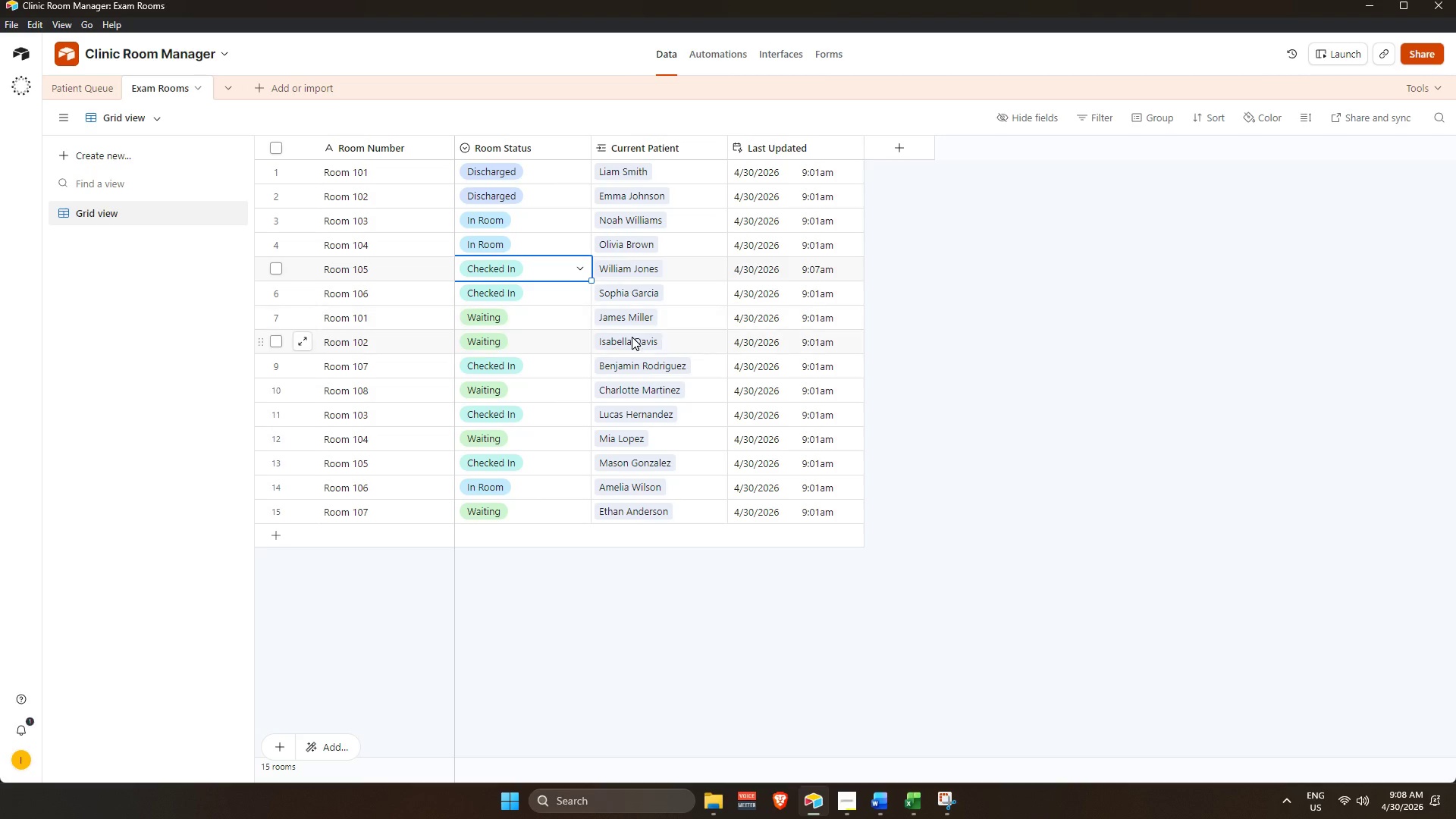 
key(Backspace)
 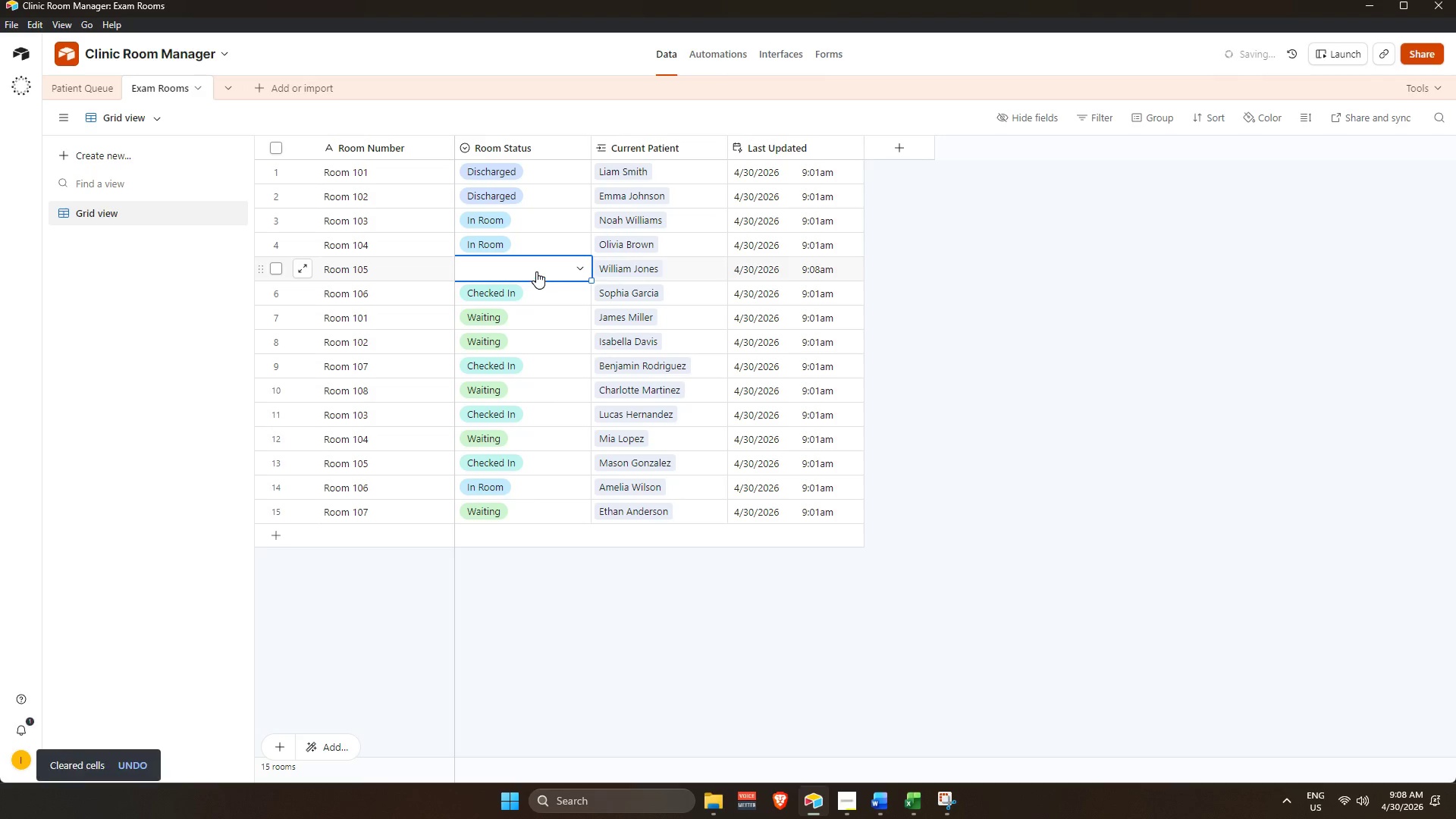 
left_click([536, 271])
 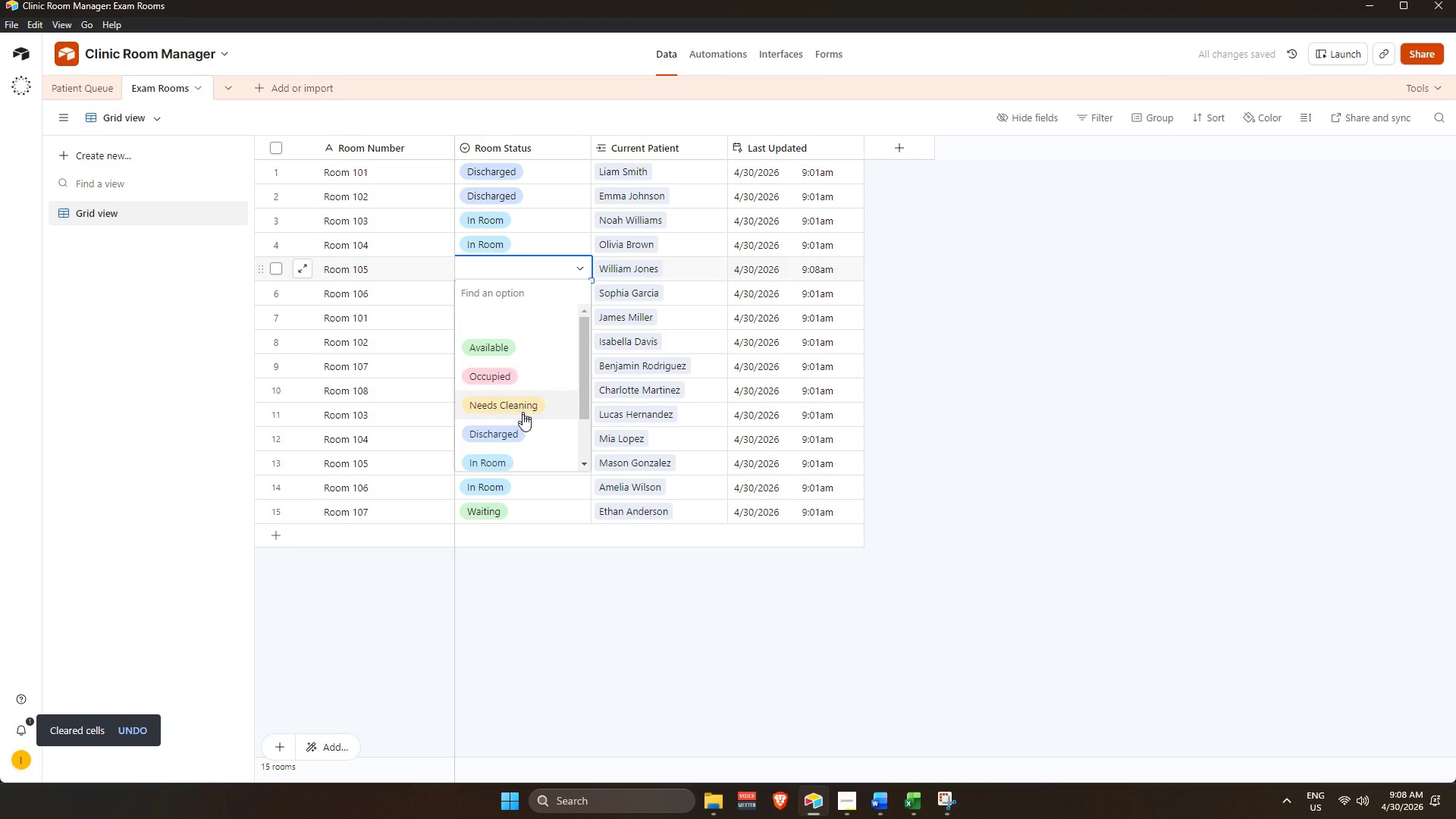 
scroll: coordinate [522, 437], scroll_direction: down, amount: 2.0
 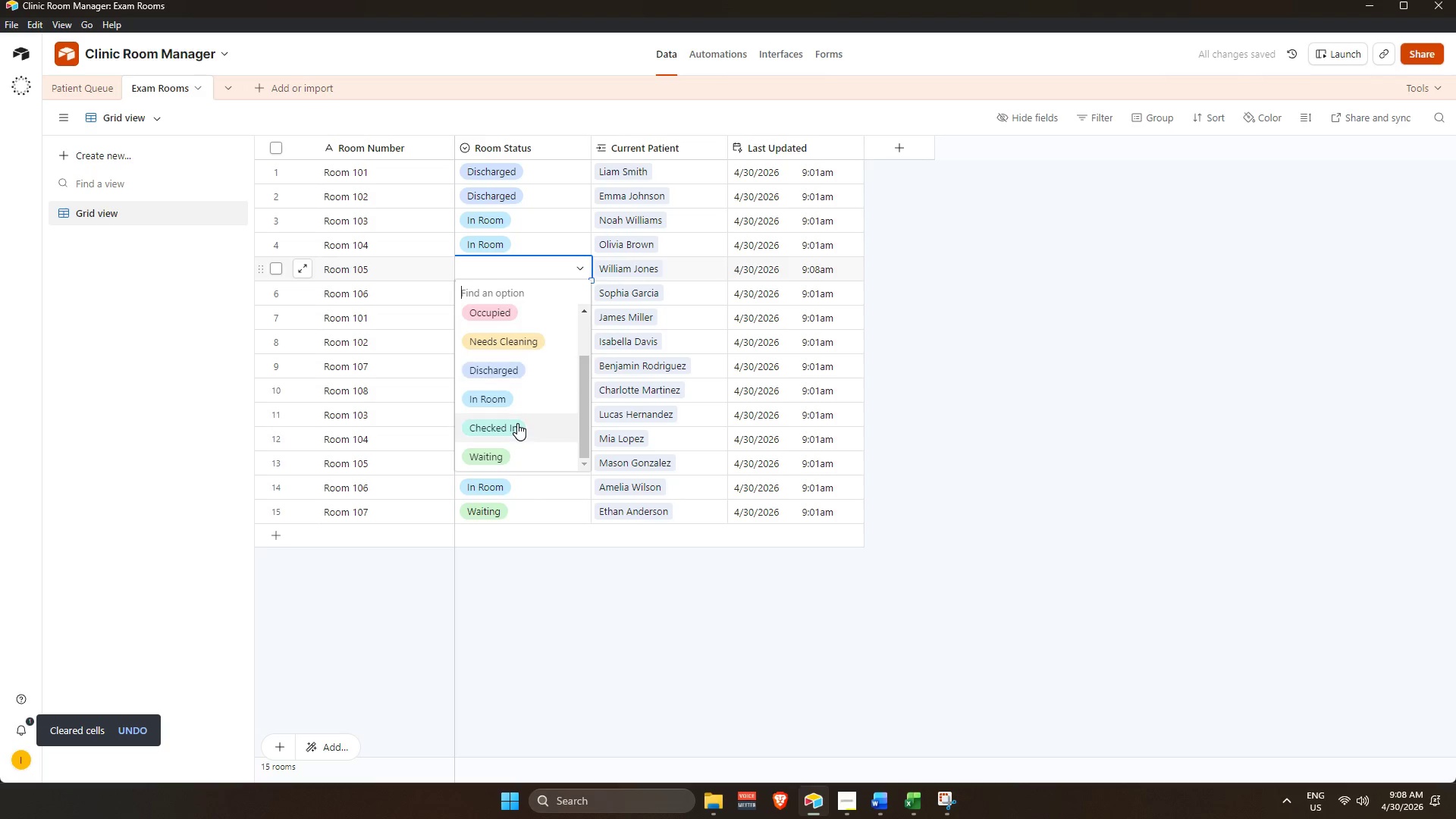 
left_click([518, 424])
 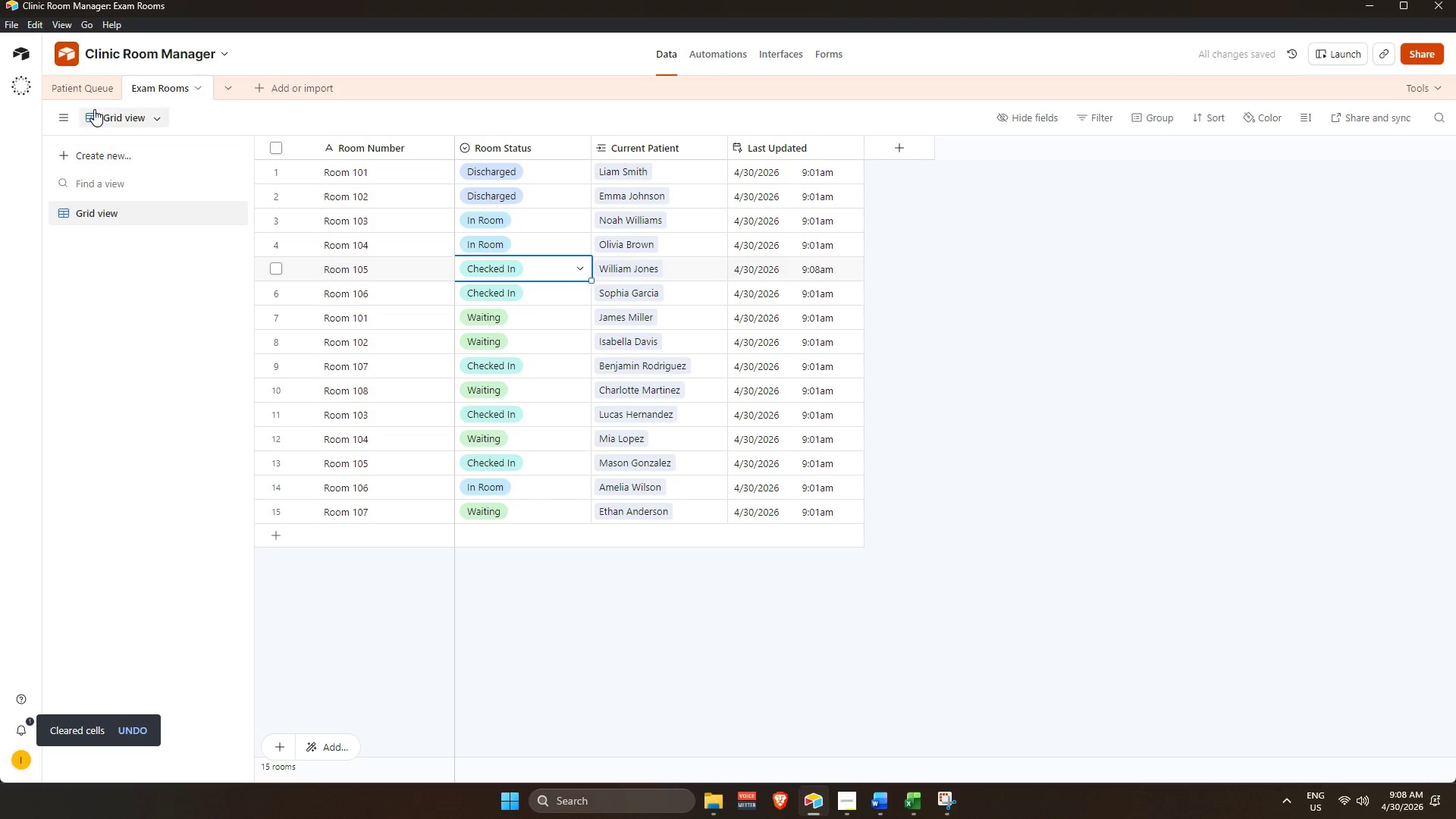 
left_click([58, 83])
 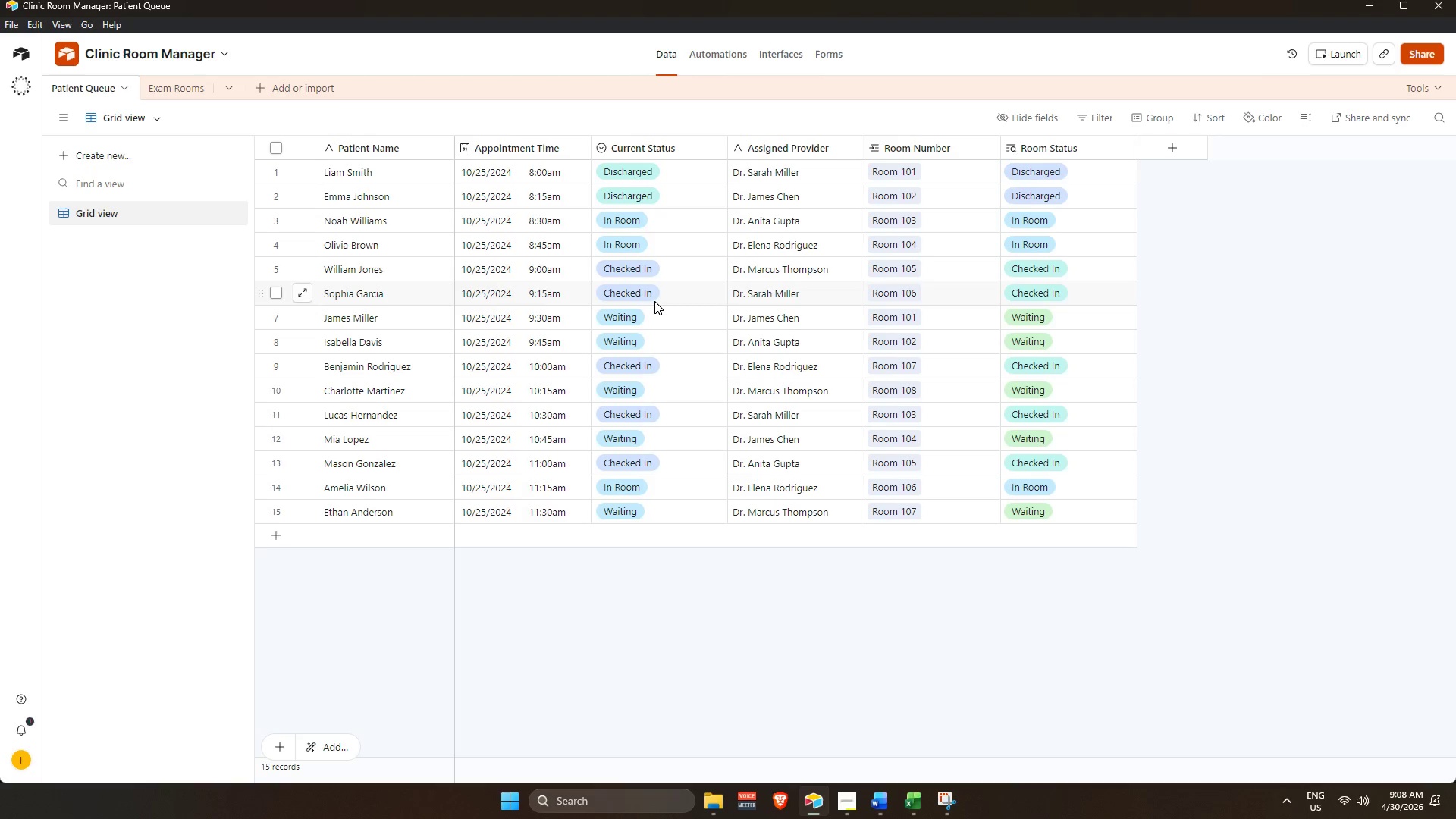 
wait(14.91)
 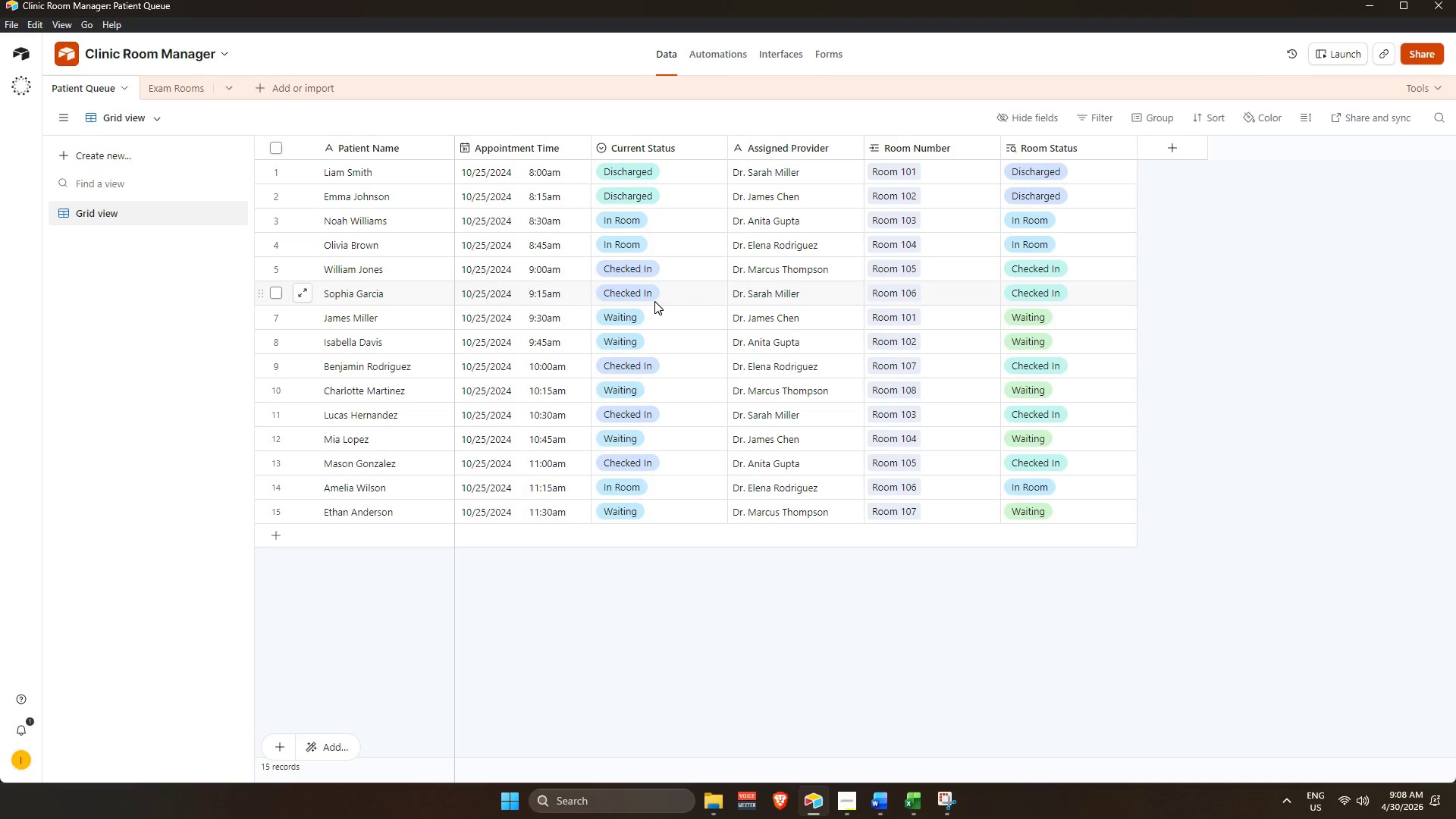 
left_click([723, 55])
 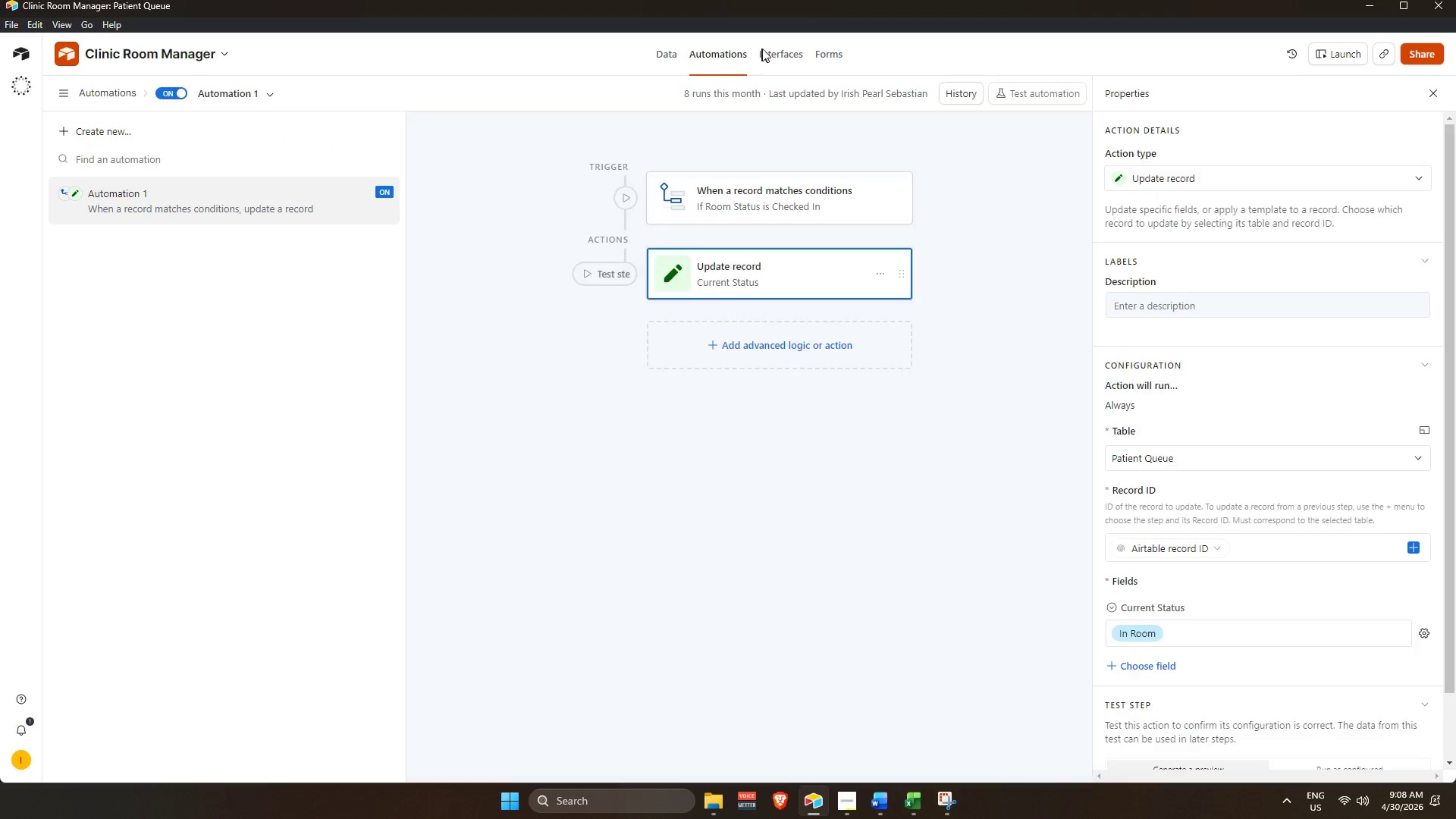 
left_click([670, 58])
 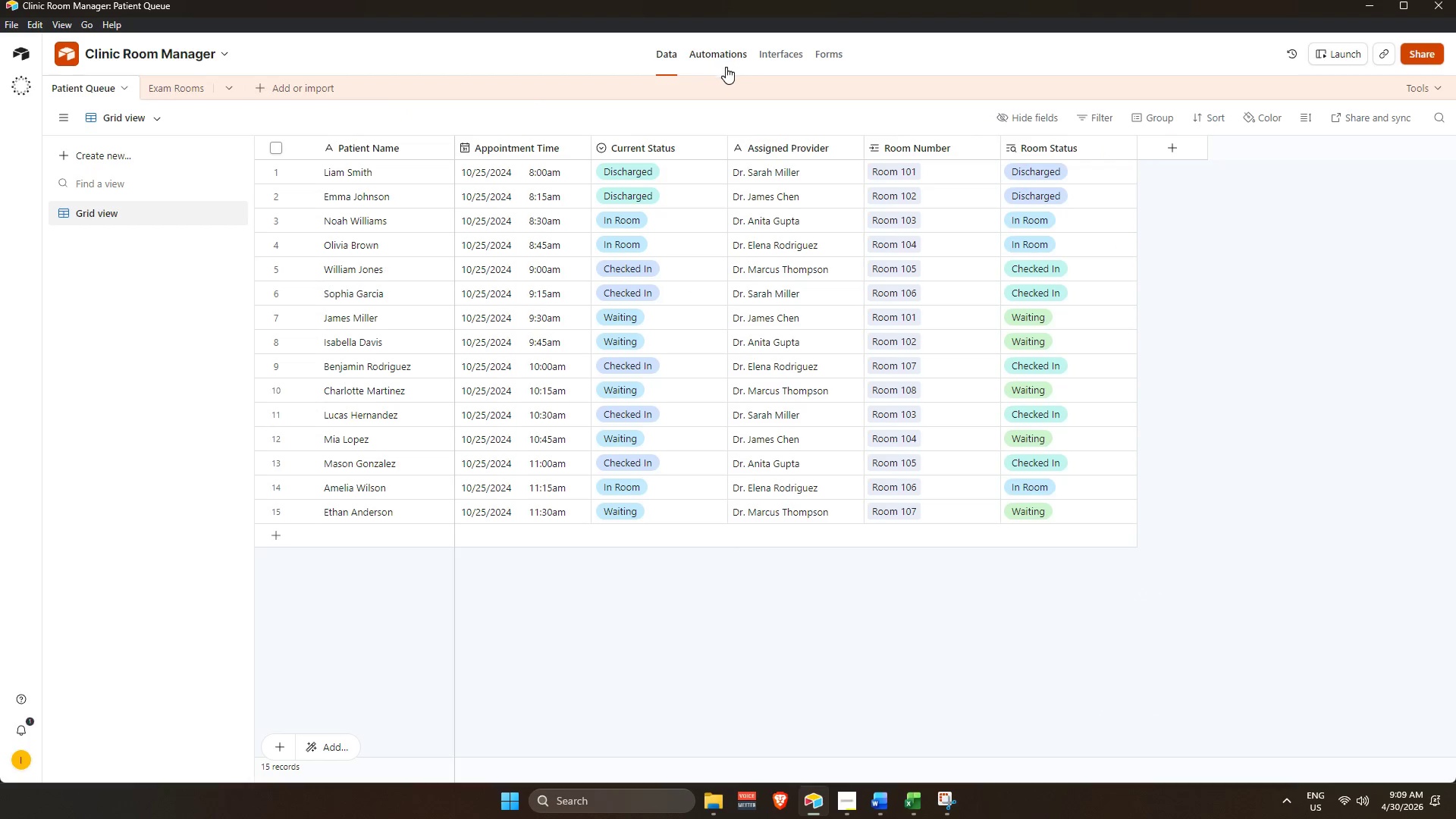 
left_click([179, 79])
 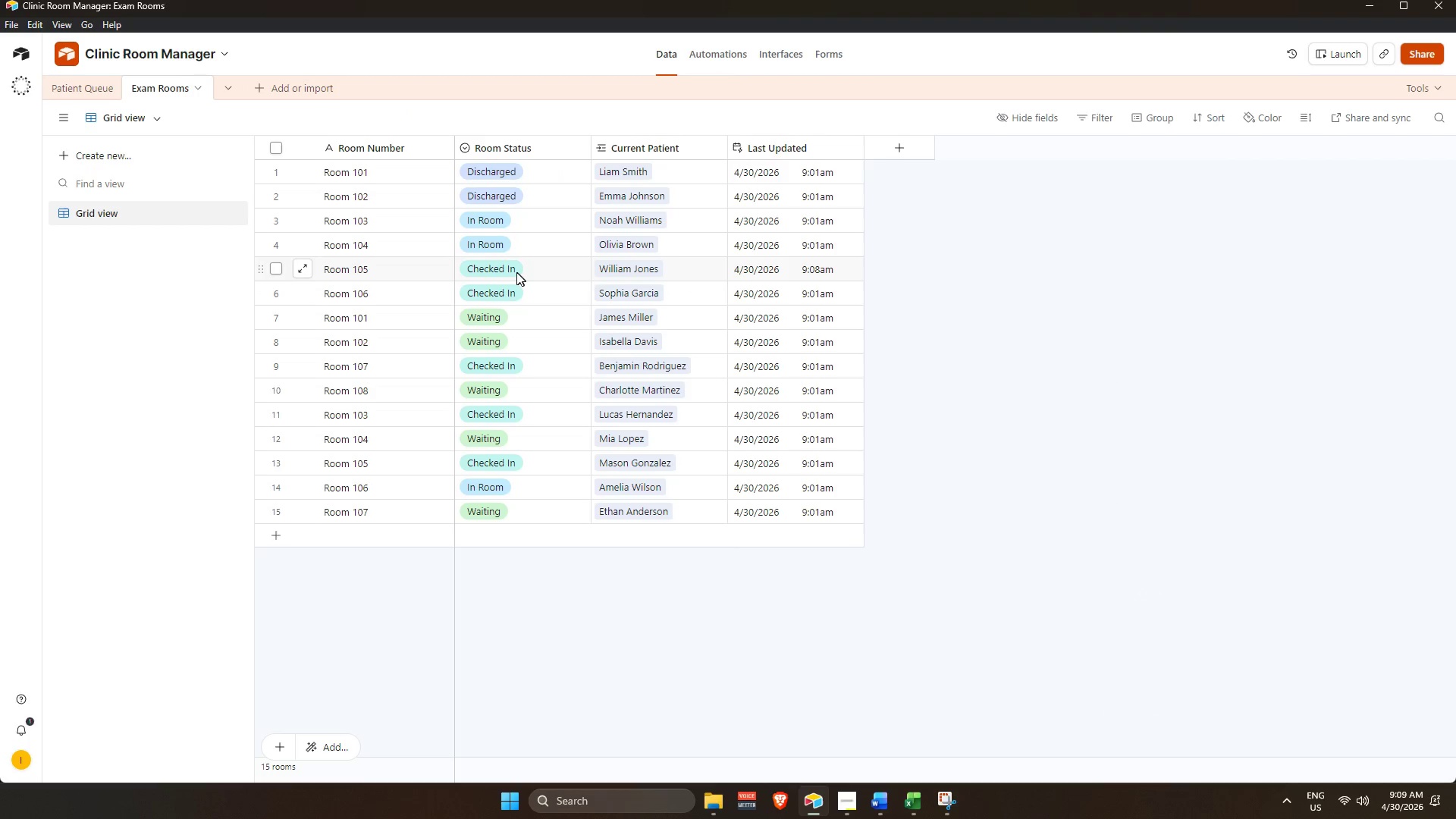 
left_click([516, 268])
 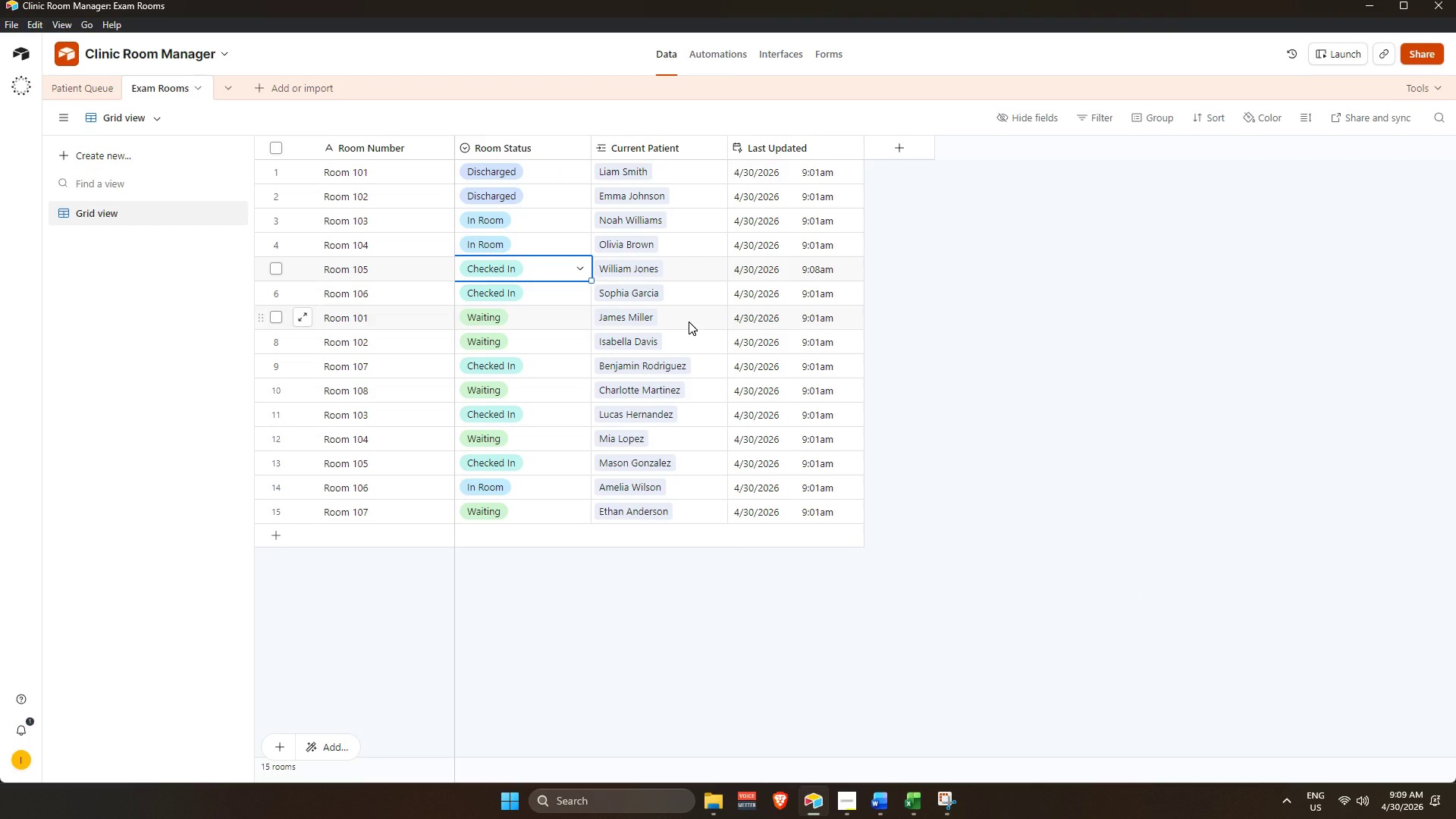 
key(Backspace)
 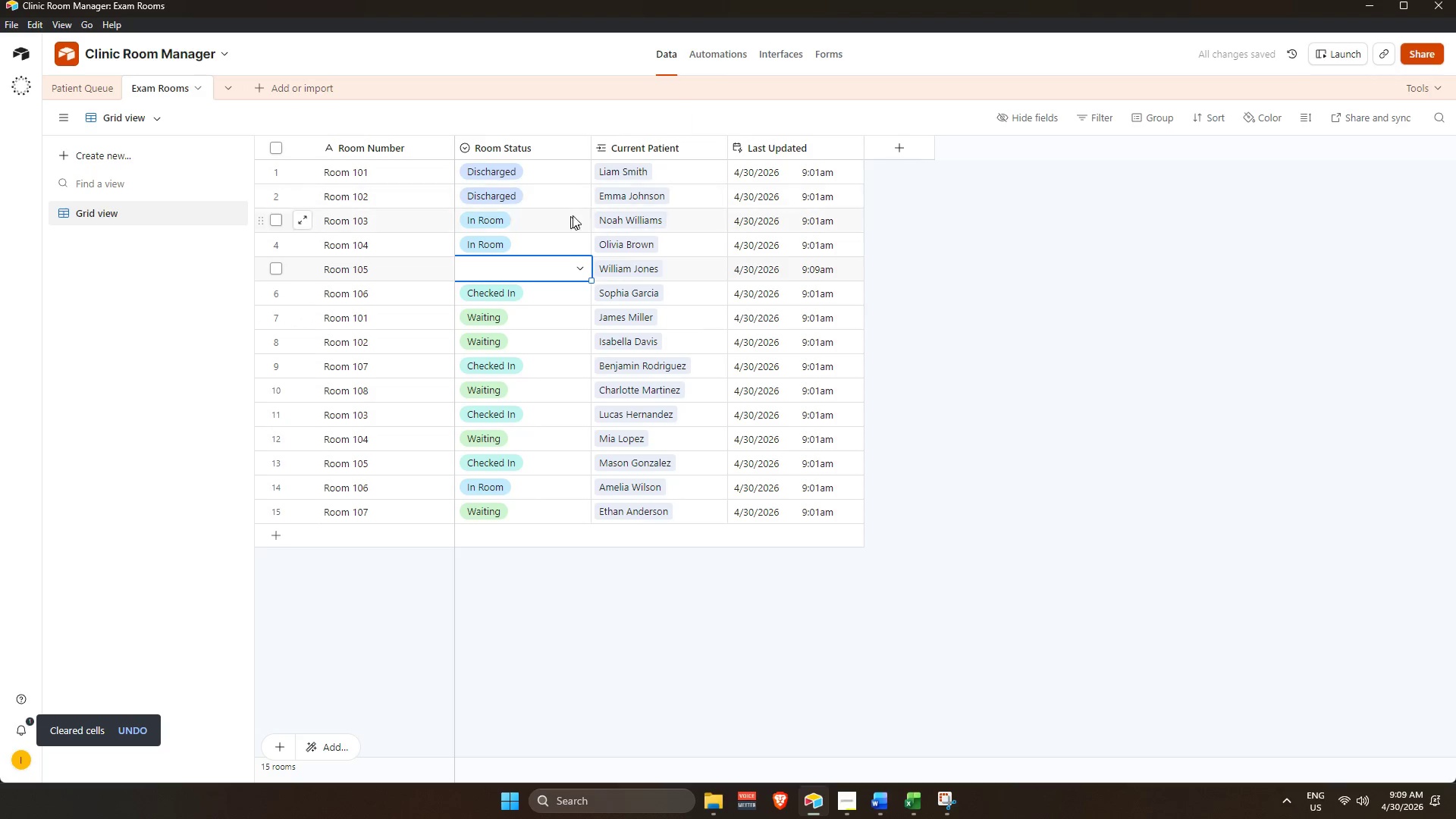 
left_click([680, 26])
 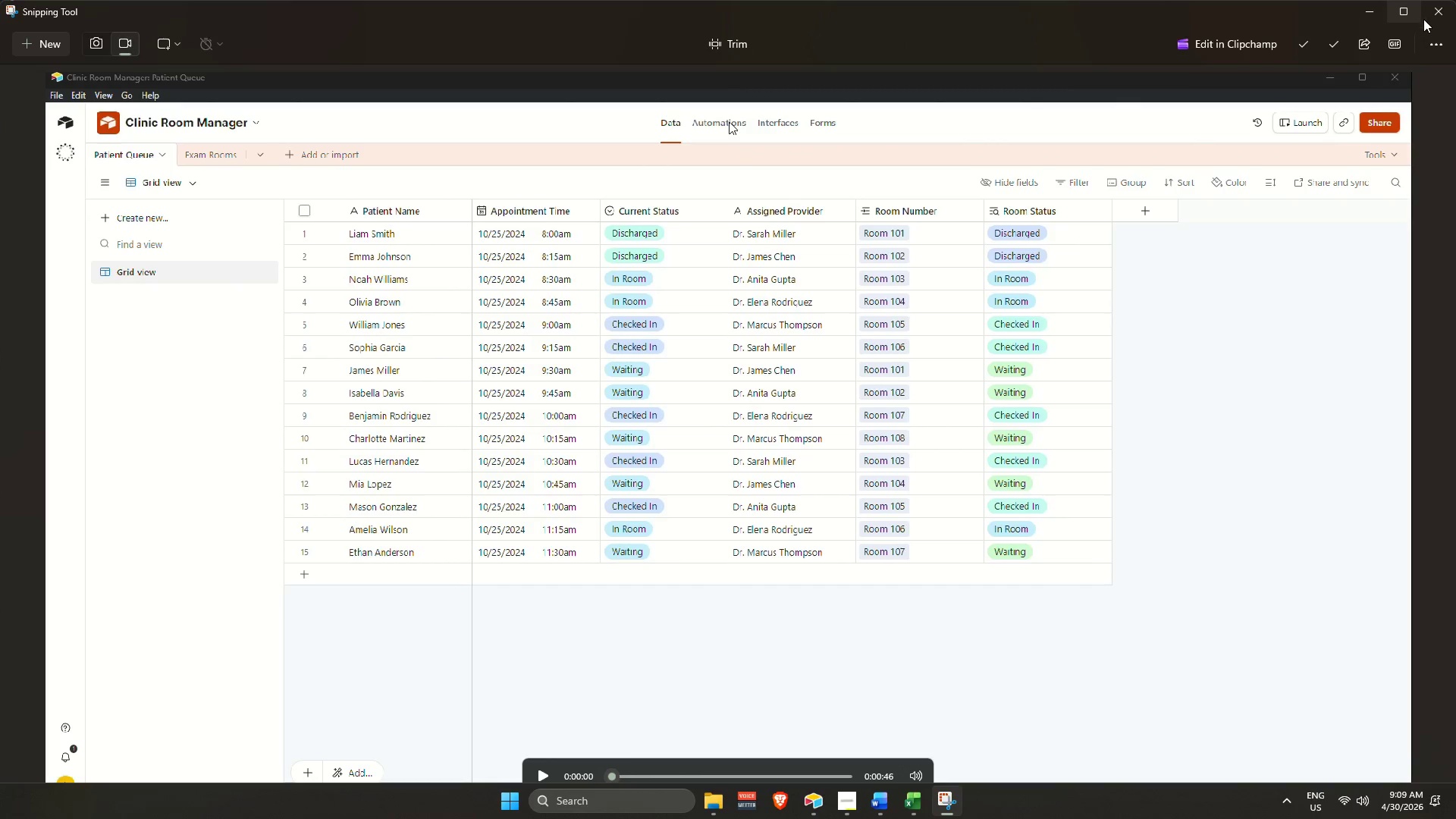 
left_click([1436, 15])
 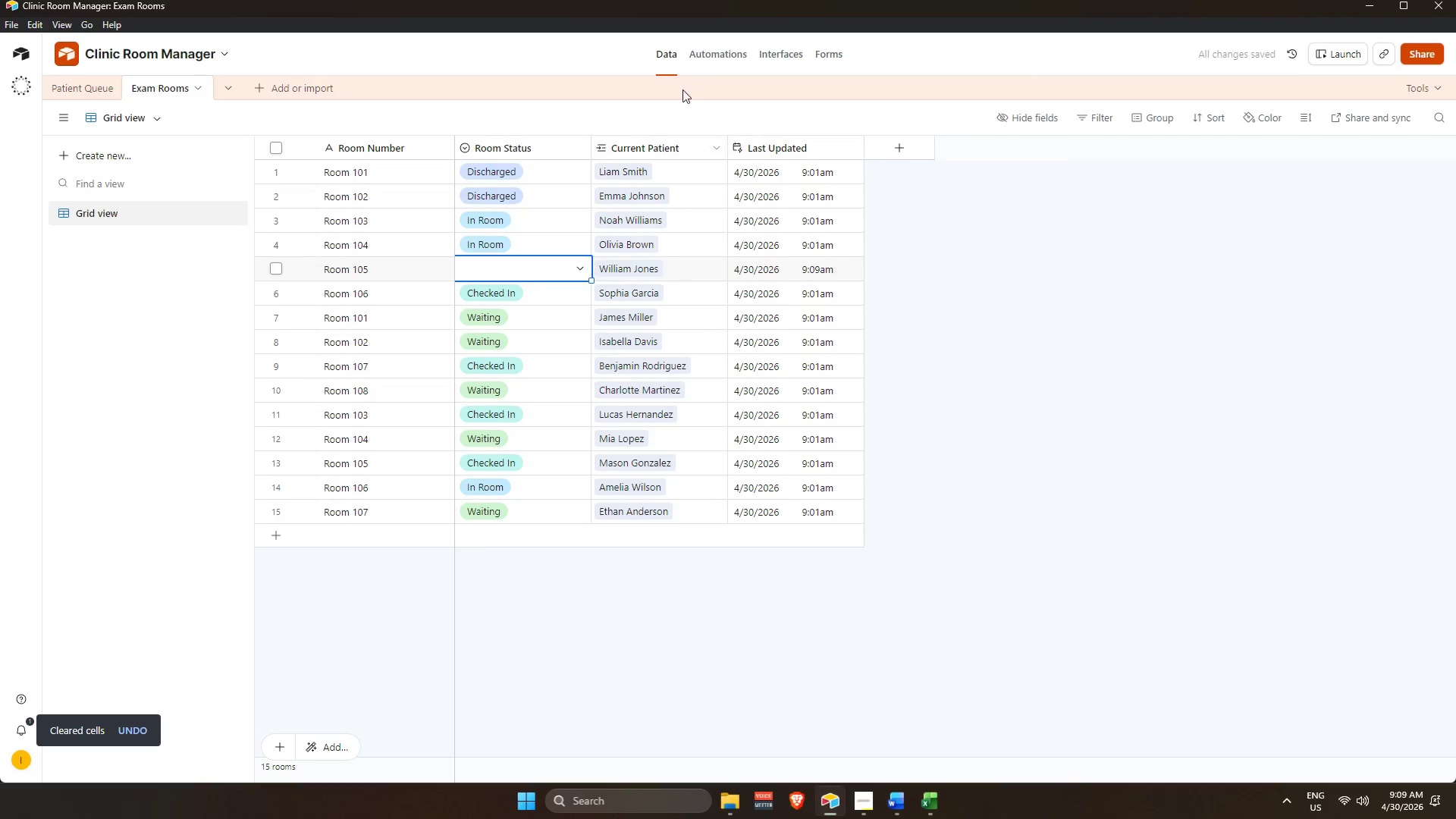 
left_click([717, 49])
 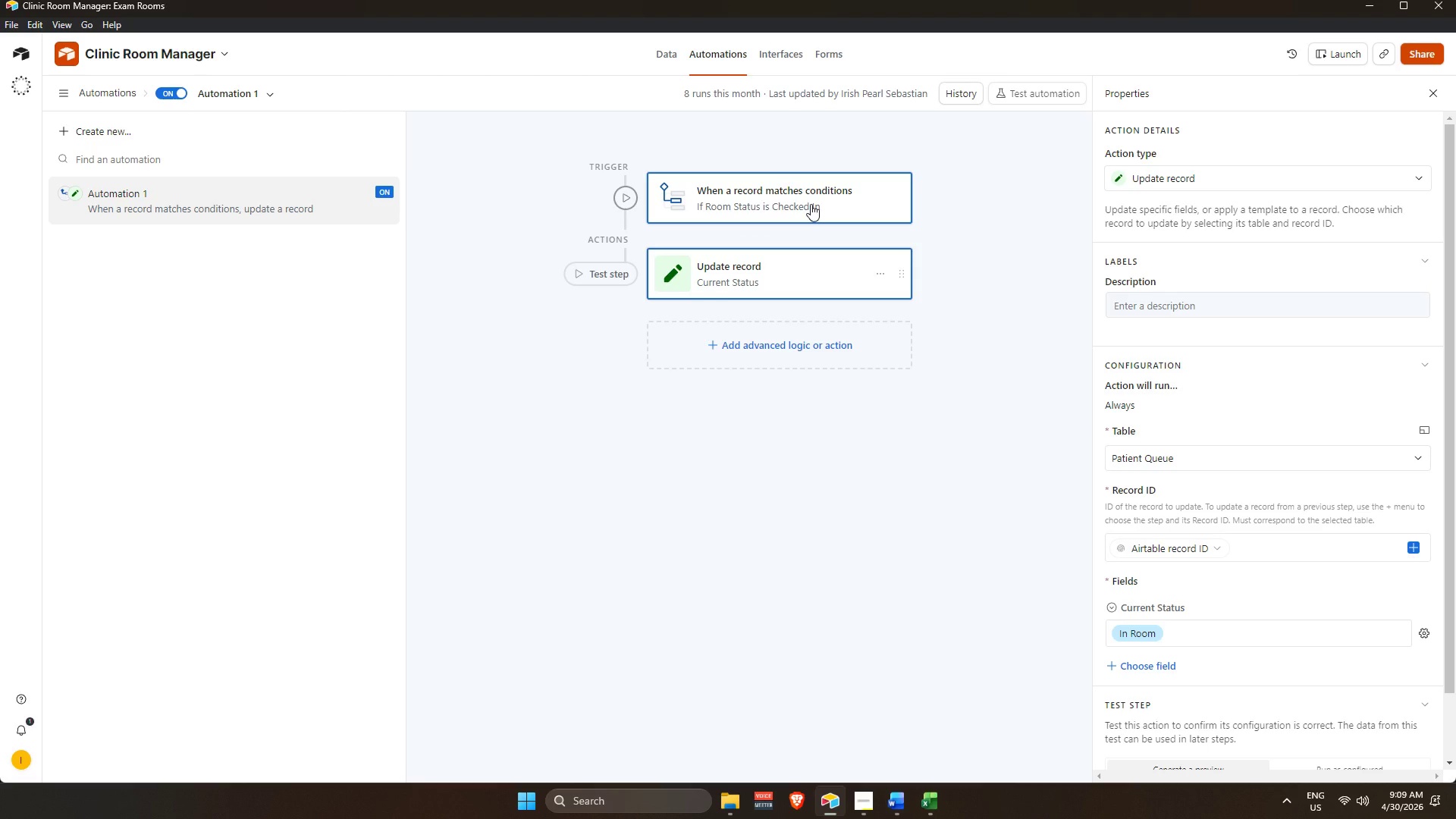 
wait(6.38)
 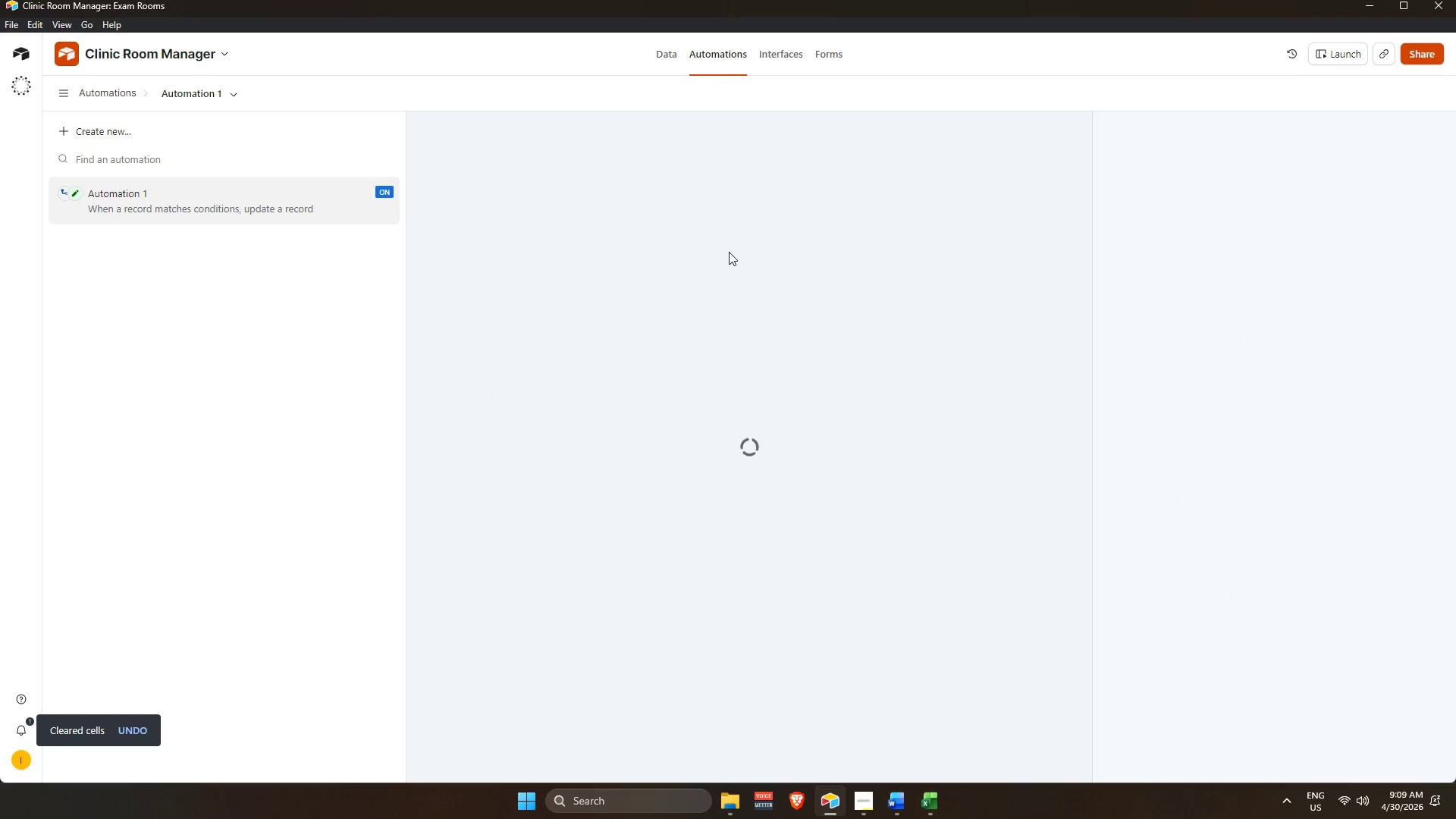 
scroll: coordinate [805, 271], scroll_direction: down, amount: 8.0
 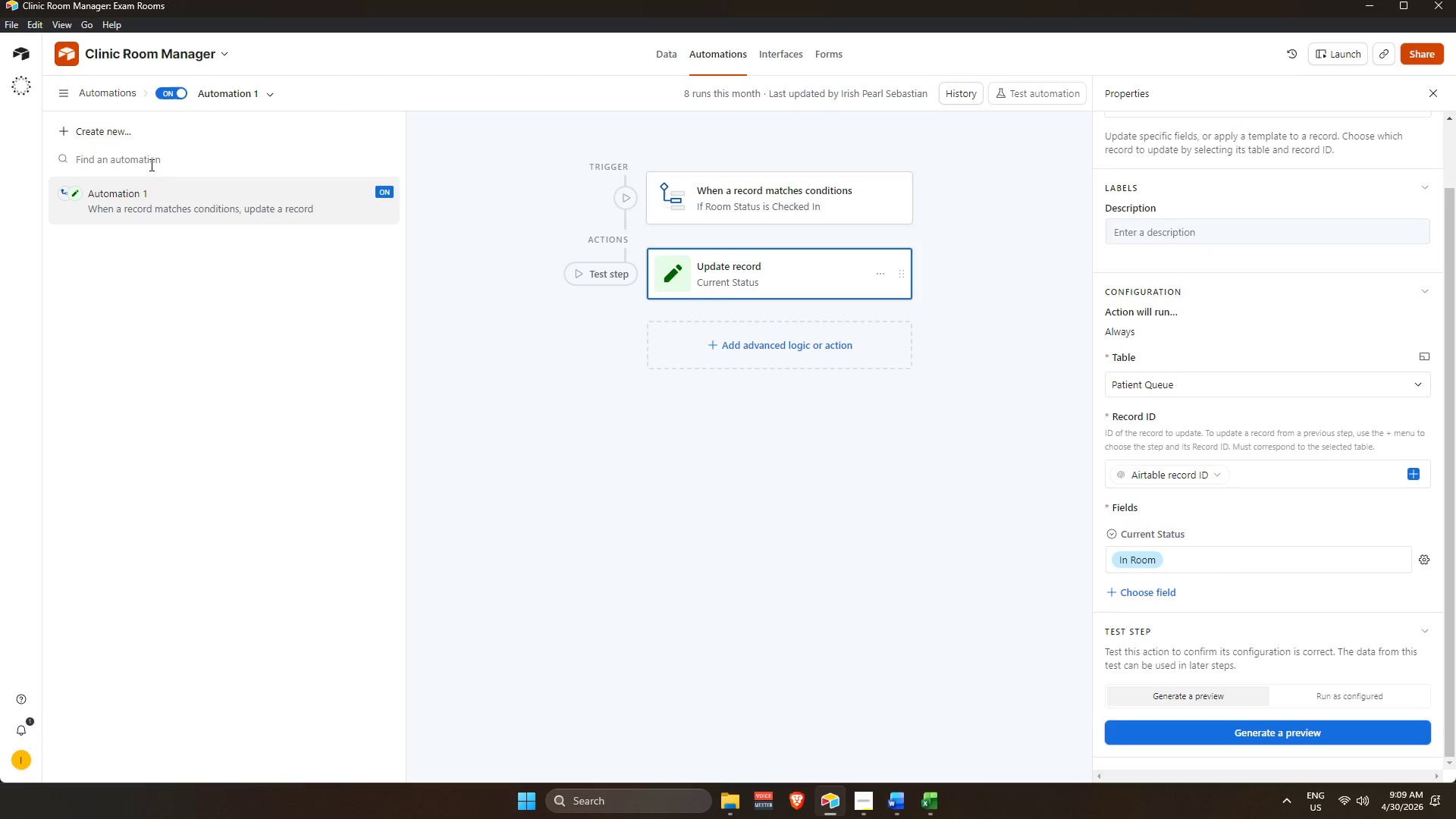 
wait(7.87)
 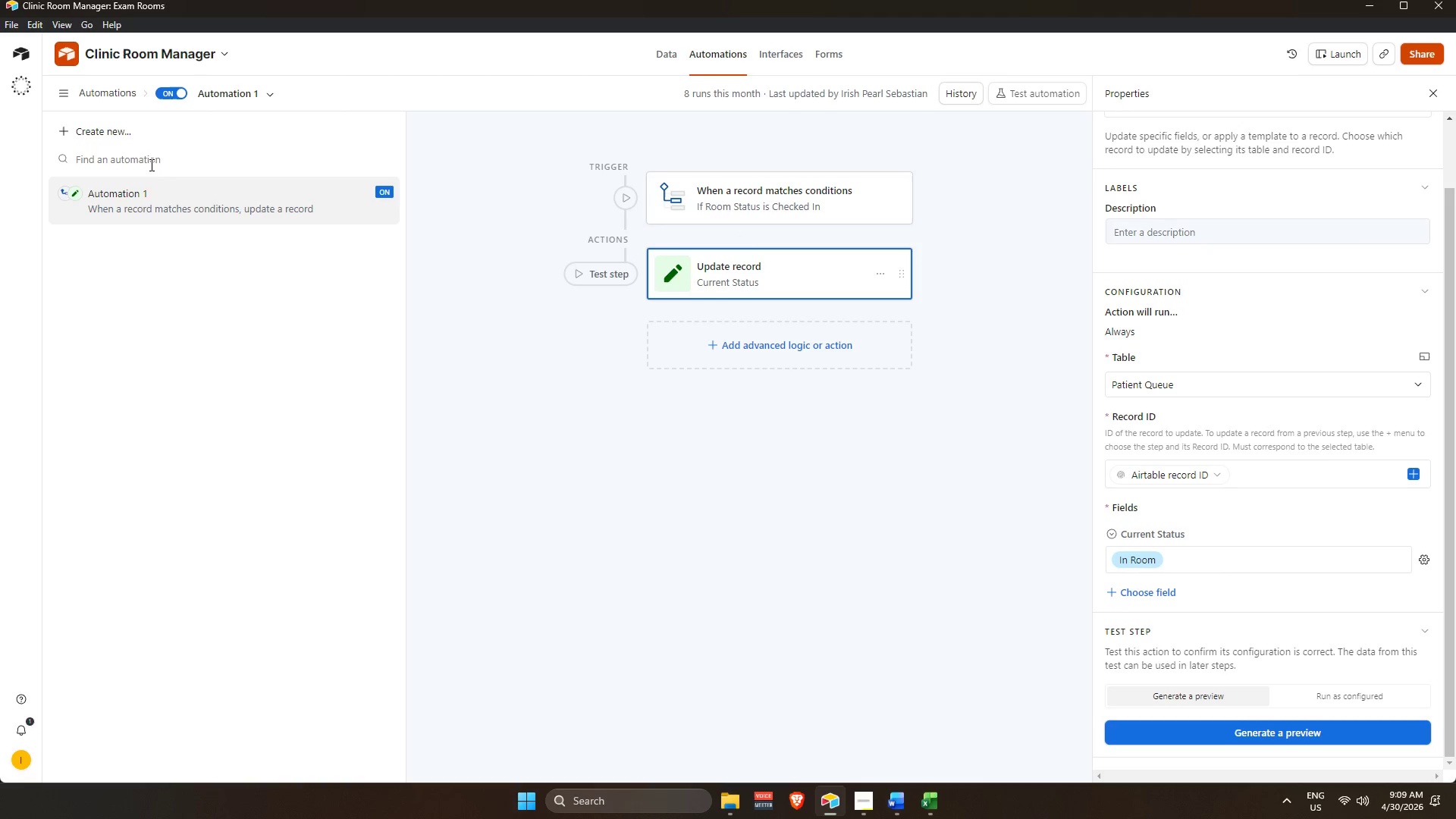 
left_click([742, 282])
 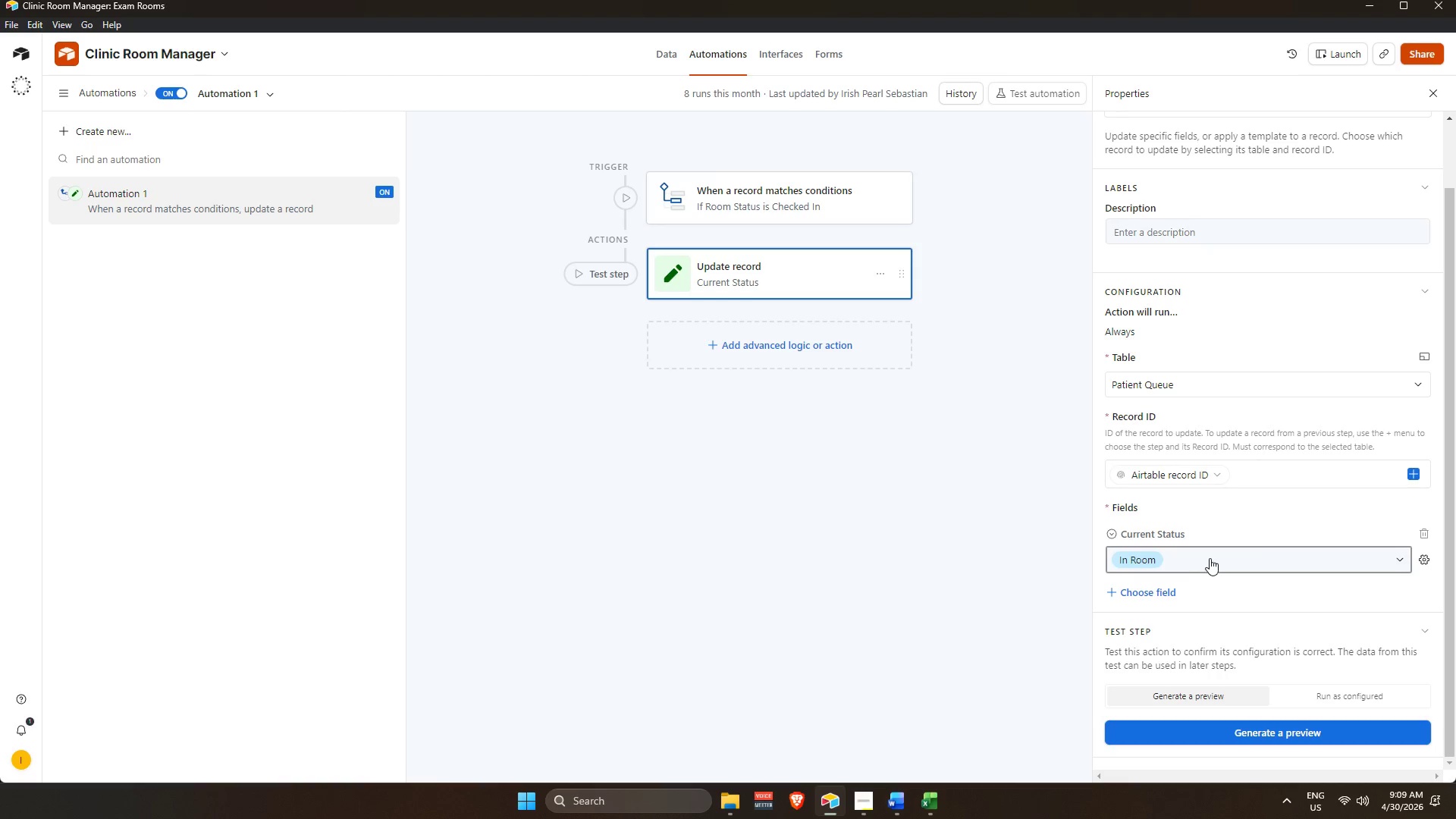 
left_click([1210, 557])
 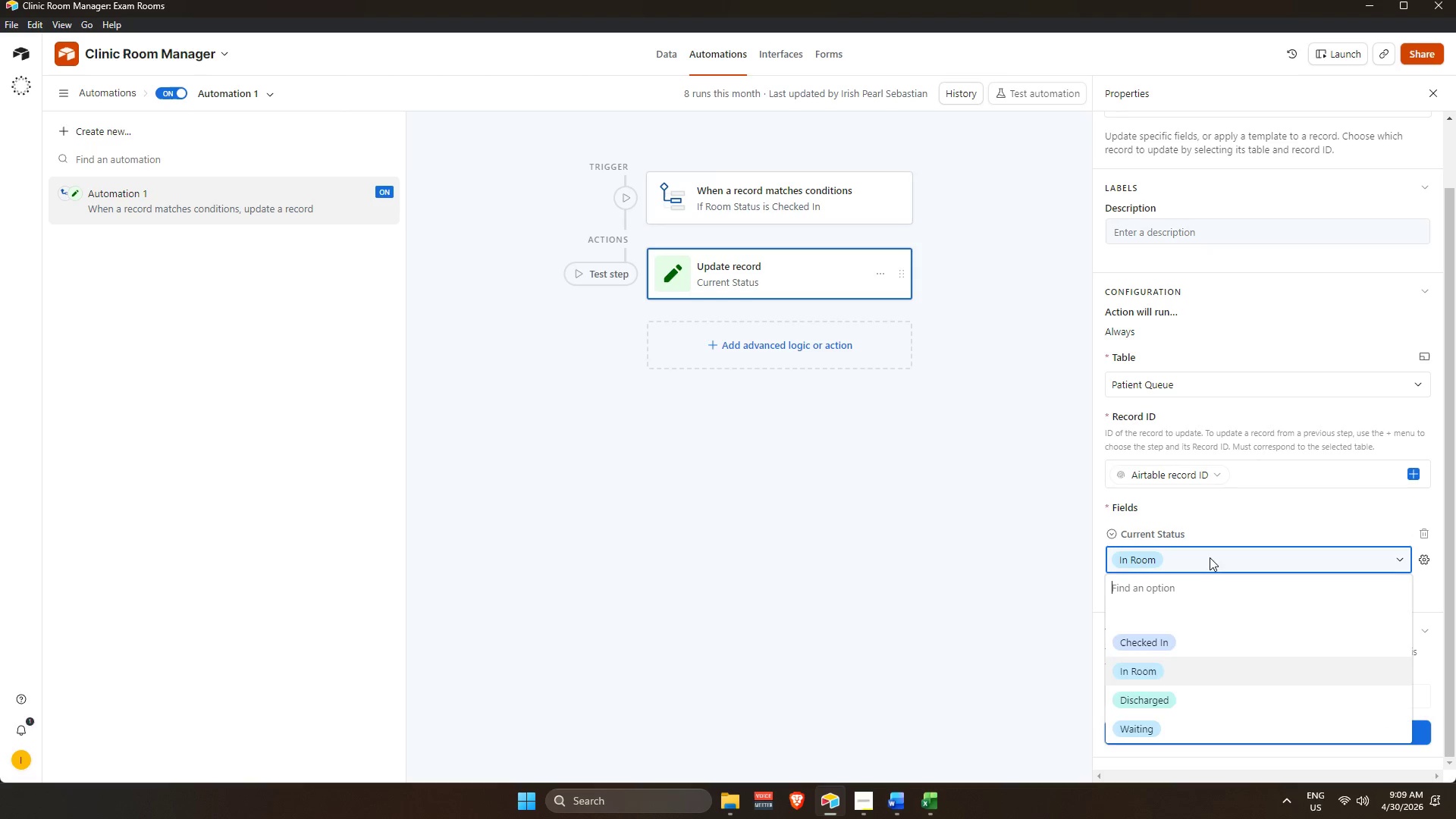 
left_click([1210, 557])
 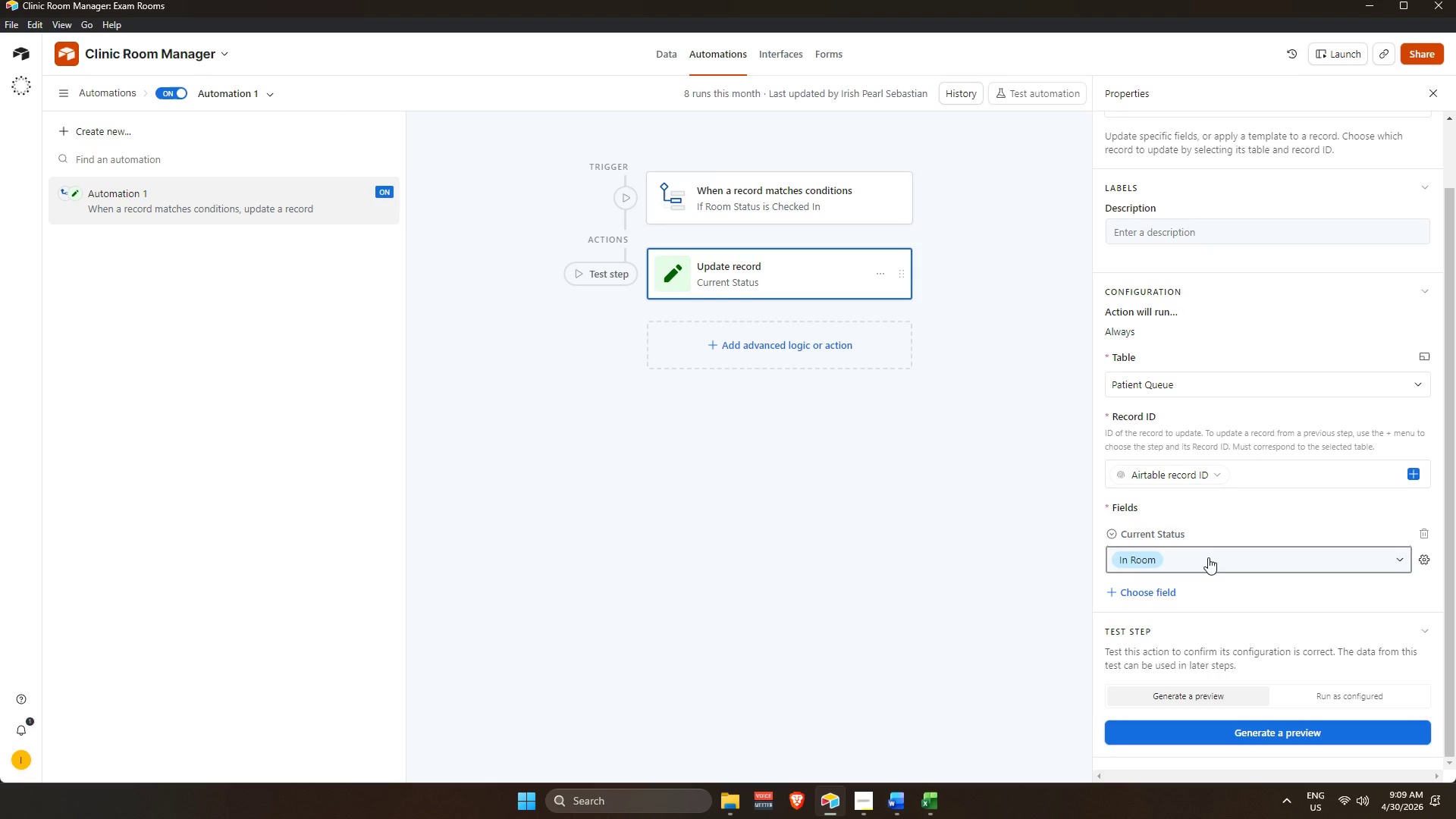 
left_click([1222, 516])
 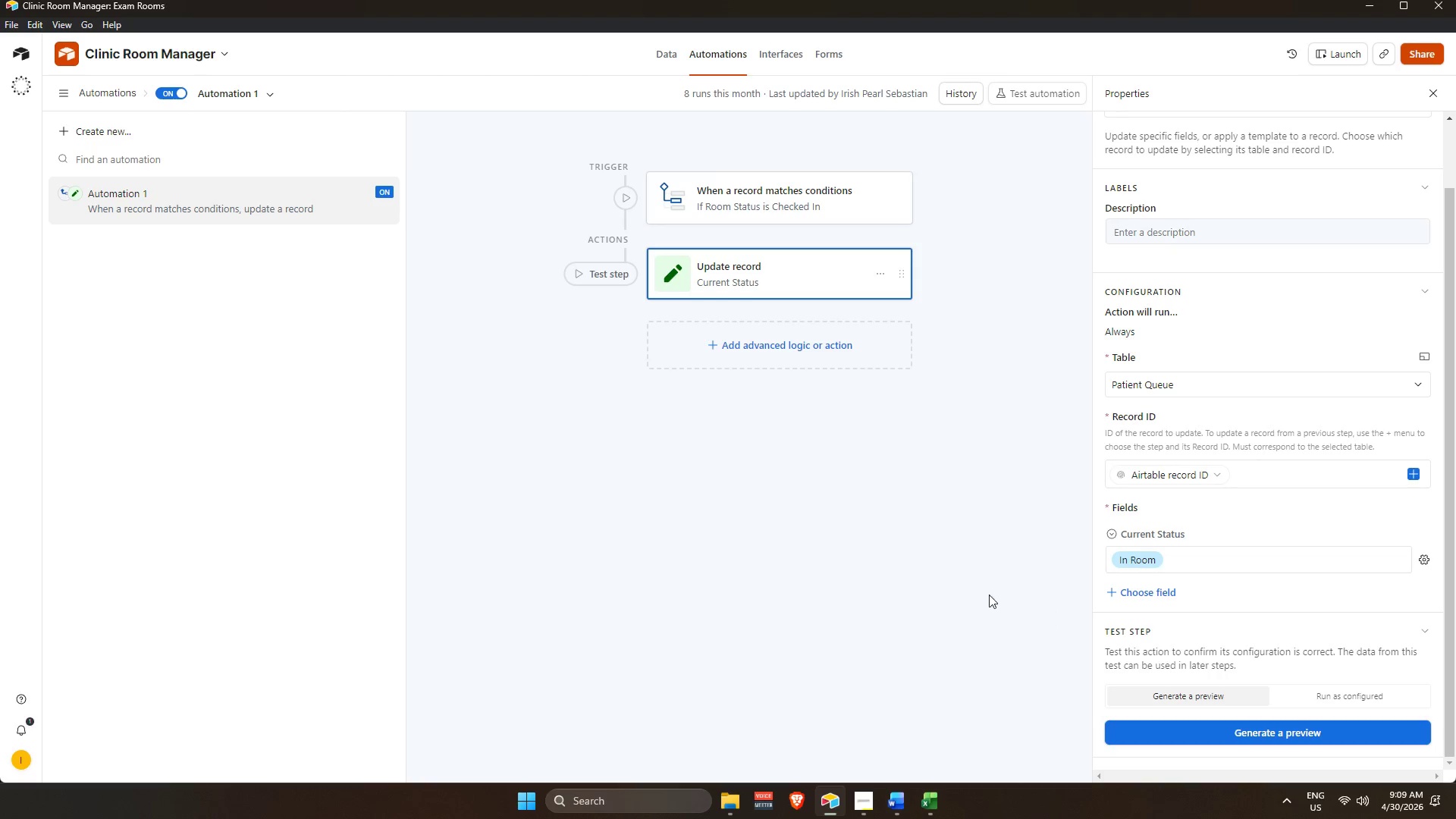 
scroll: coordinate [1207, 557], scroll_direction: down, amount: 4.0
 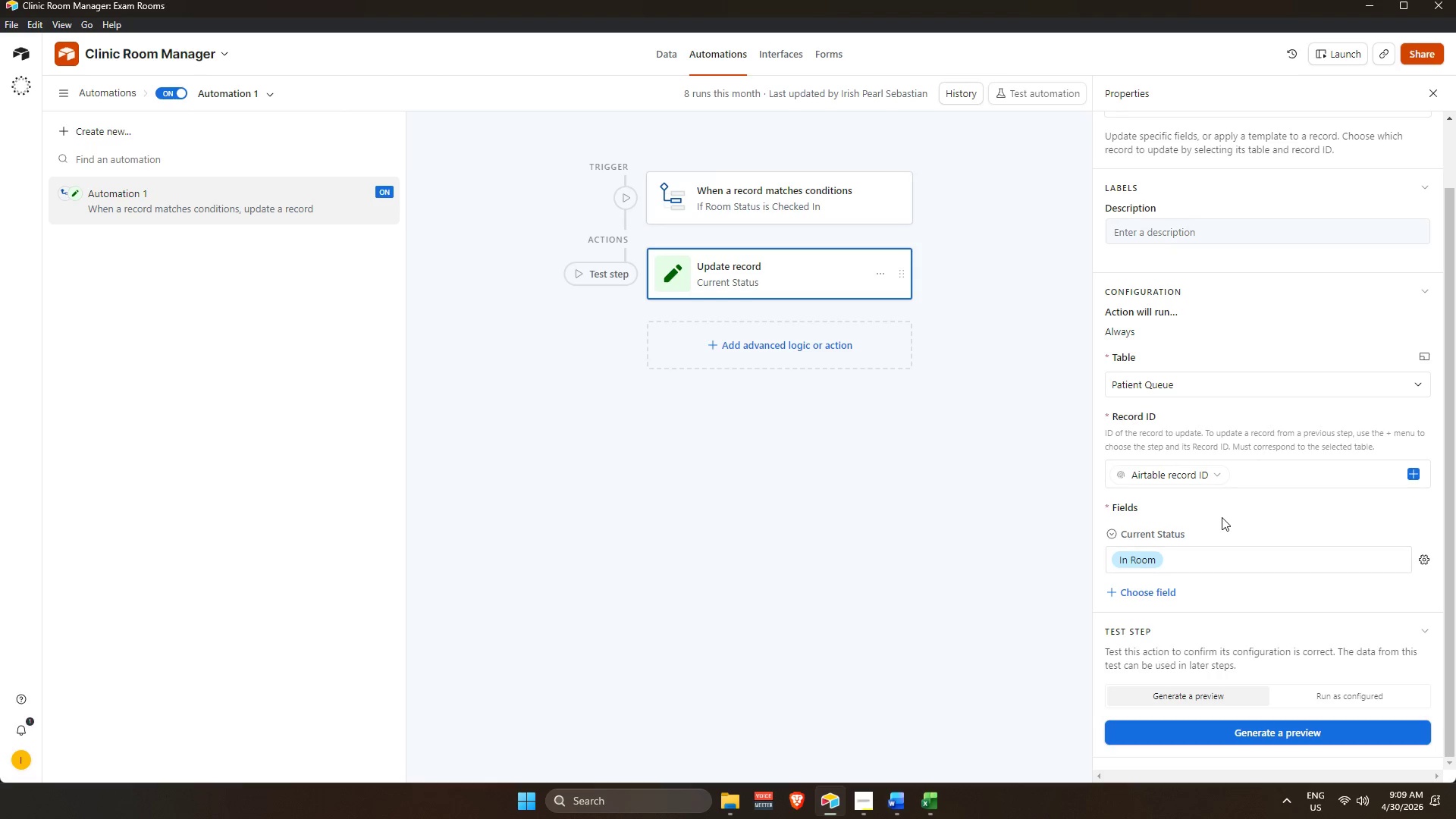 
left_click_drag(start_coordinate=[979, 583], to_coordinate=[988, 588])
 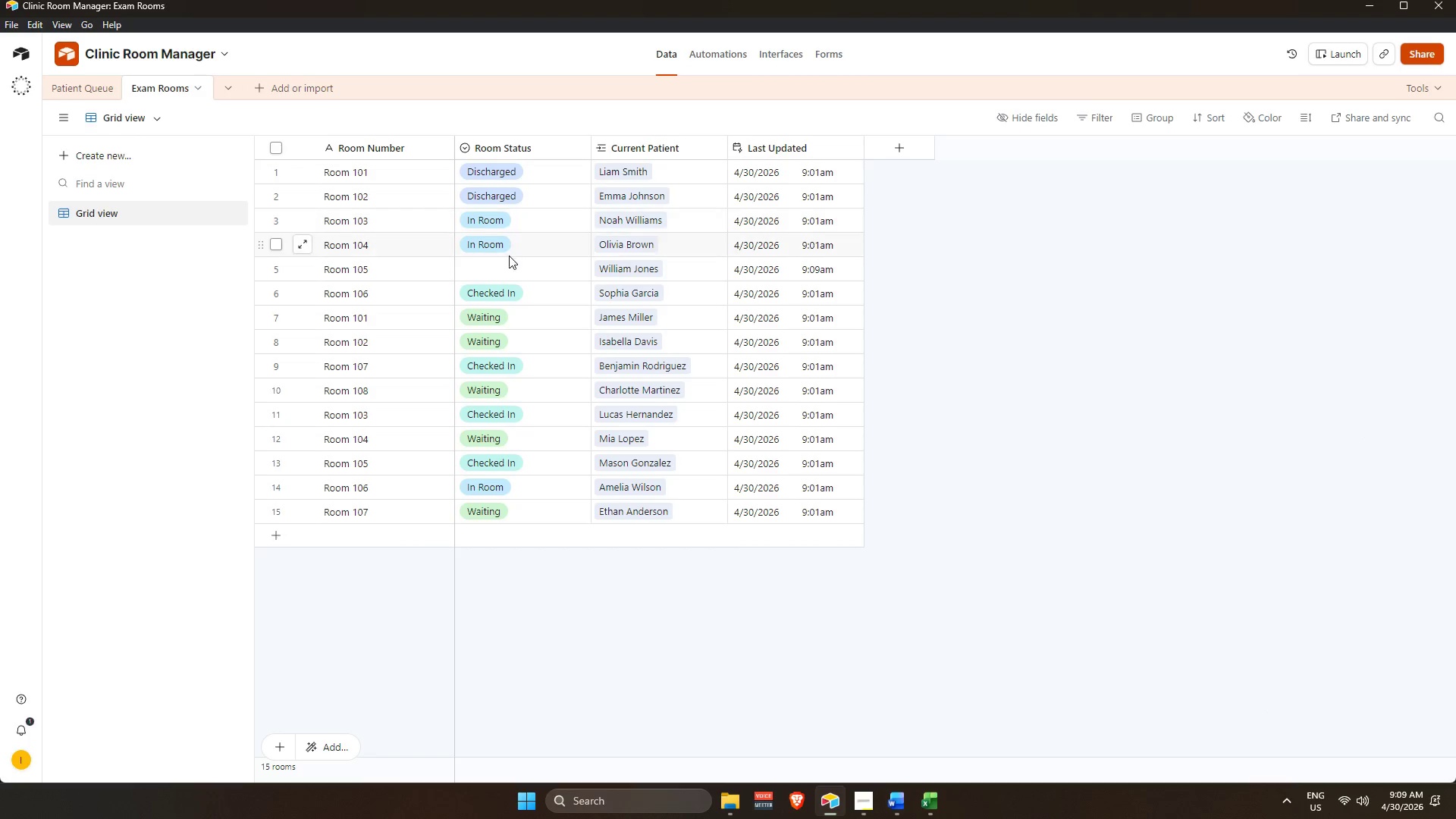 
double_click([510, 265])
 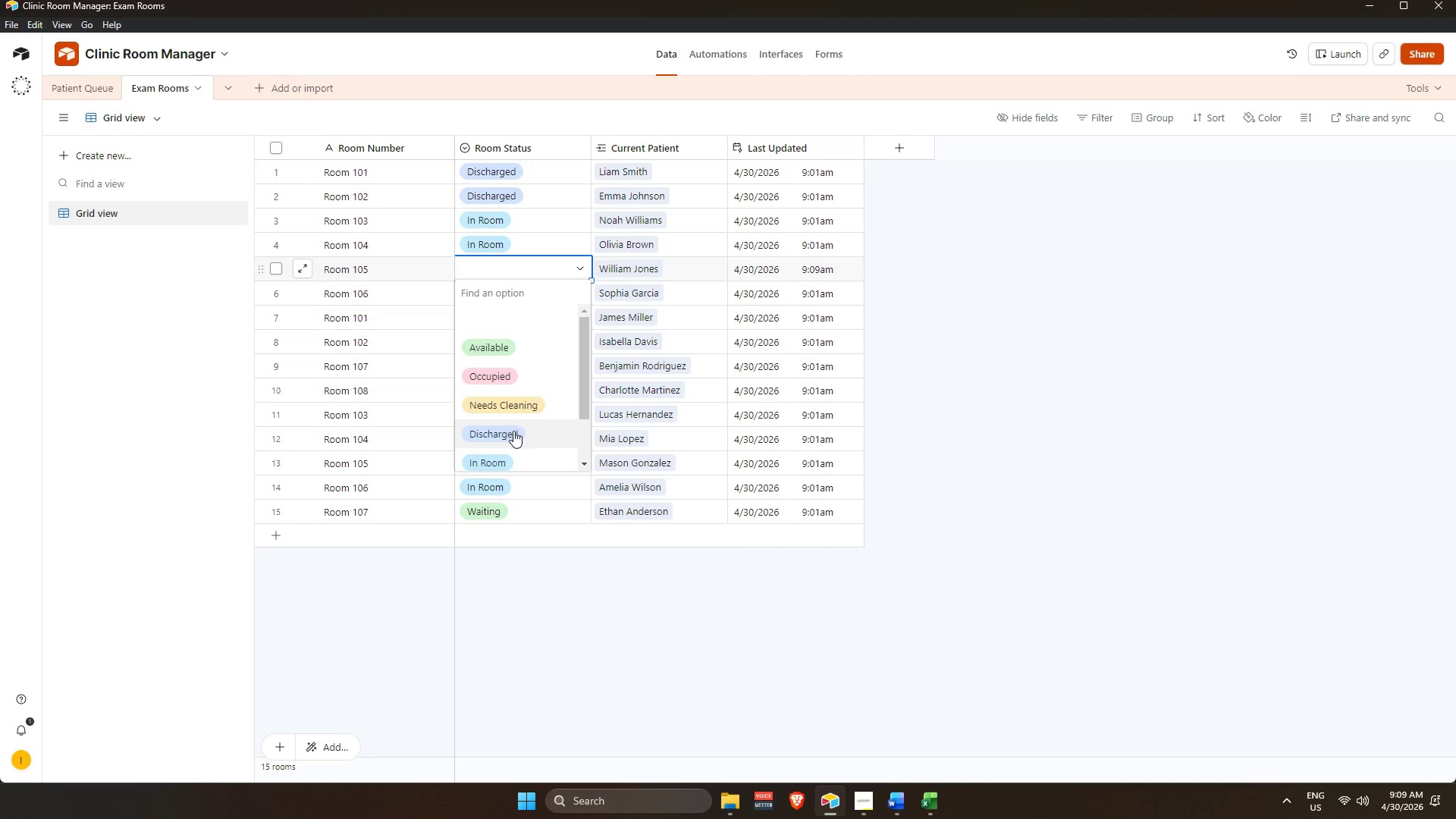 
left_click([524, 422])
 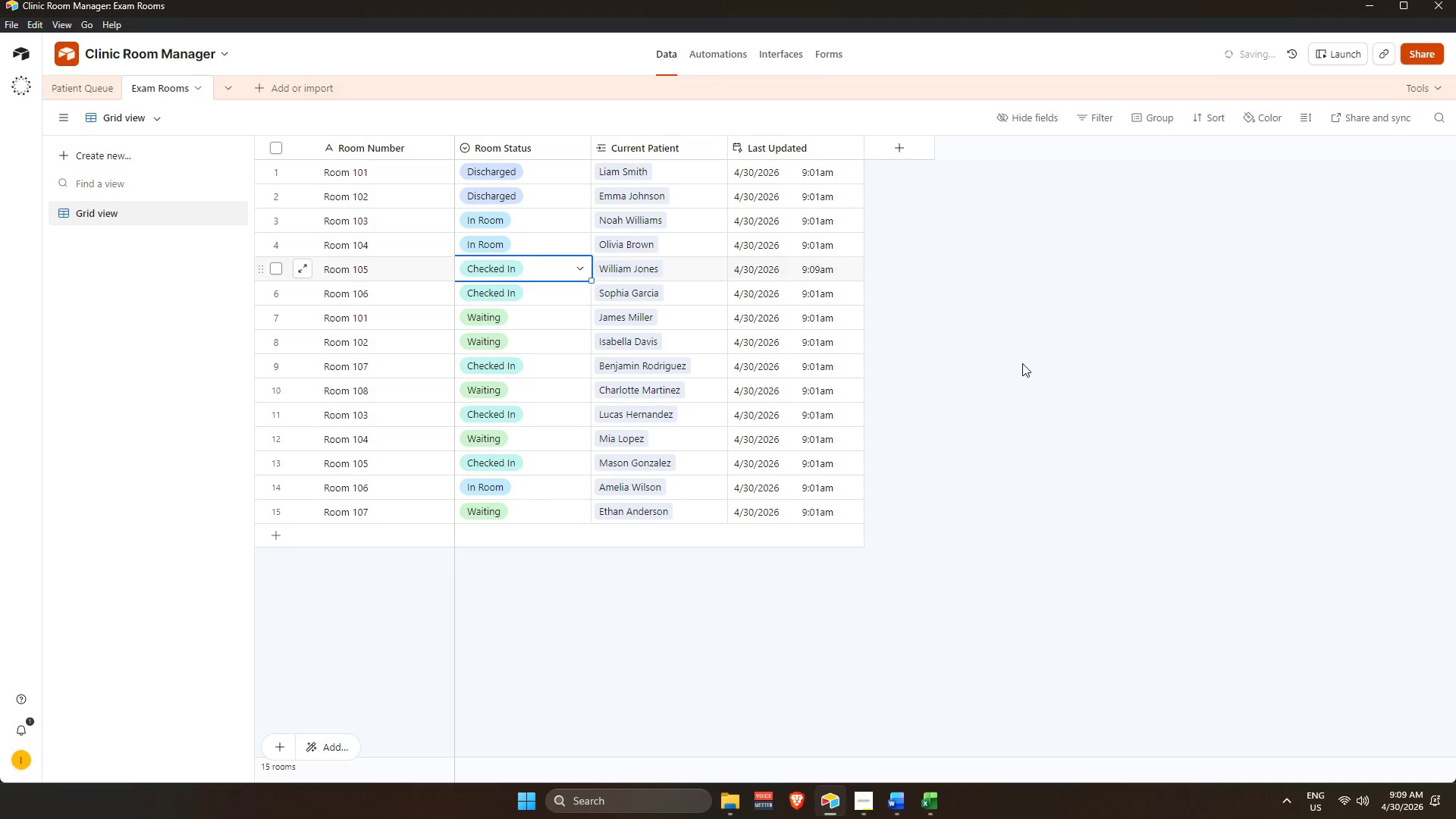 
scroll: coordinate [520, 441], scroll_direction: down, amount: 4.0
 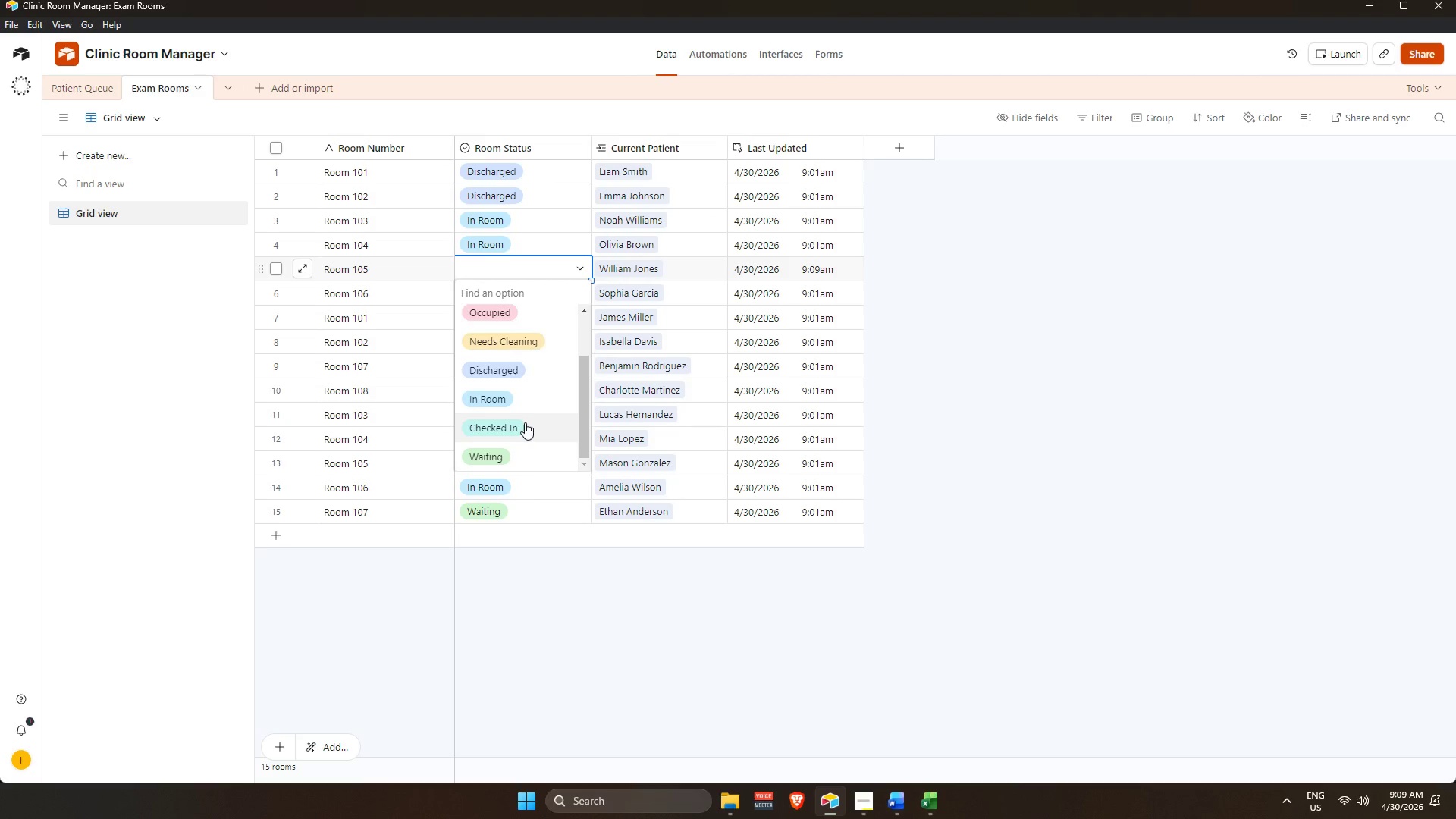 
left_click([1022, 362])
 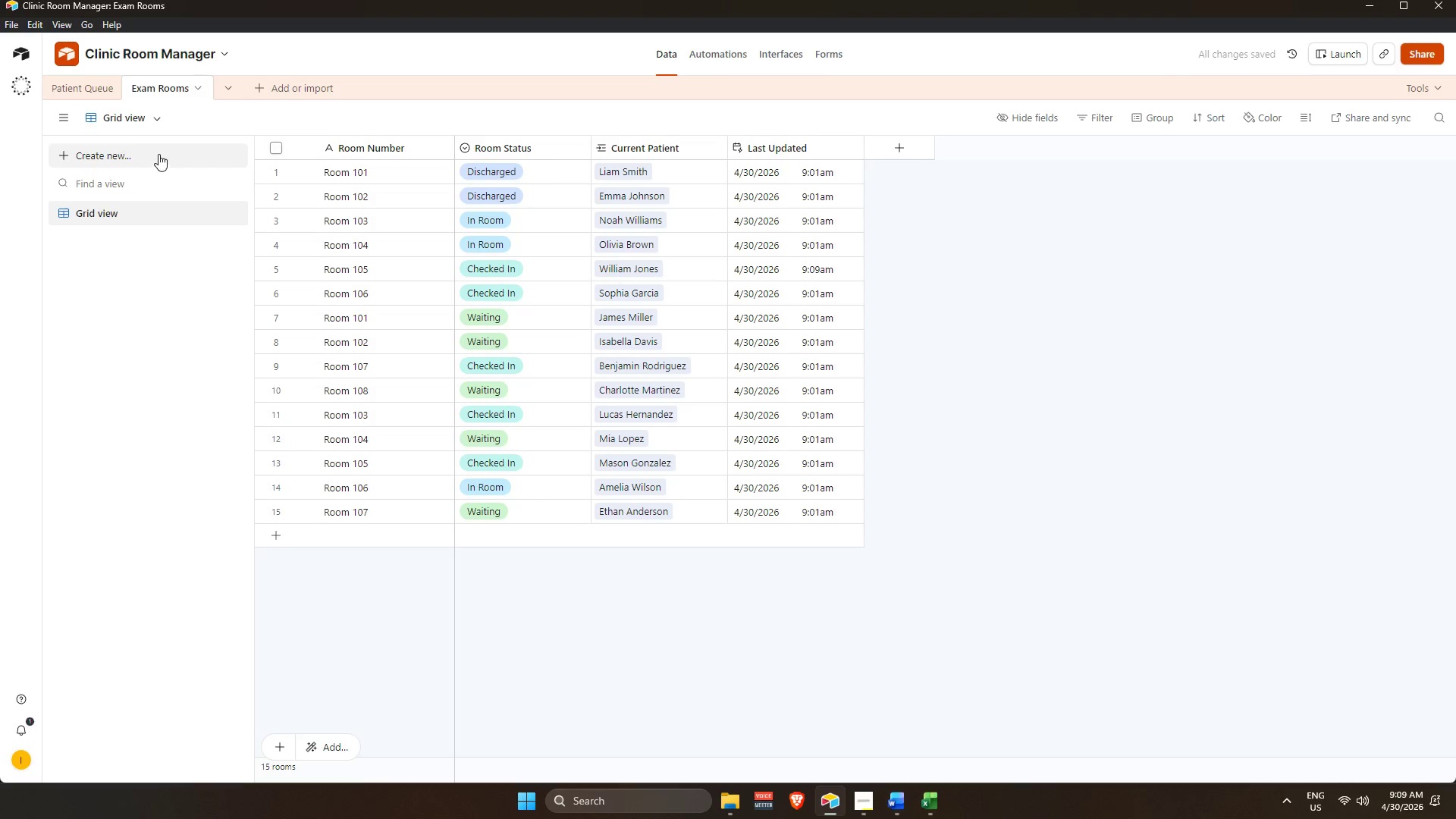 
left_click([84, 89])
 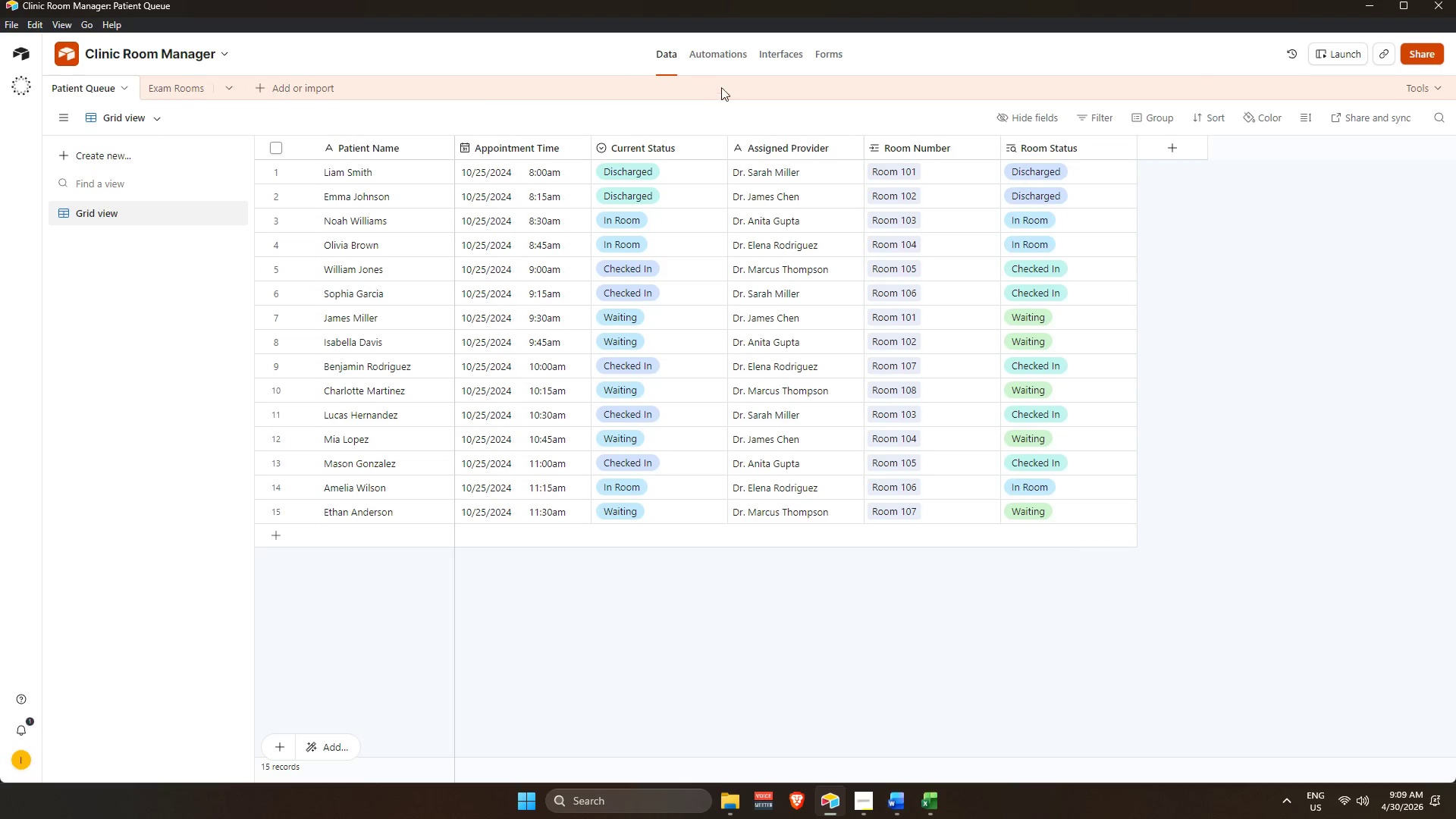 
wait(5.53)
 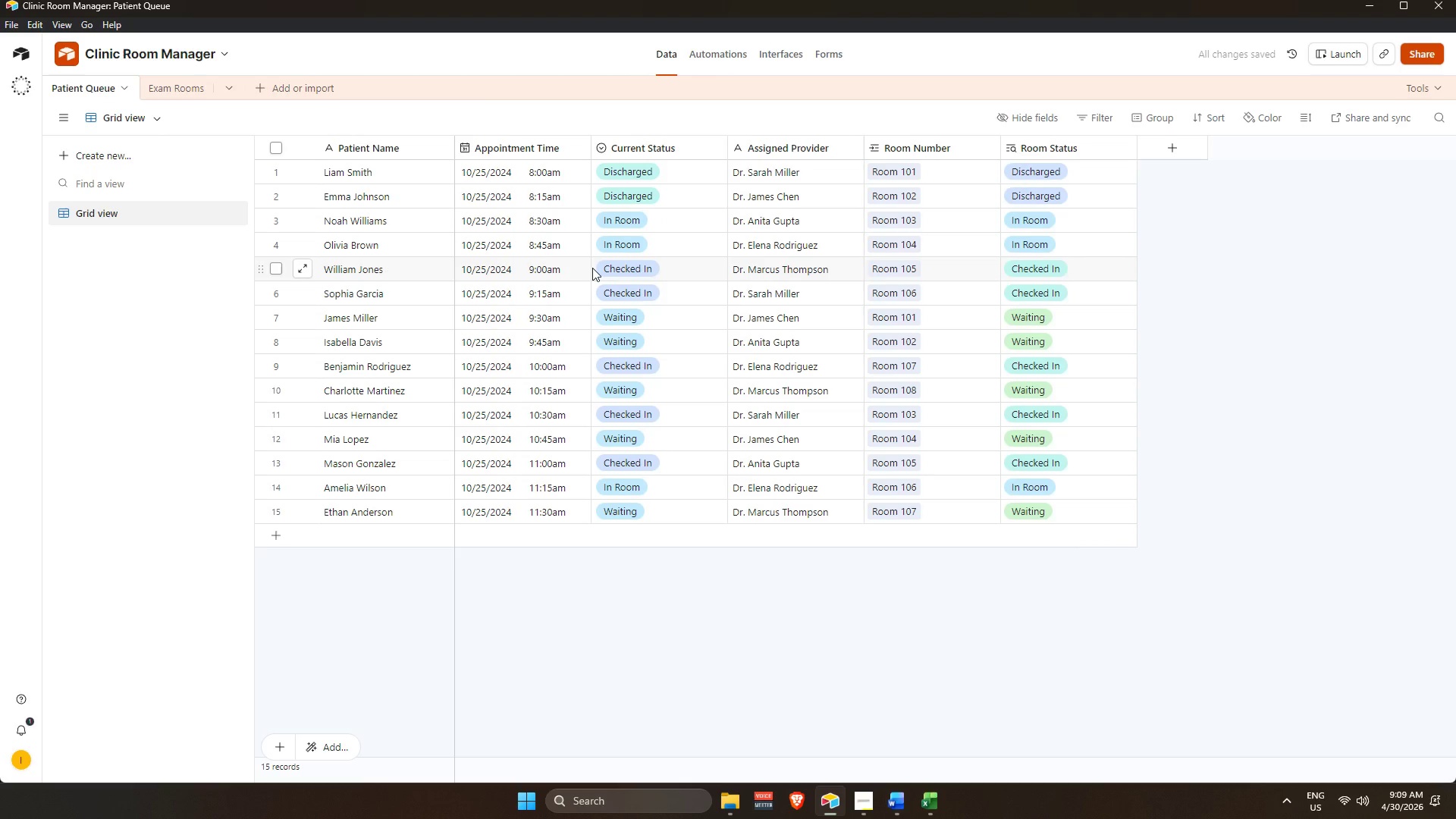 
double_click([679, 147])
 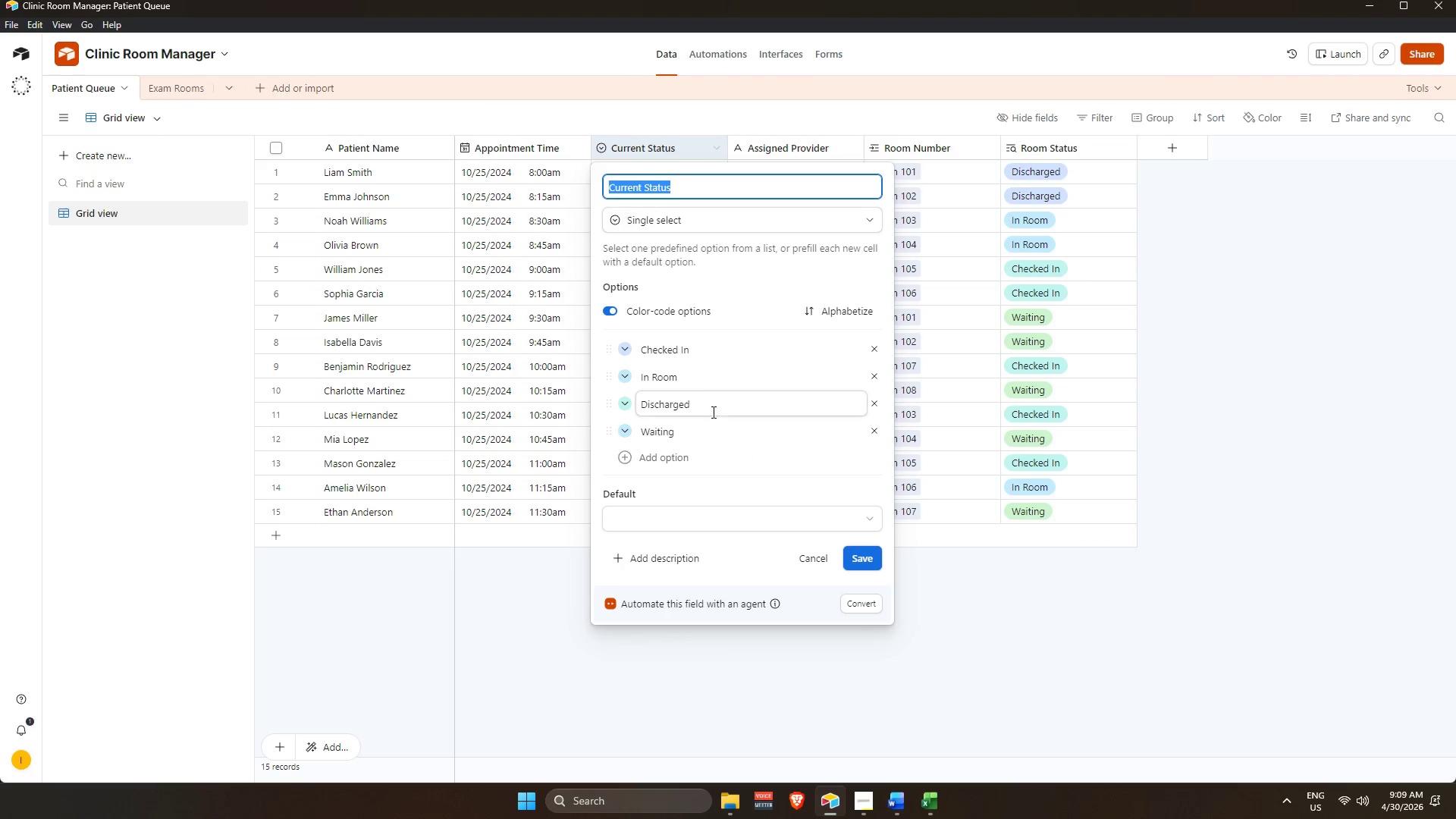 
scroll: coordinate [710, 418], scroll_direction: down, amount: 3.0
 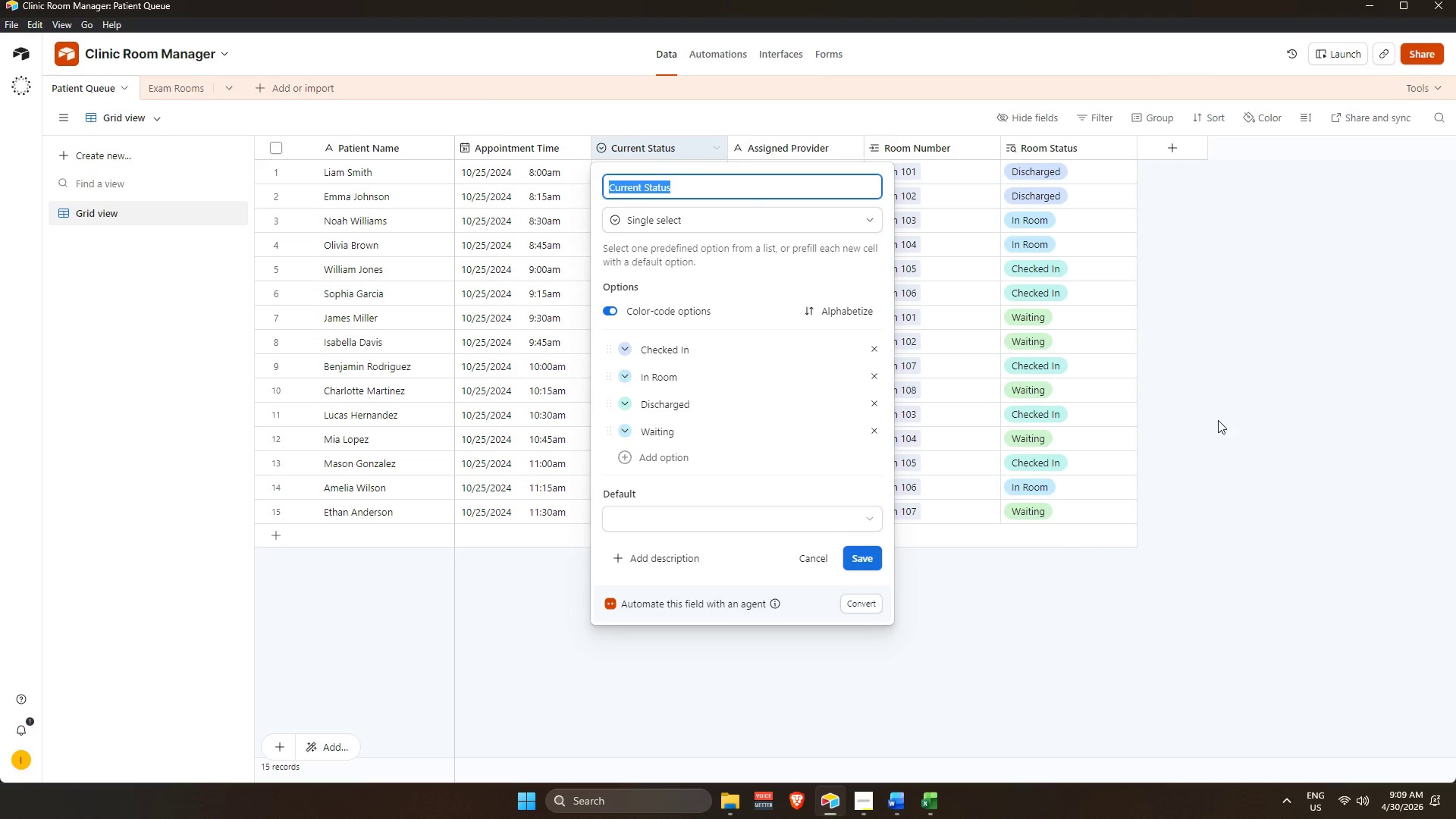 
left_click([1218, 420])
 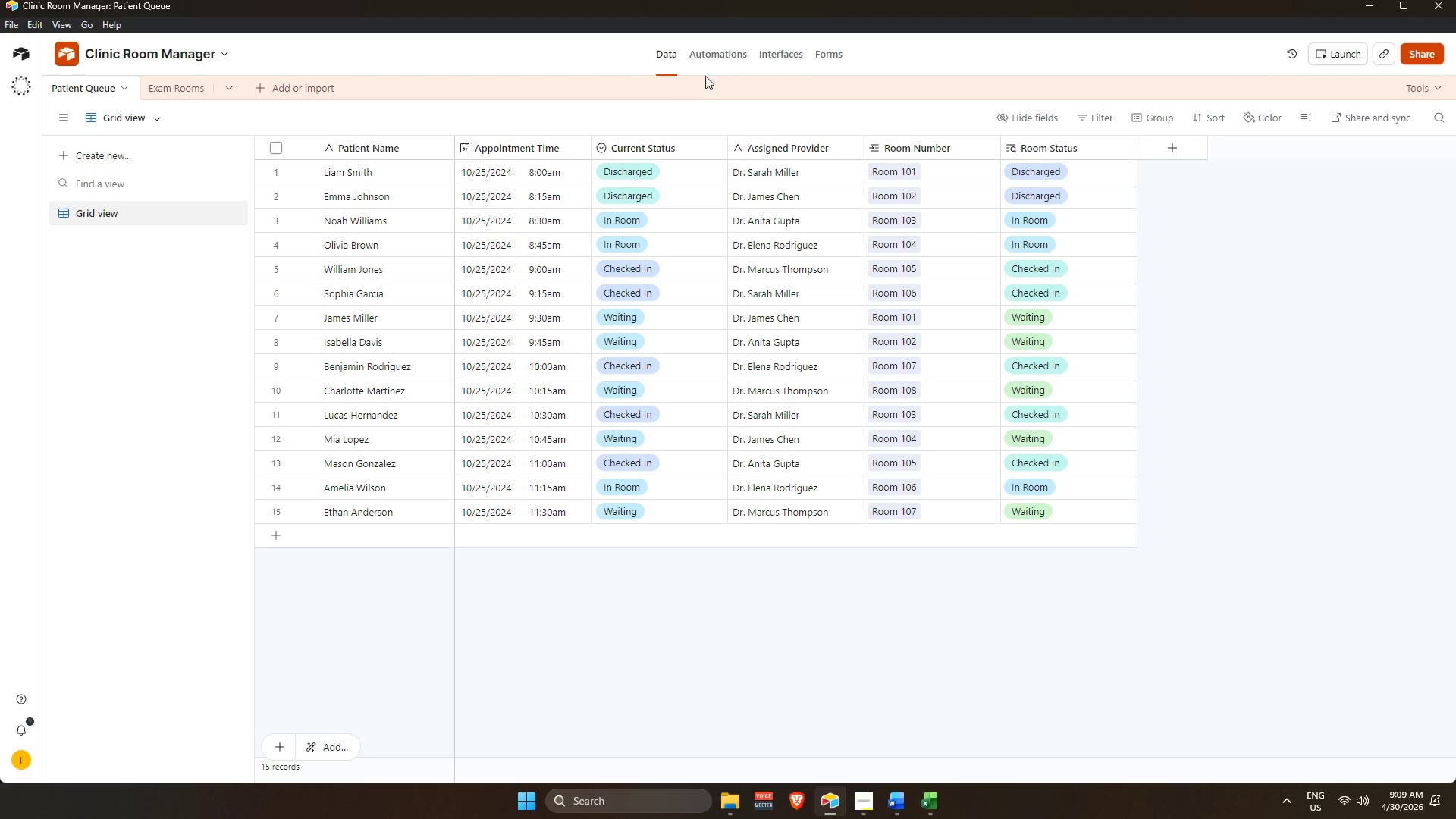 
left_click([716, 49])
 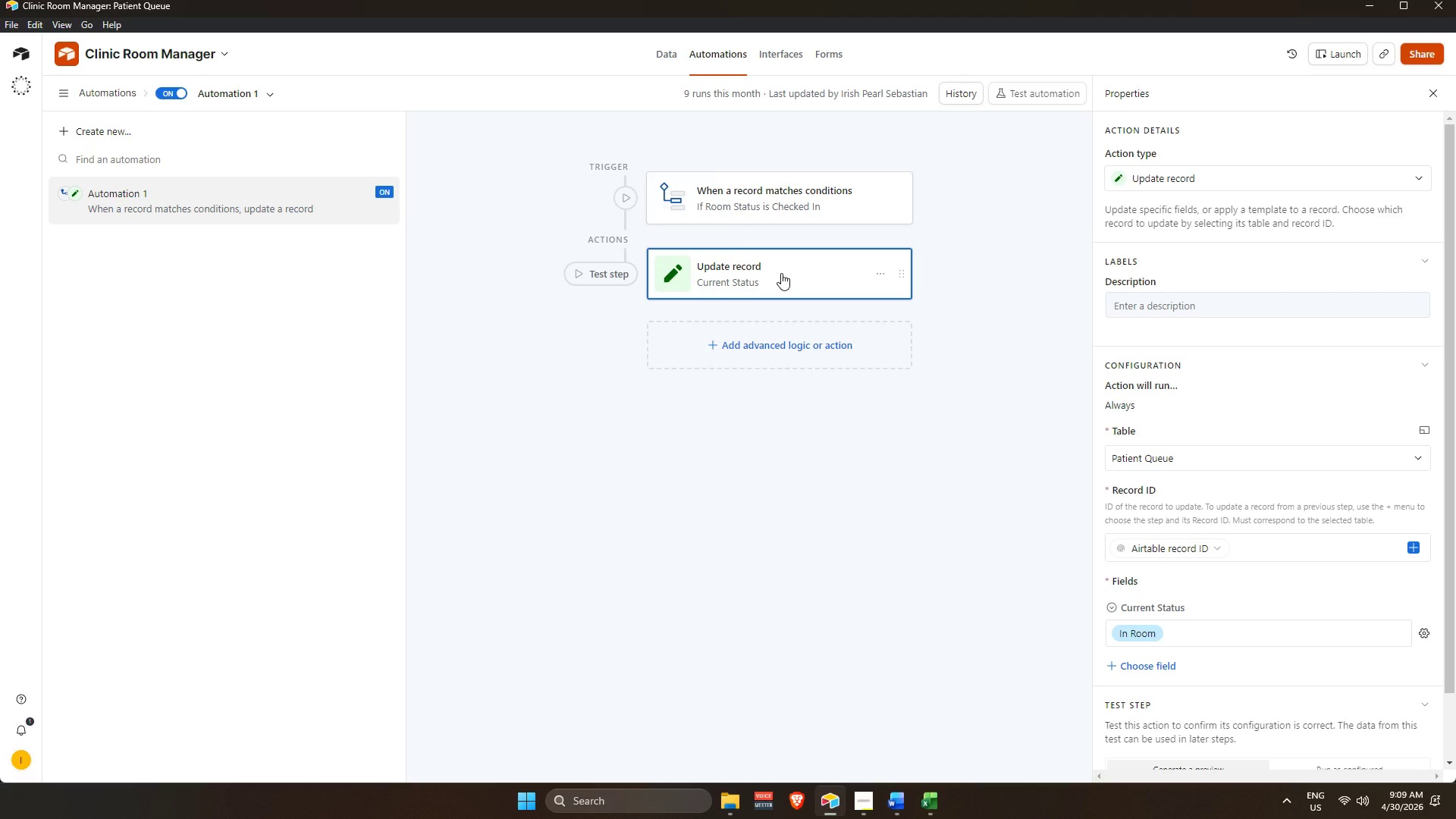 
wait(5.31)
 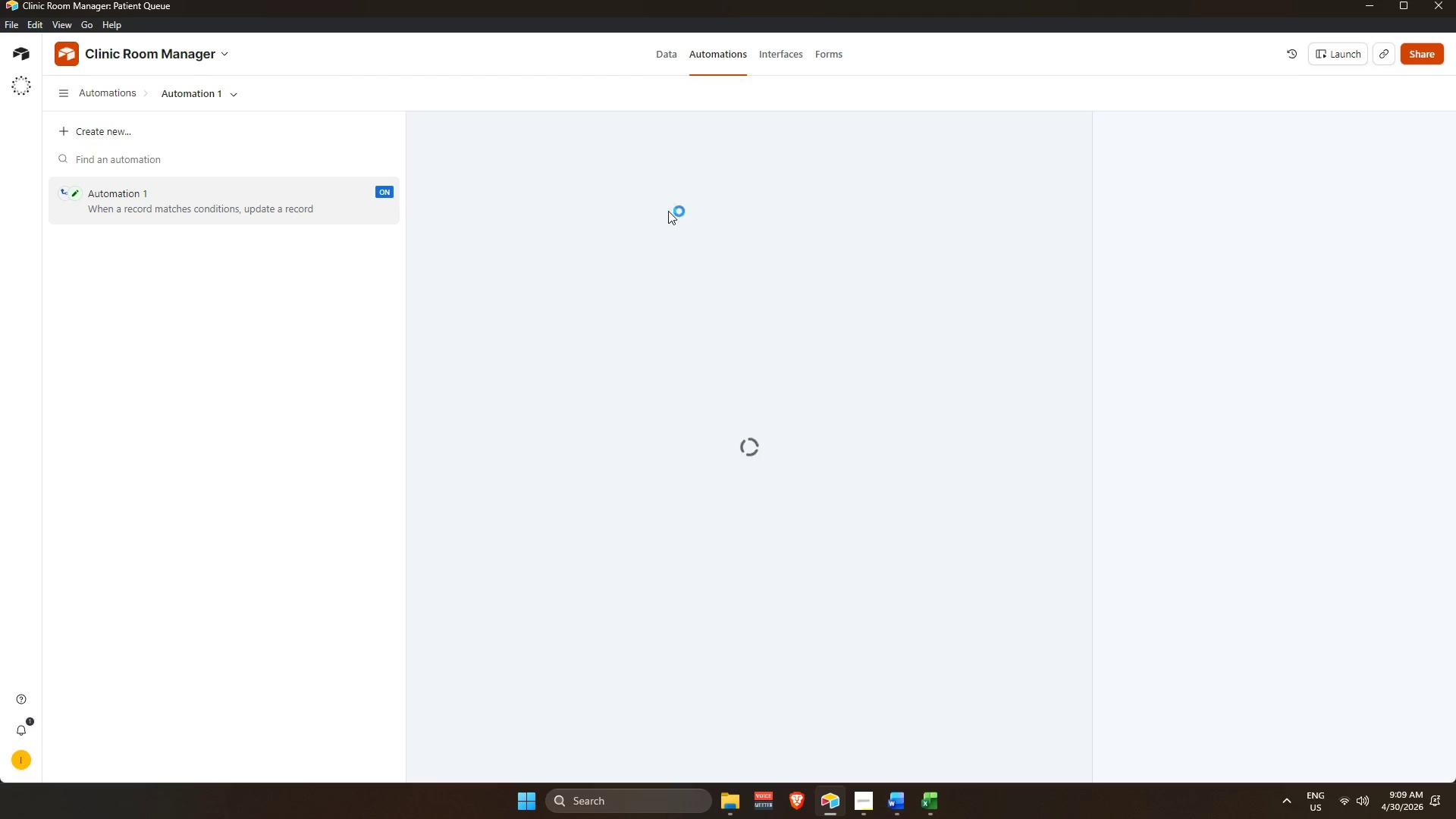 
scroll: coordinate [1221, 436], scroll_direction: down, amount: 9.0
 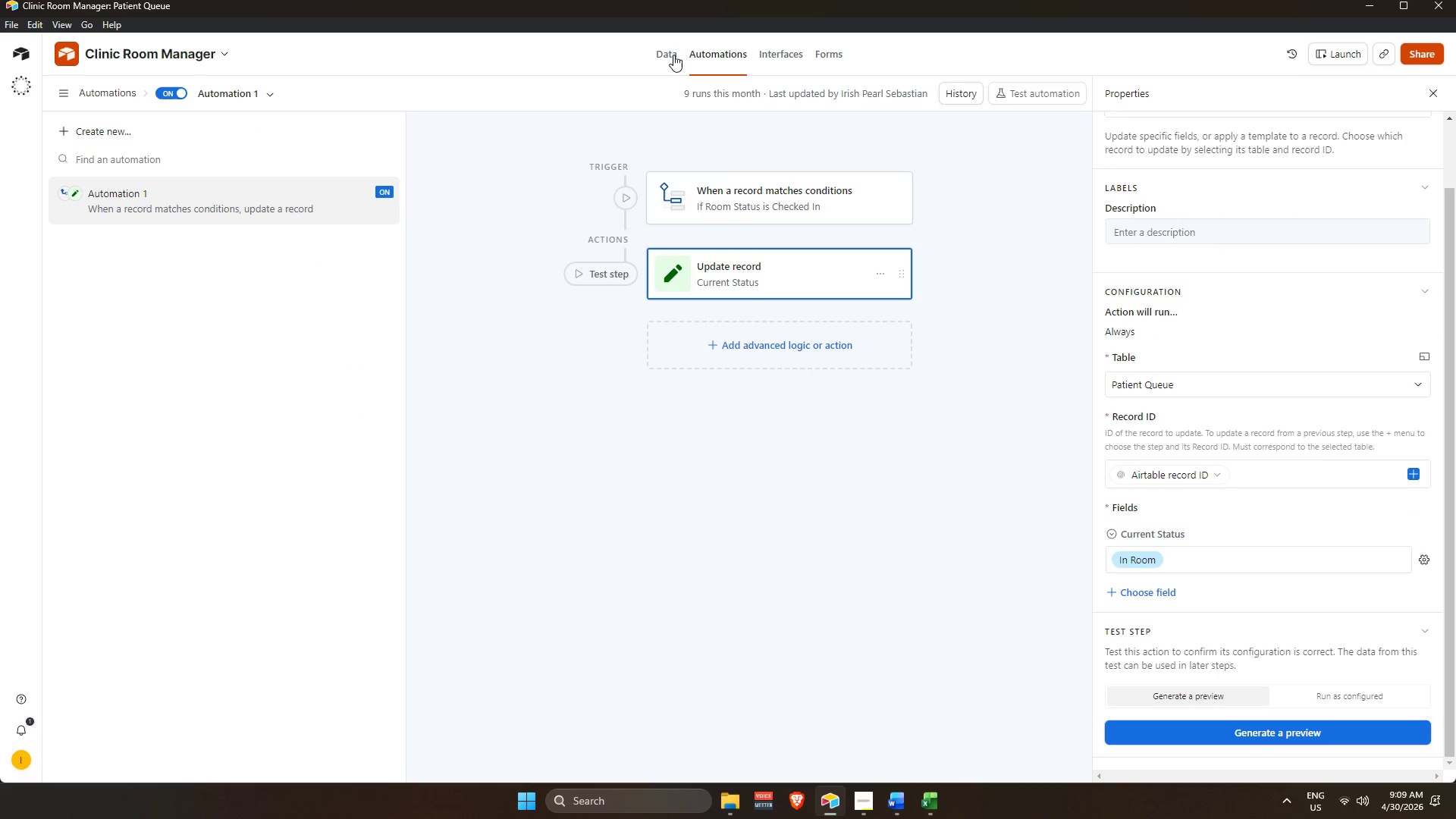 
left_click([669, 54])
 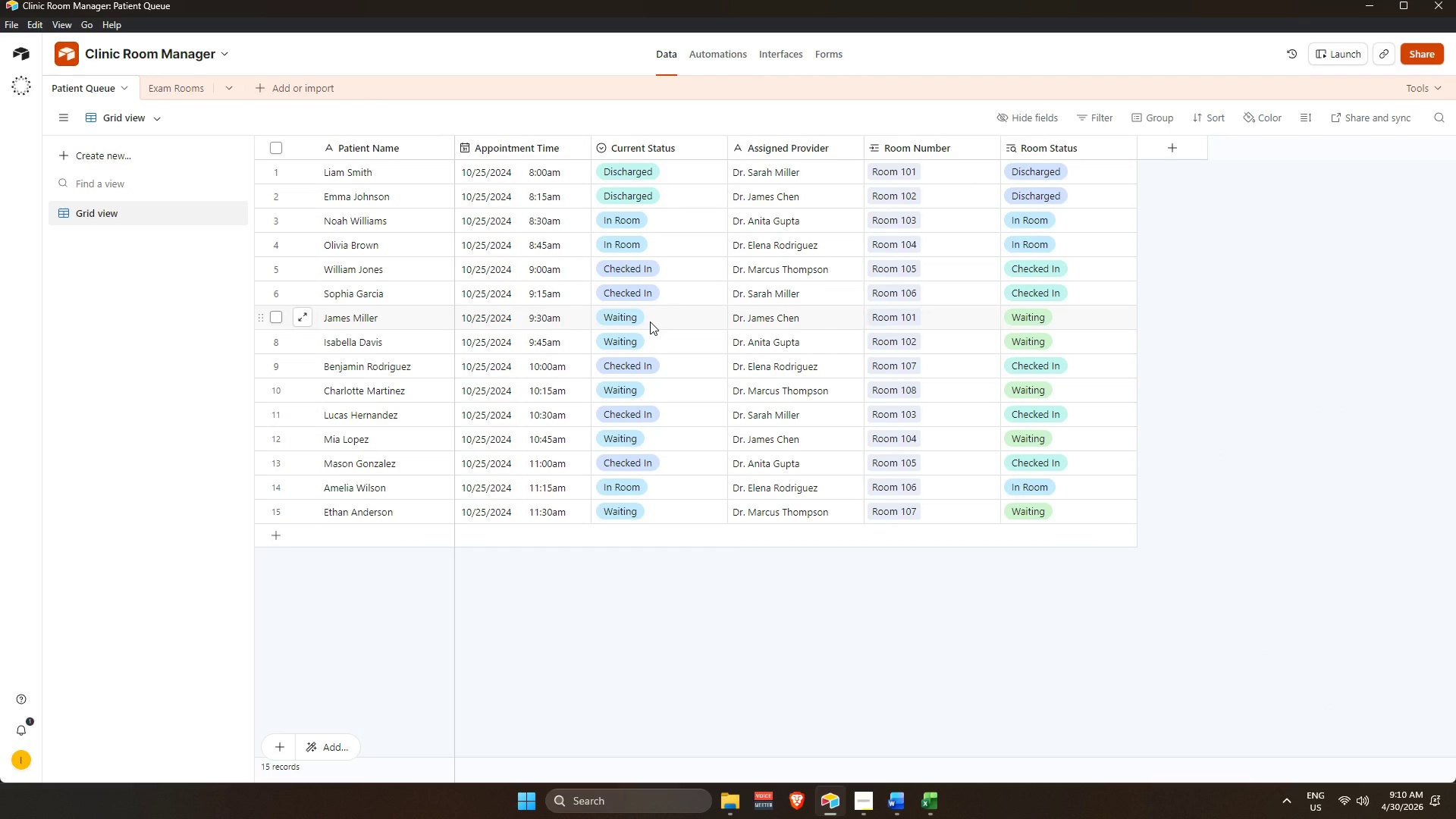 
left_click([721, 58])
 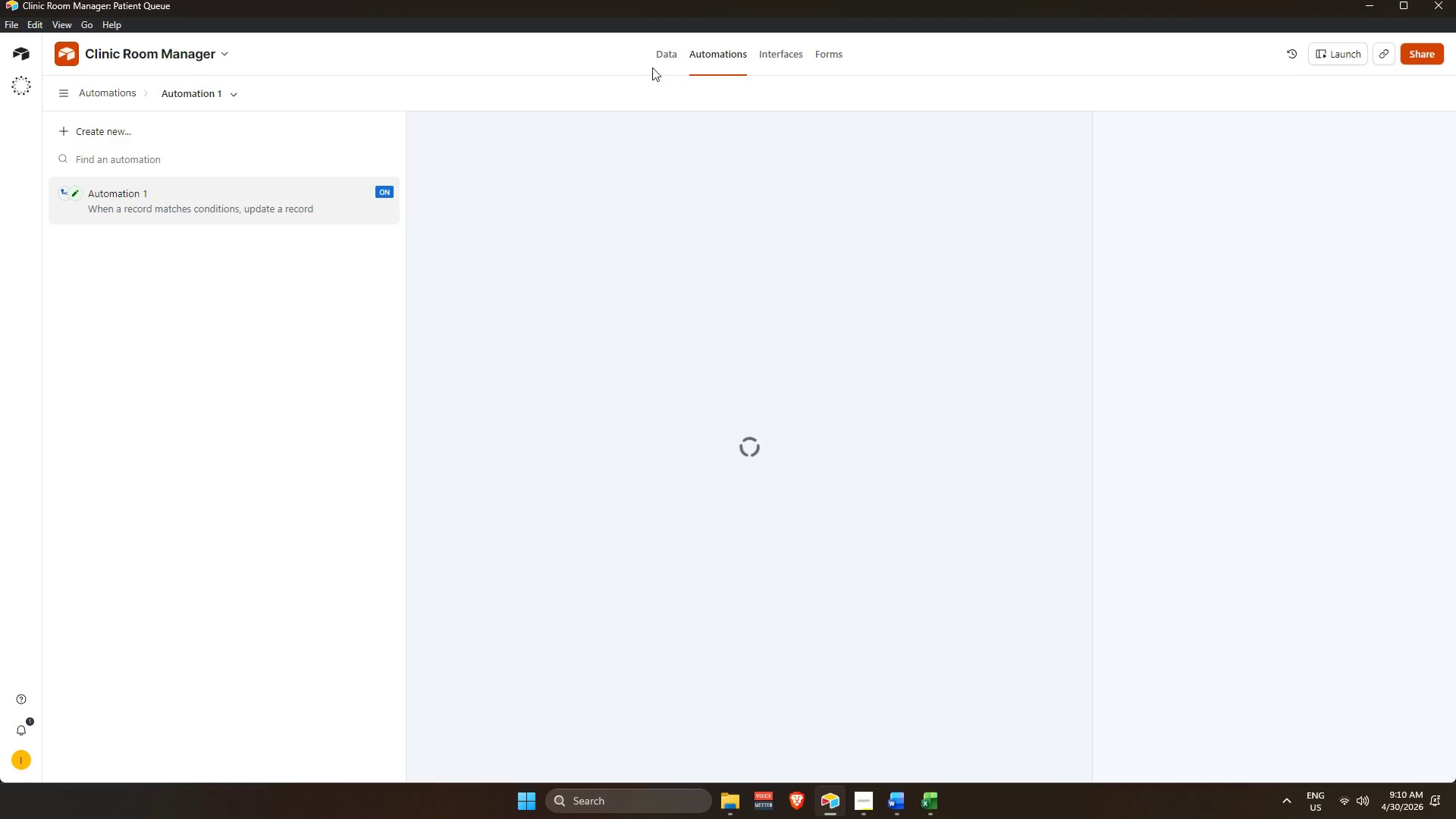 
left_click([671, 54])
 